 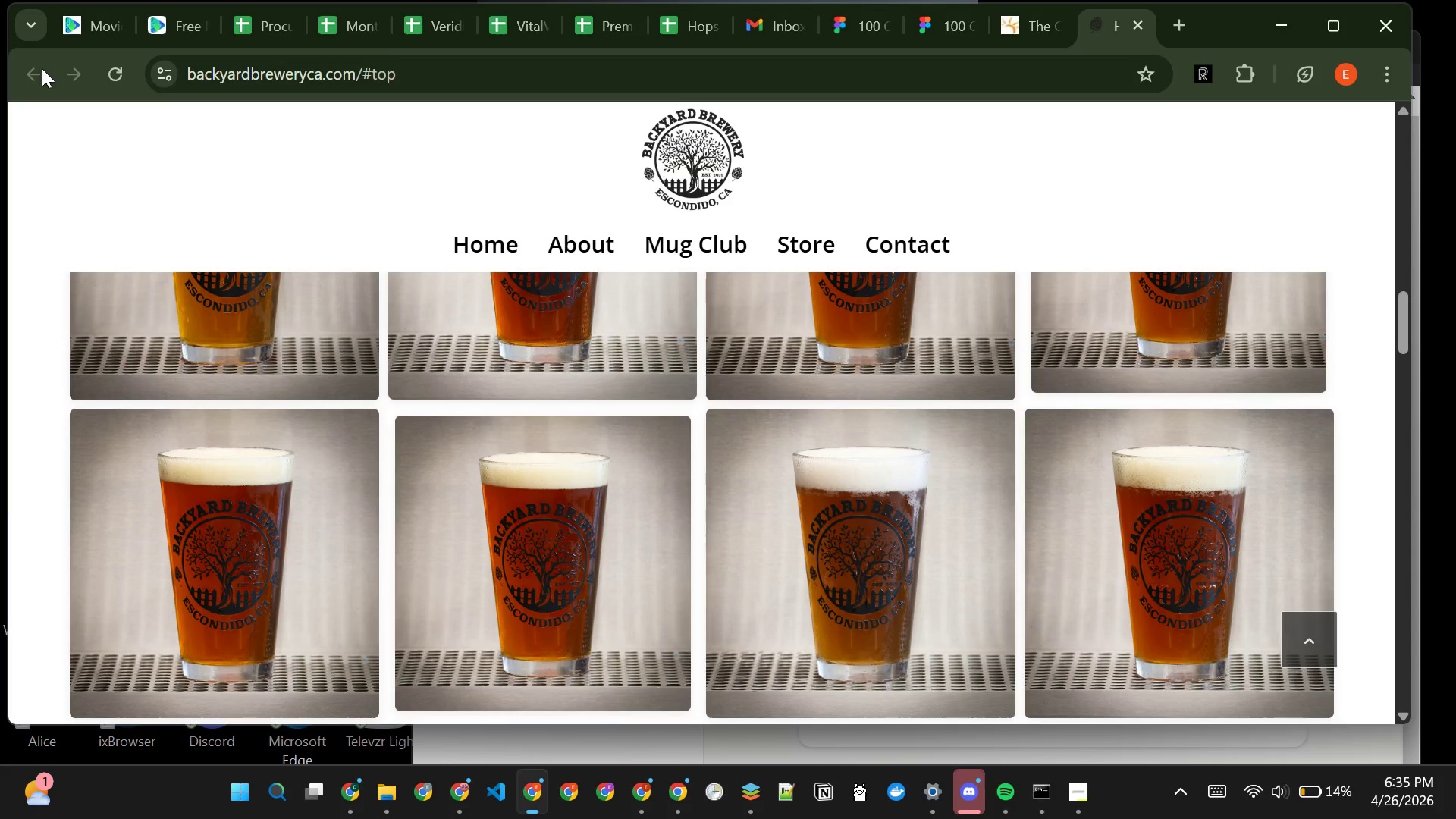 
key(Control+W)
 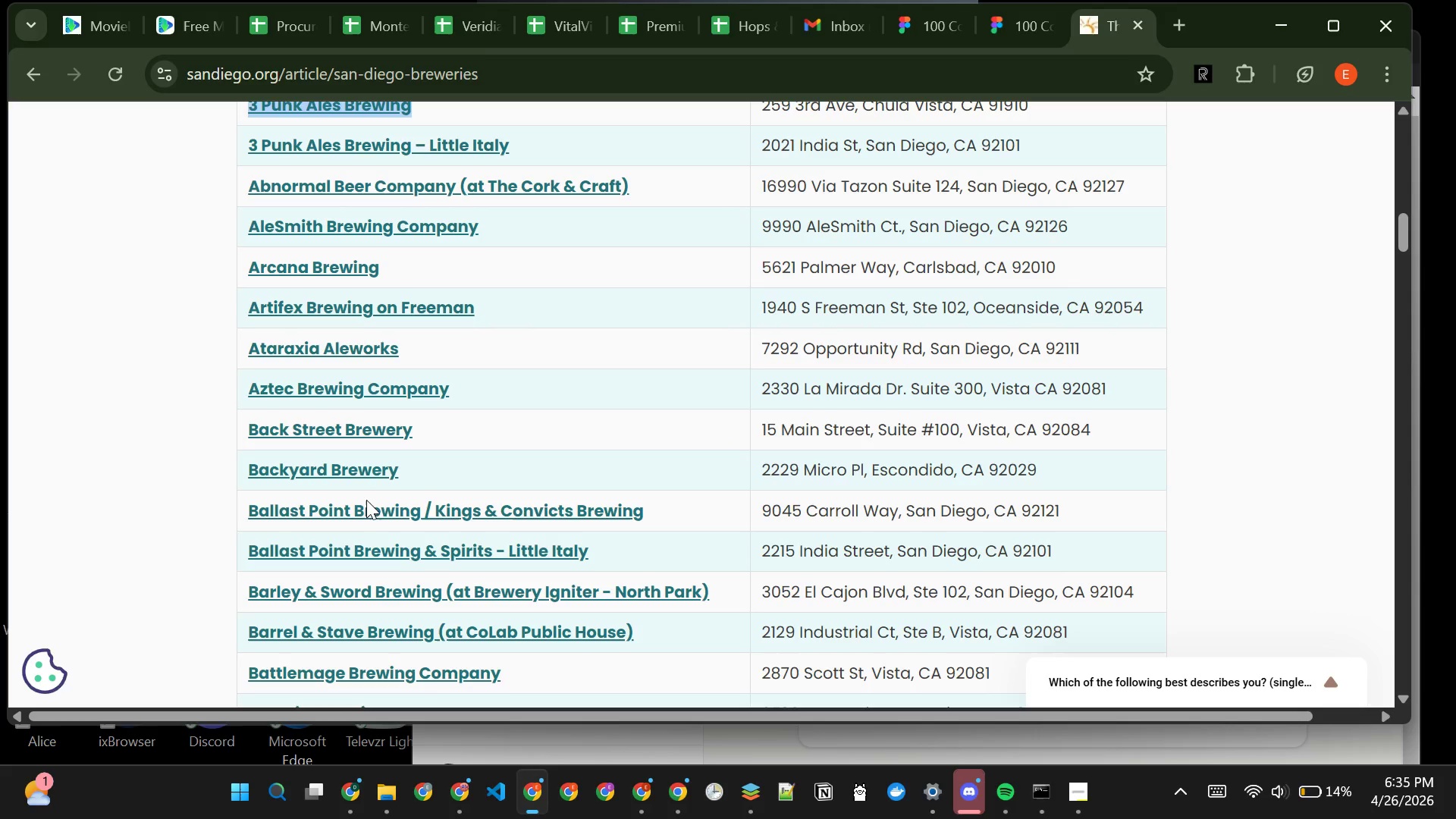 
left_click([369, 516])
 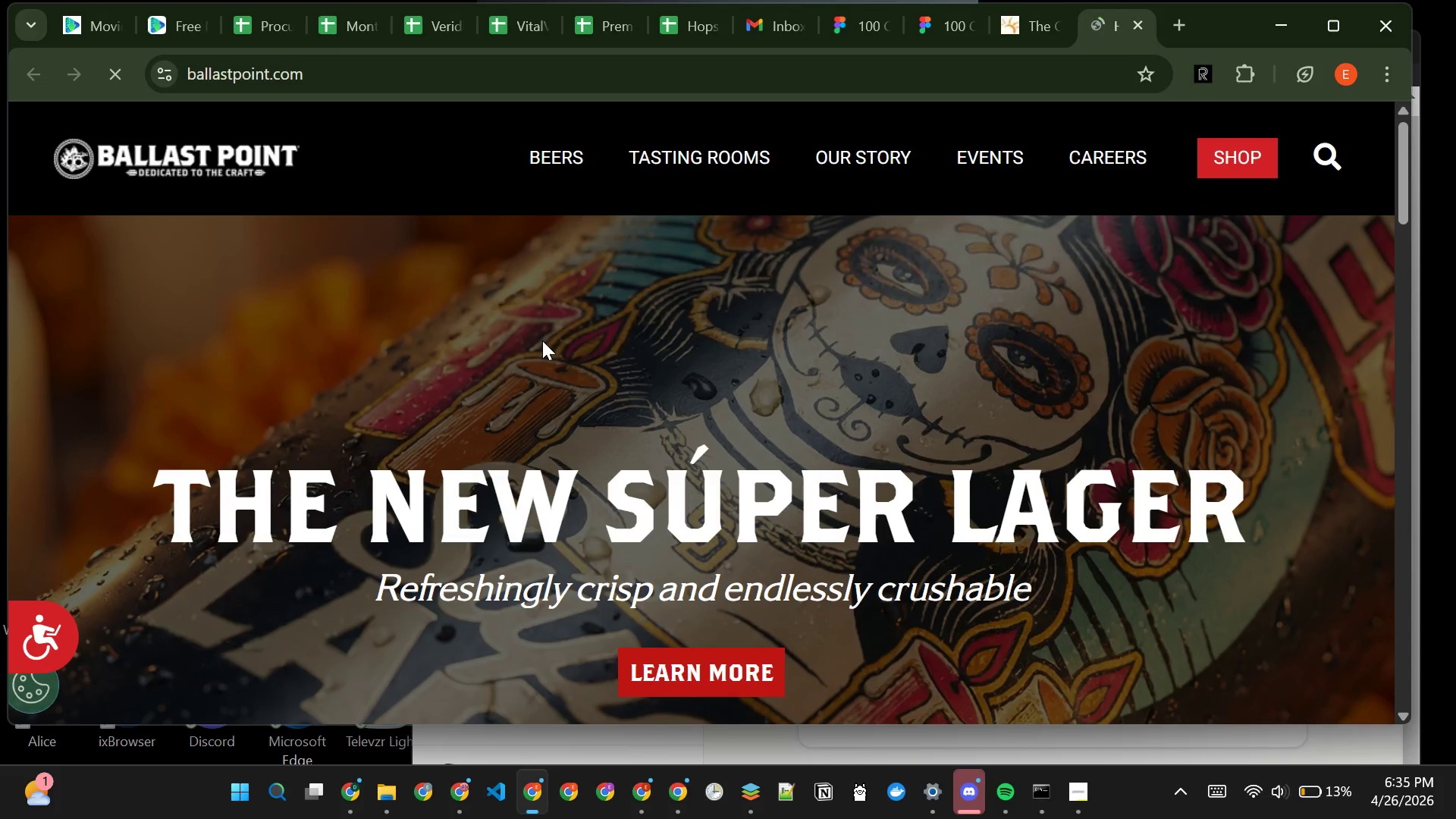 
wait(7.56)
 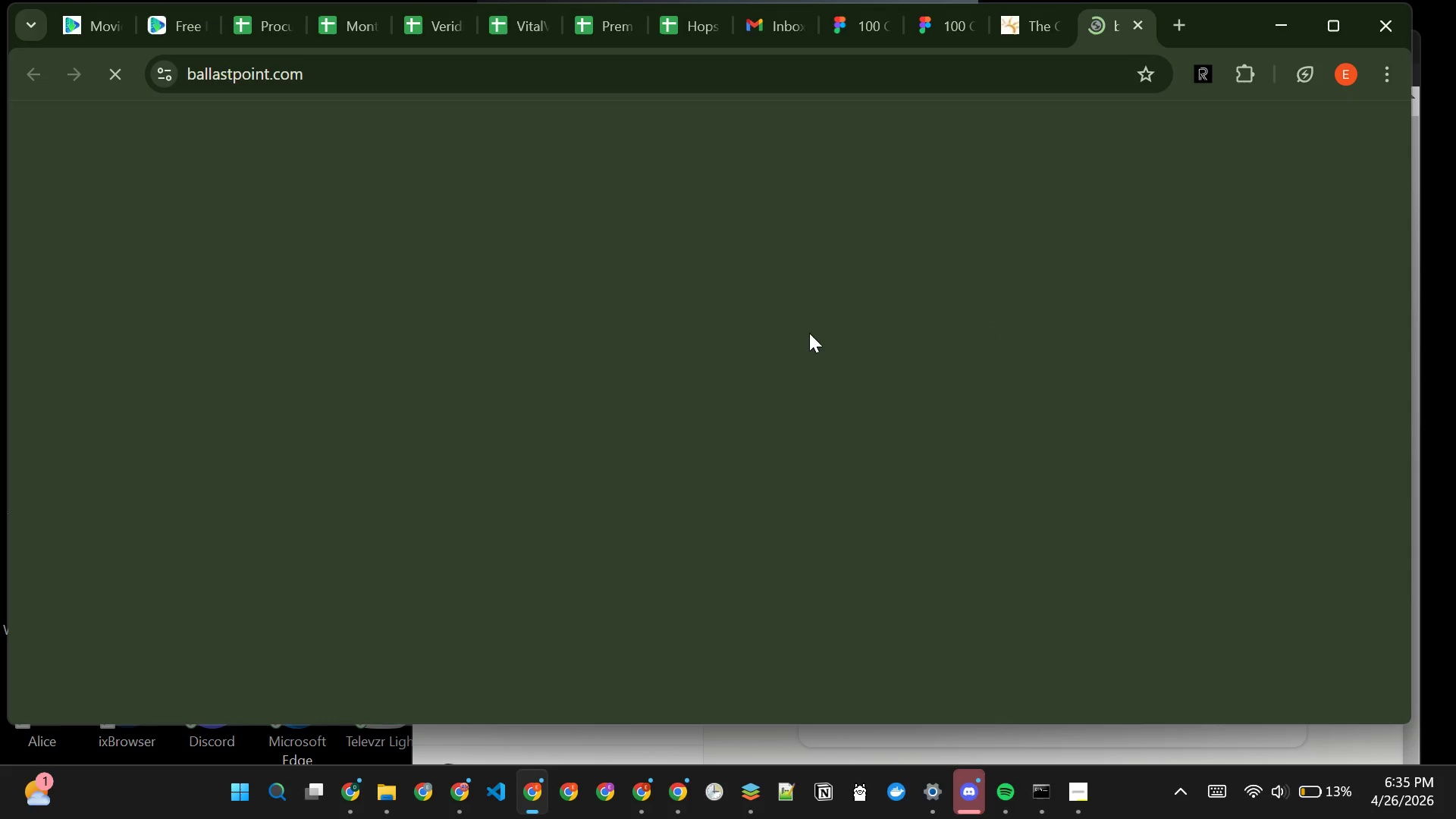 
left_click([1130, 158])
 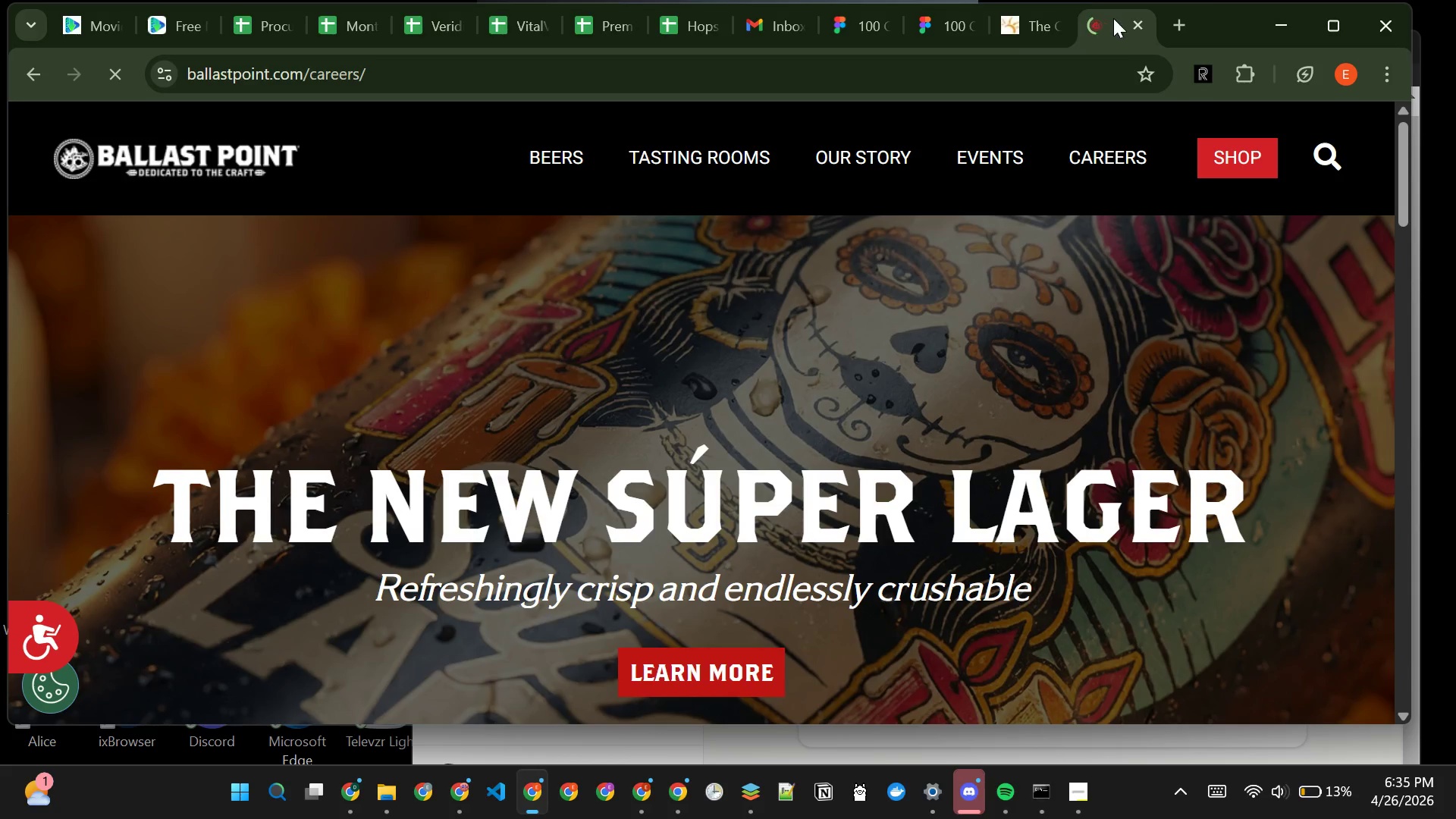 
left_click([1141, 22])
 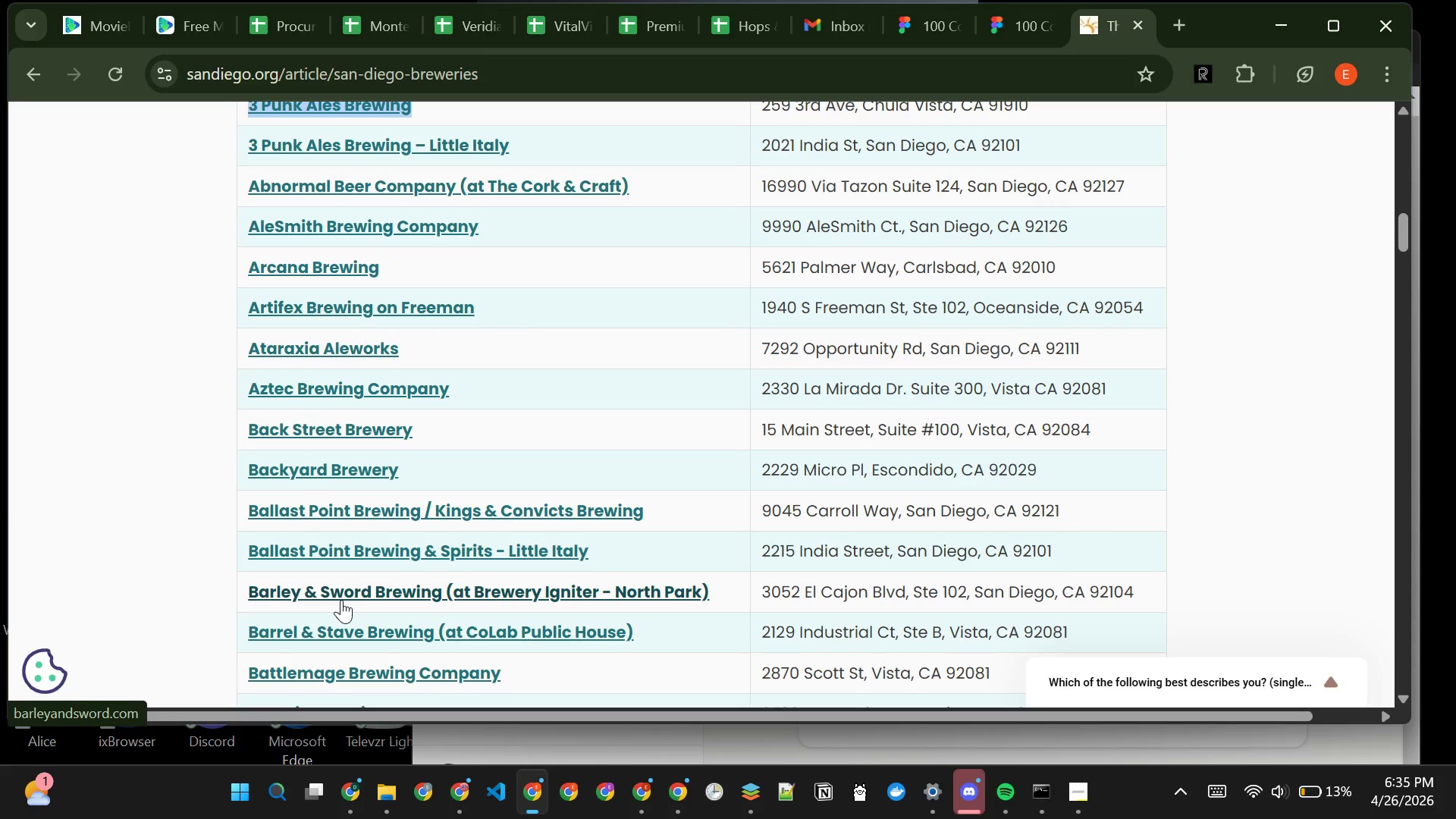 
left_click([362, 582])
 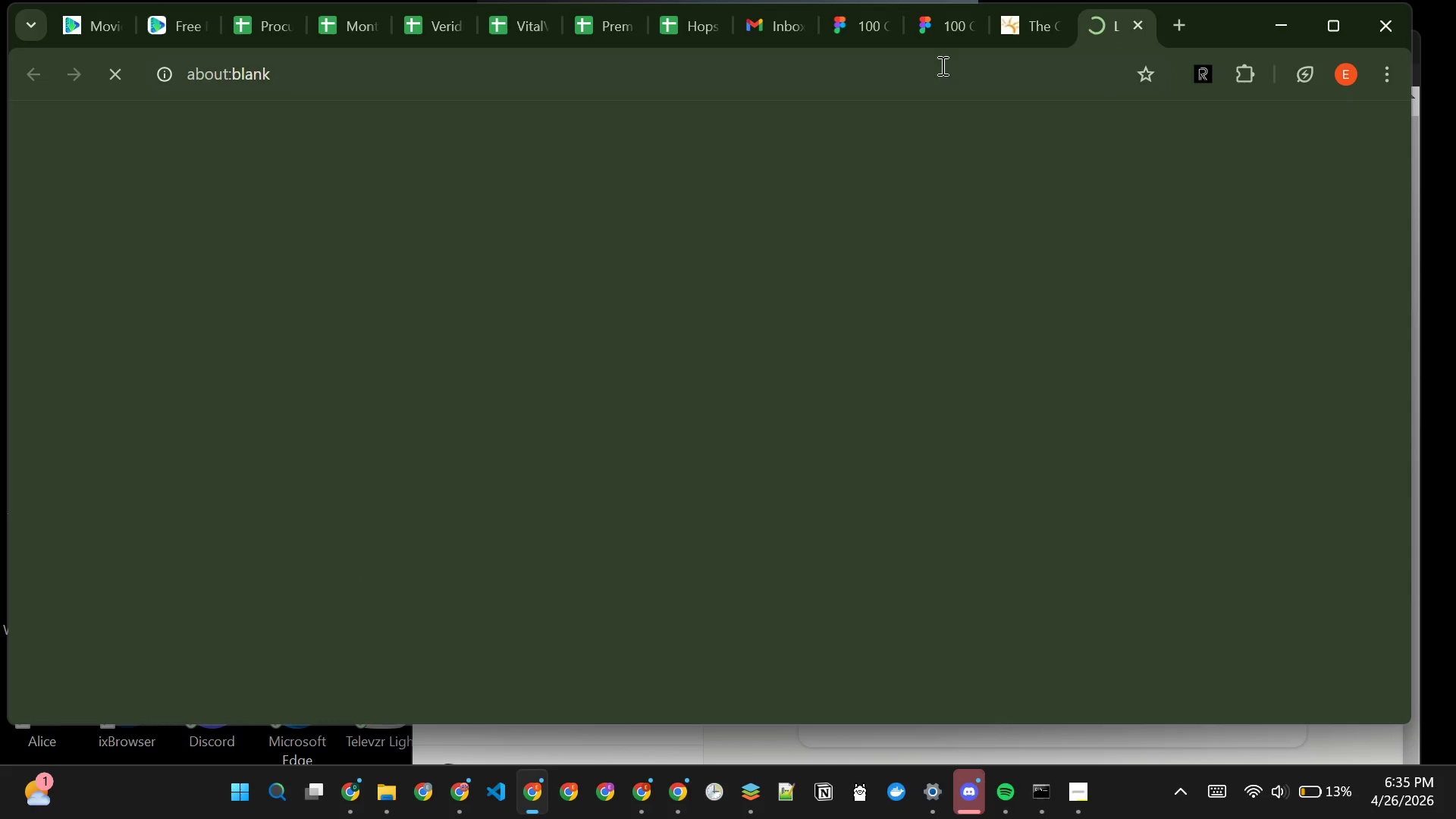 
mouse_move([964, 4])
 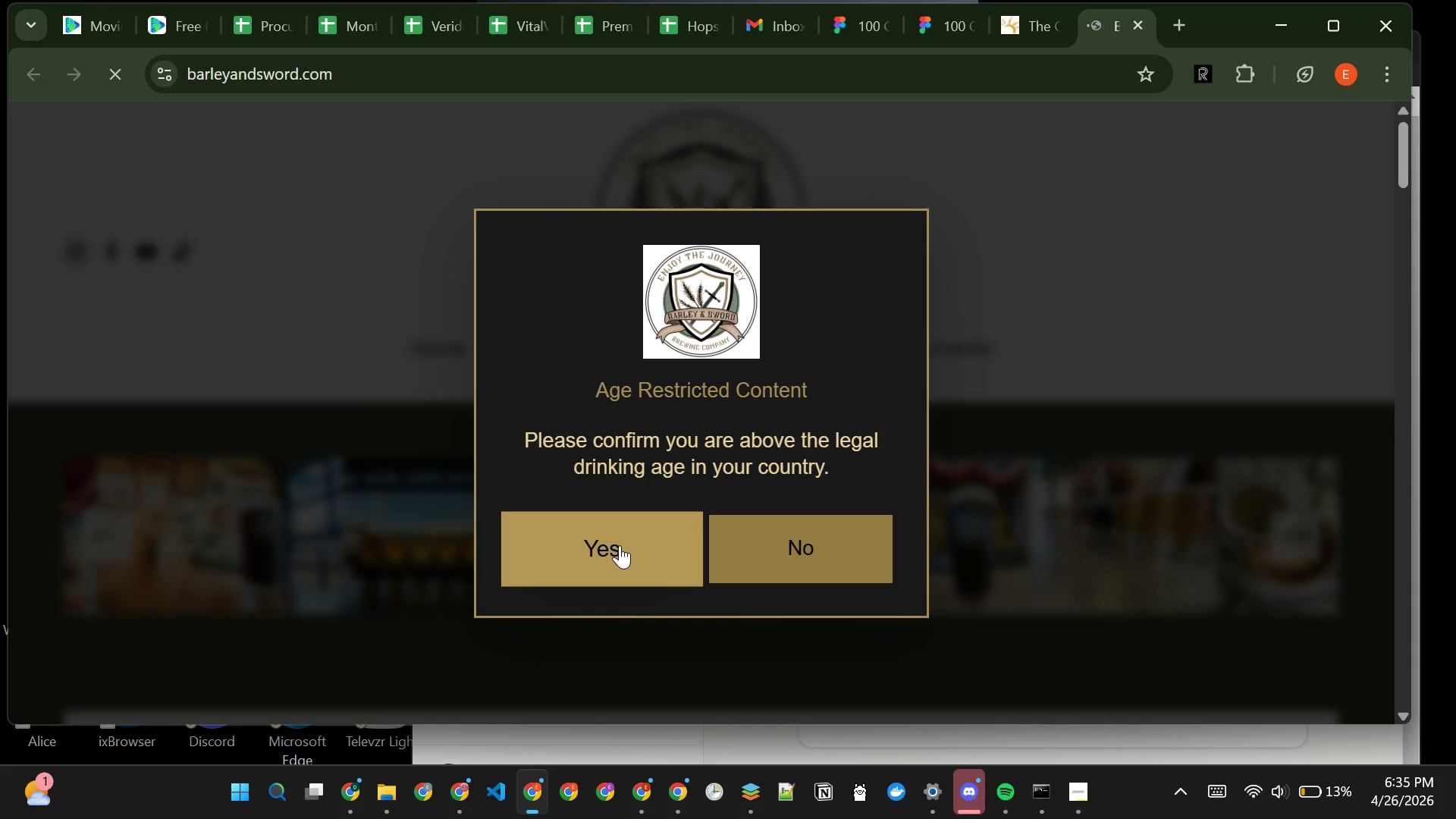 
wait(11.13)
 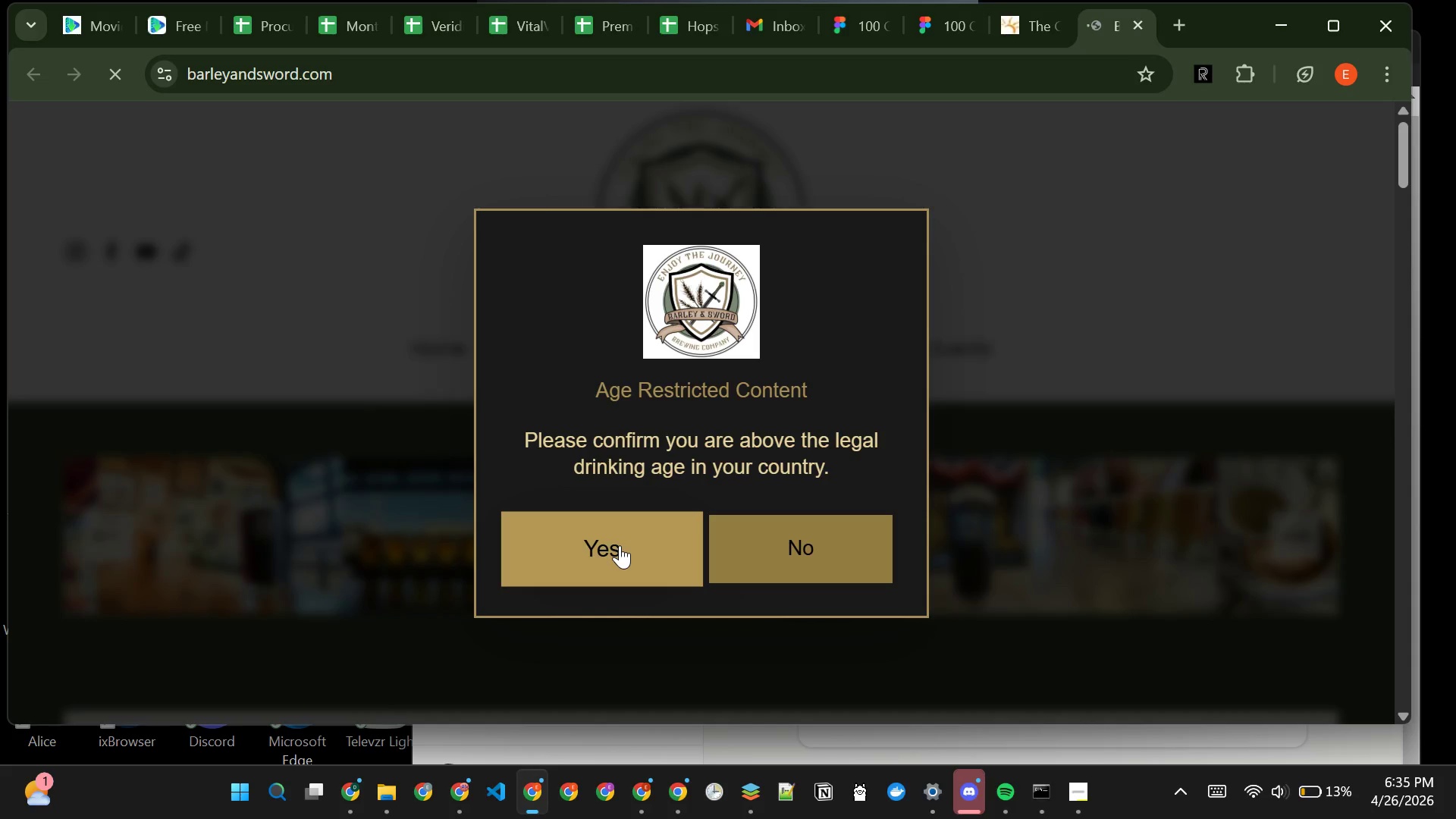 
left_click([620, 545])
 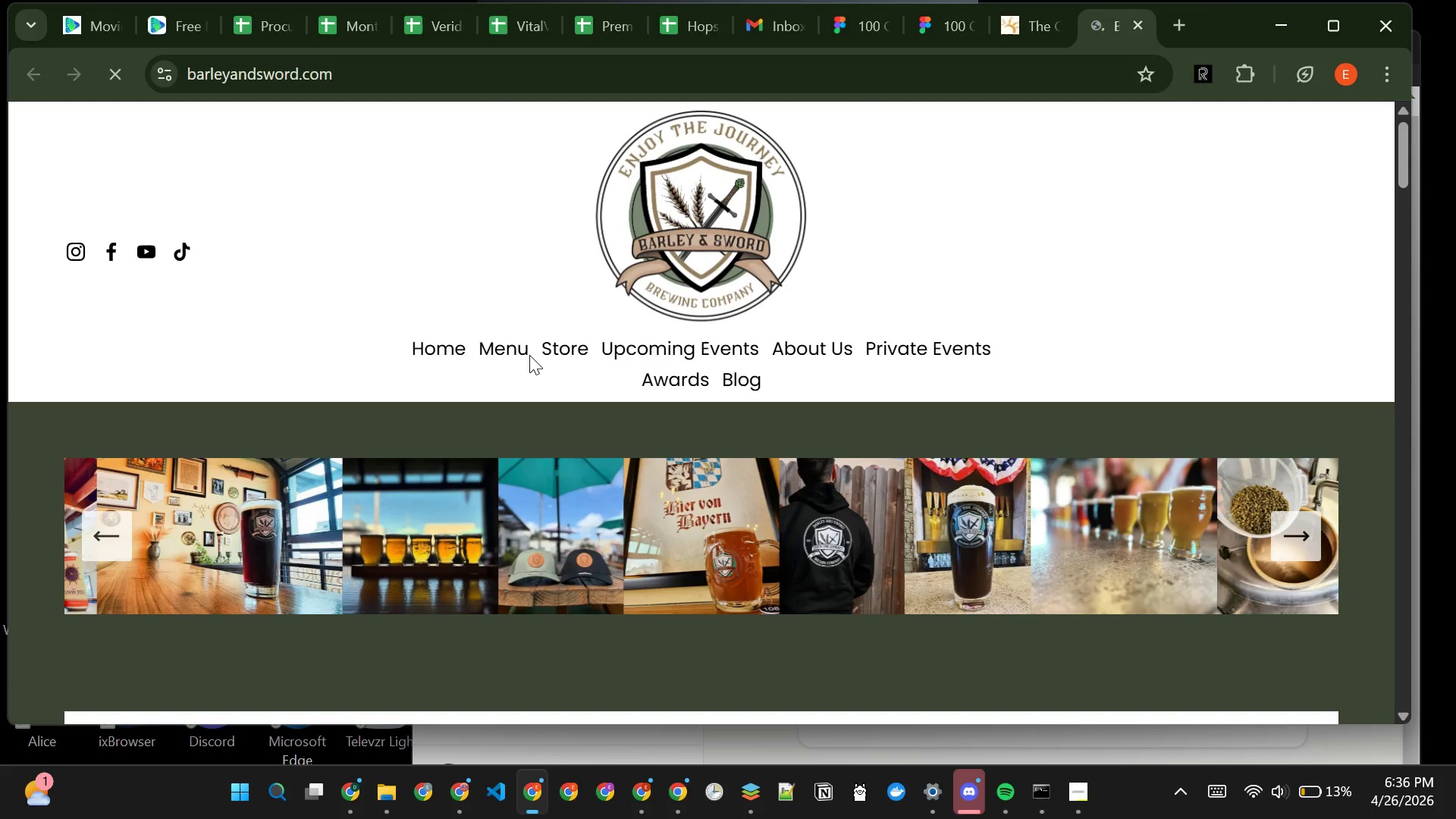 
wait(14.62)
 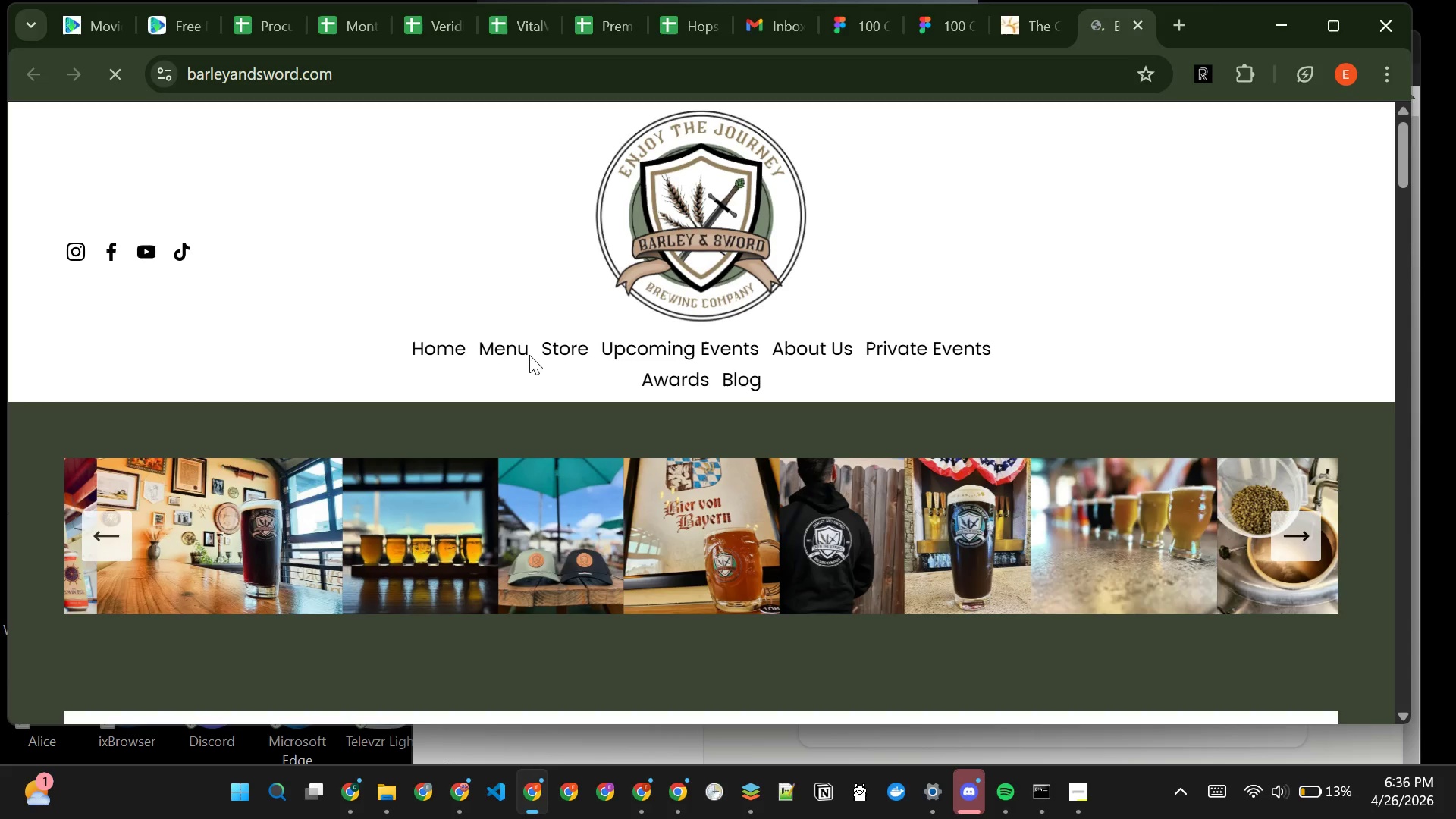 
left_click([430, 348])
 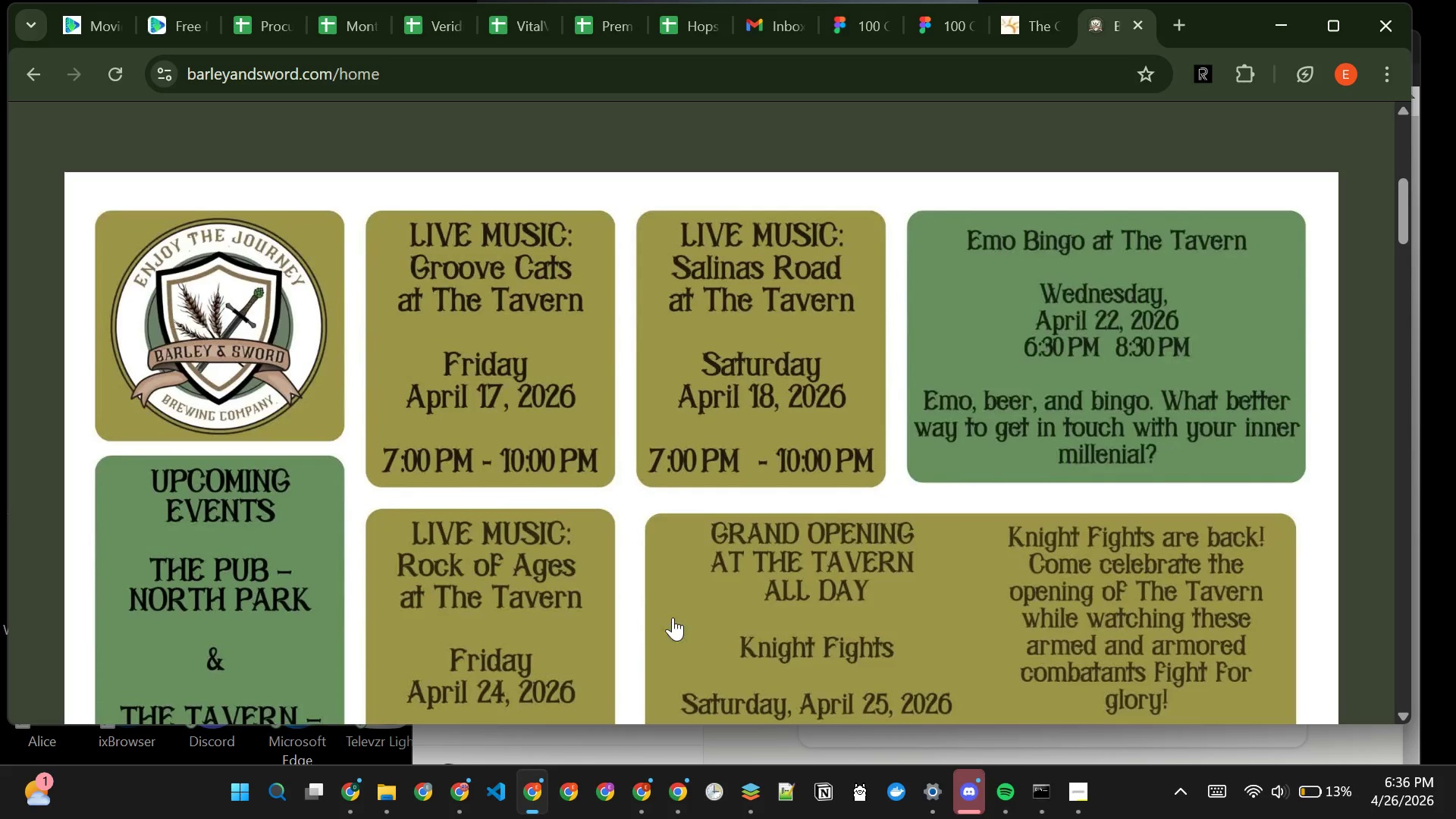 
wait(22.16)
 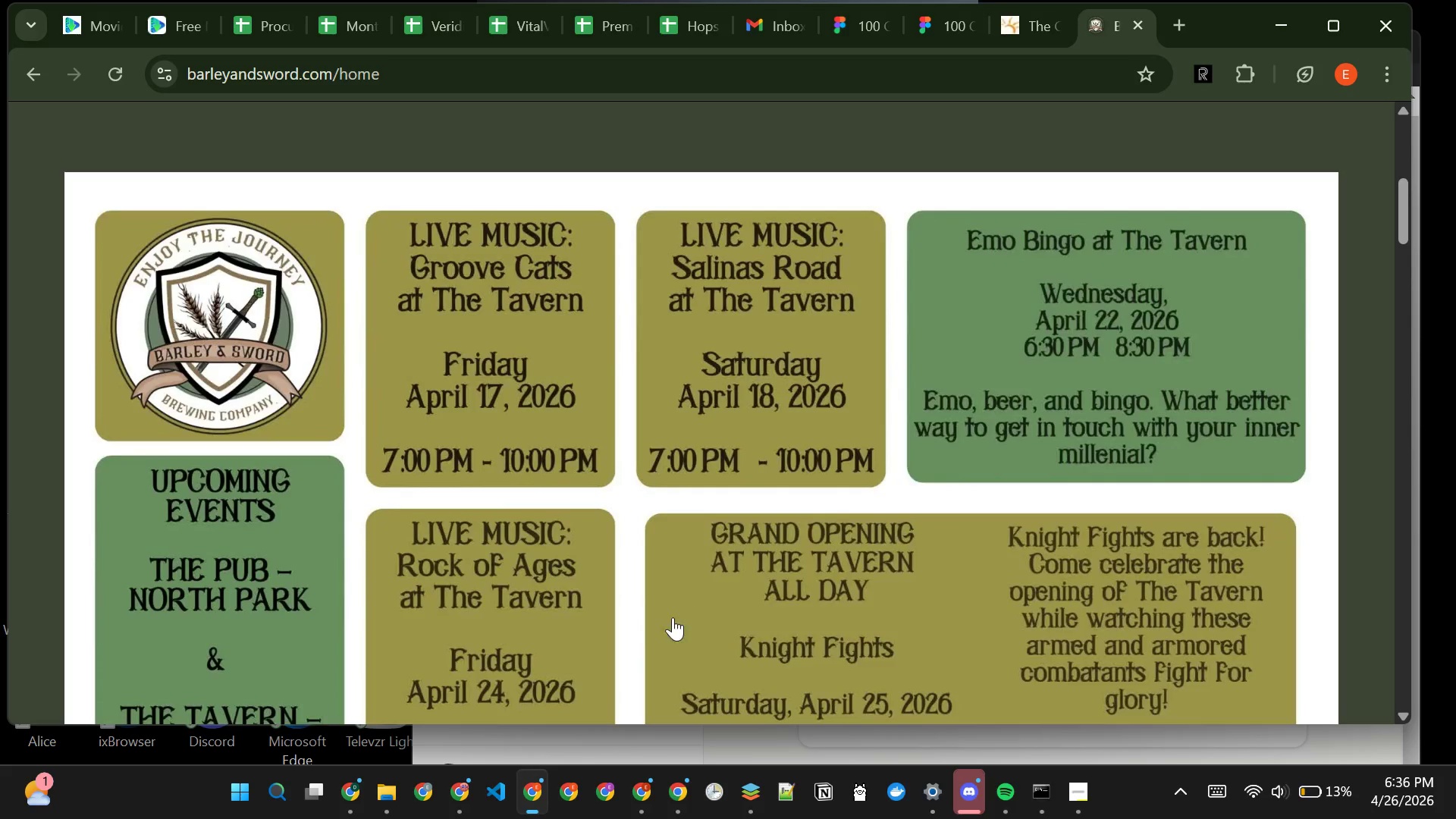 
left_click([1142, 27])
 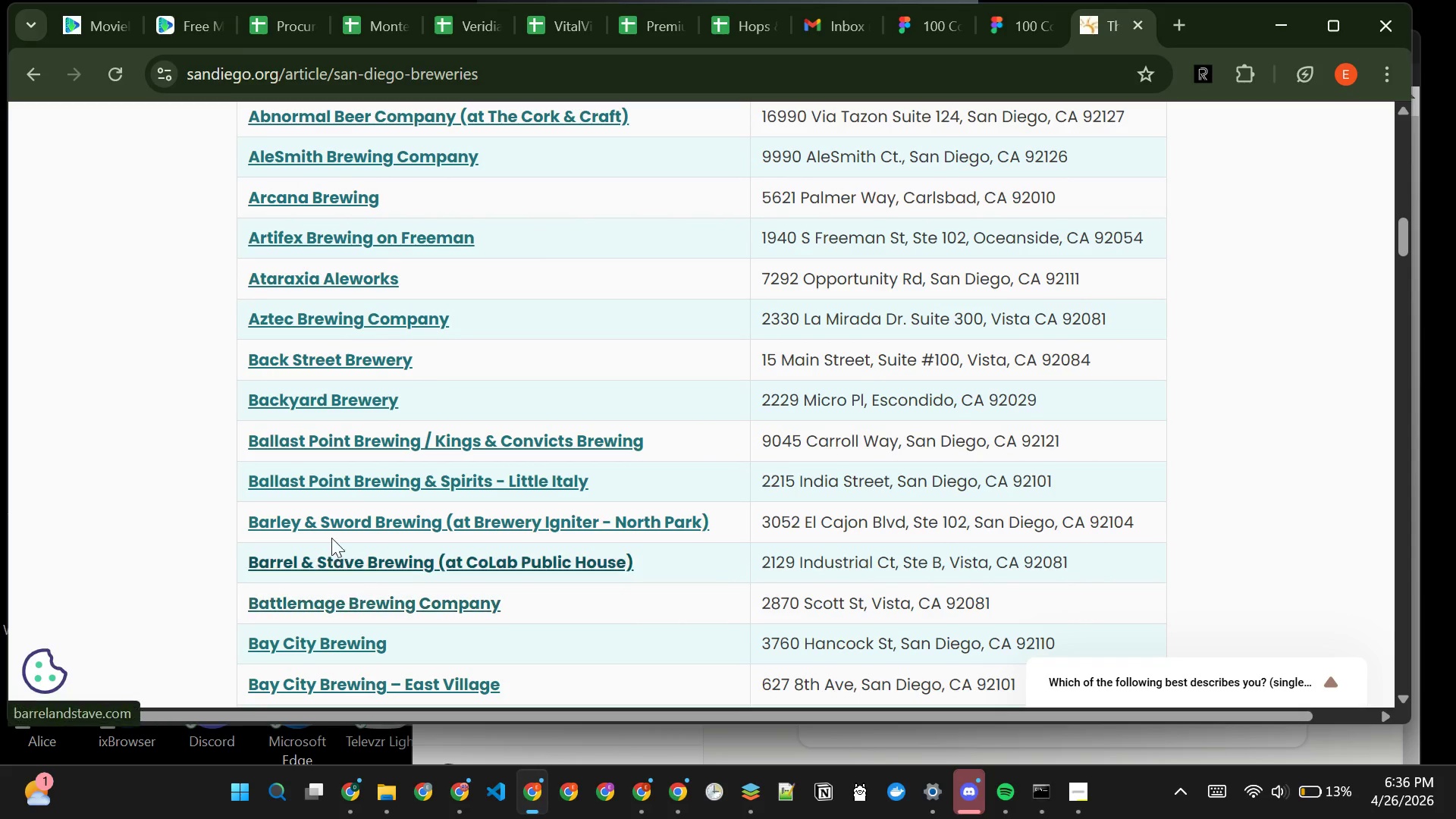 
left_click([304, 566])
 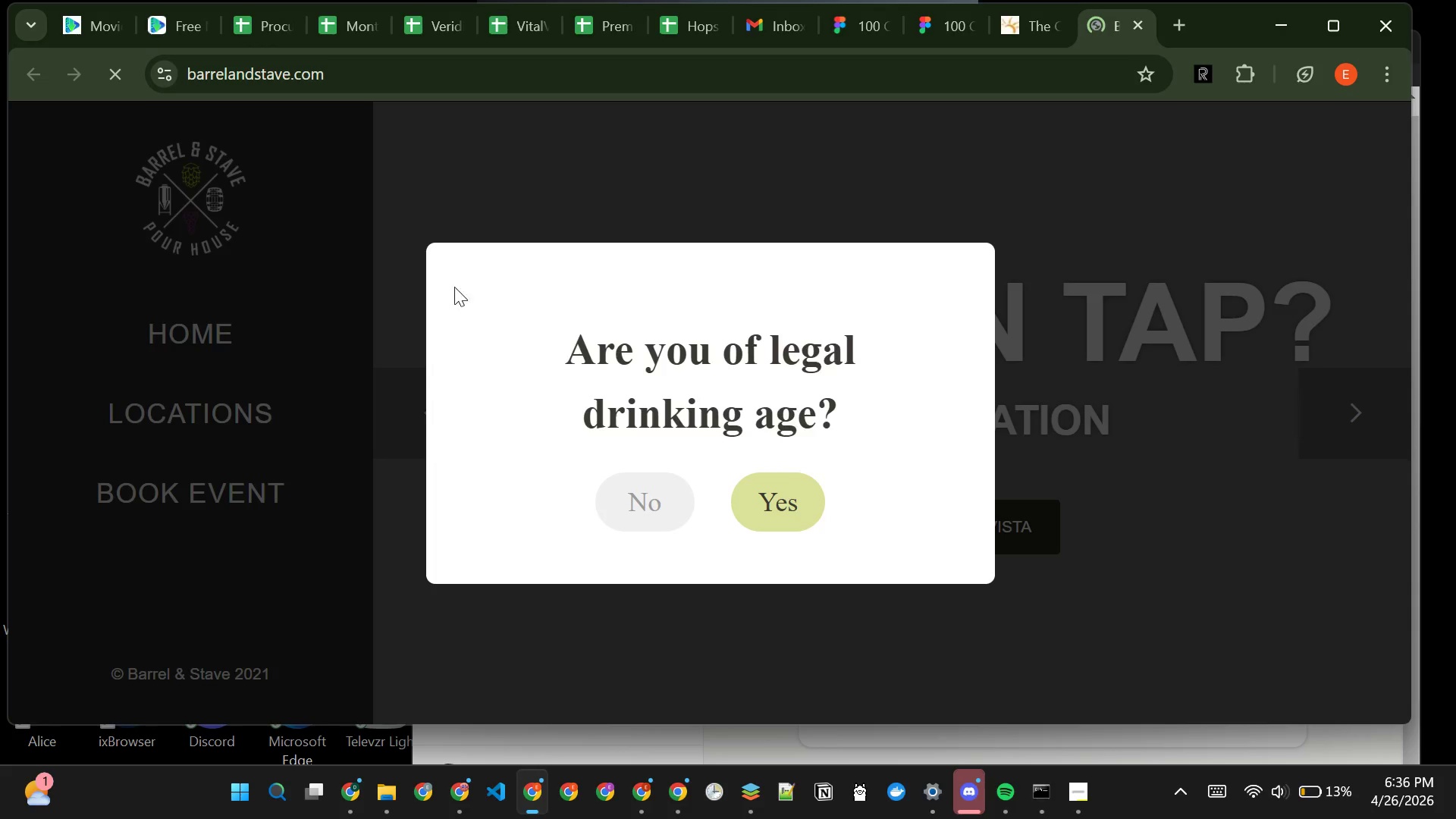 
wait(5.62)
 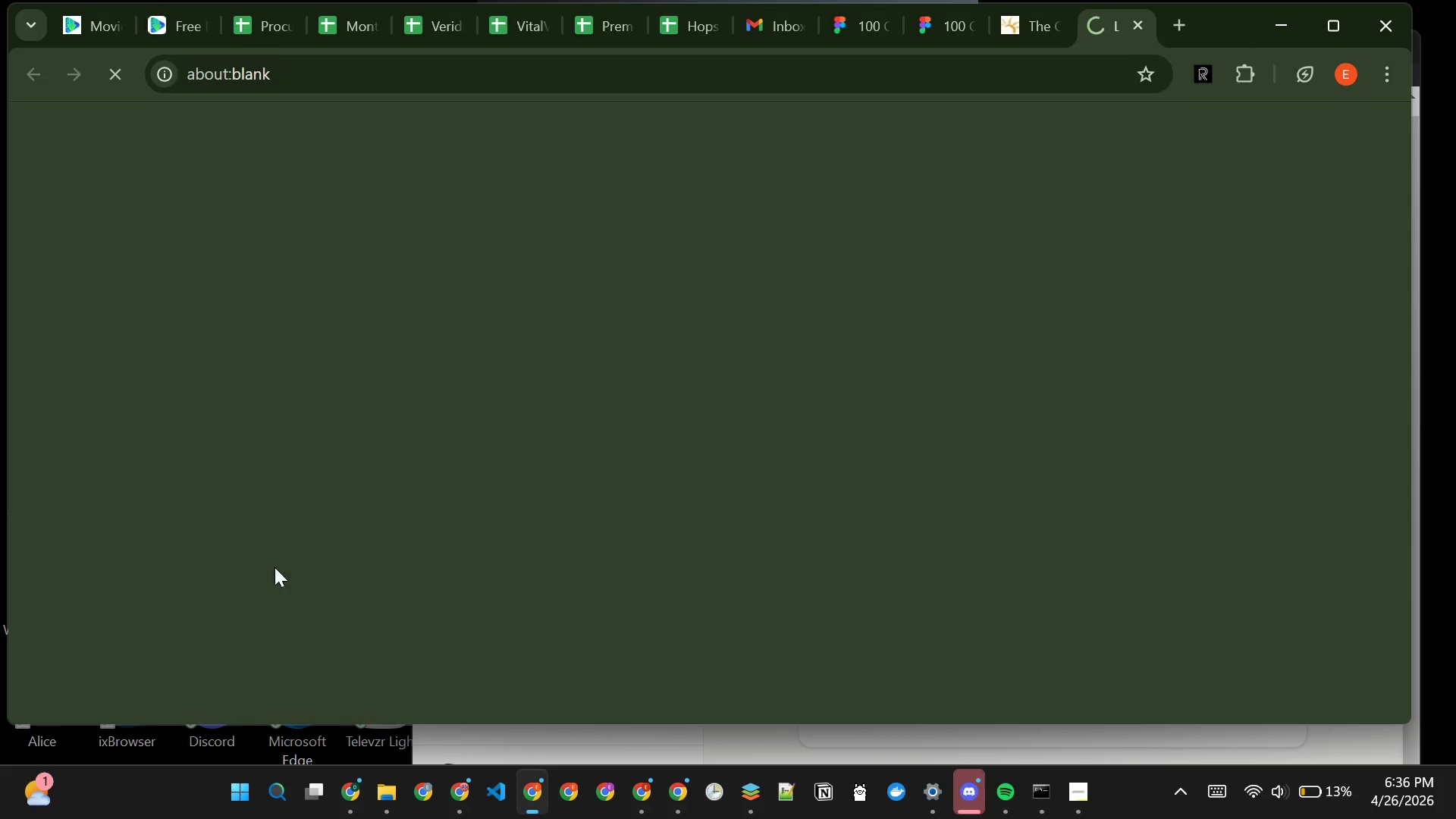 
left_click([760, 500])
 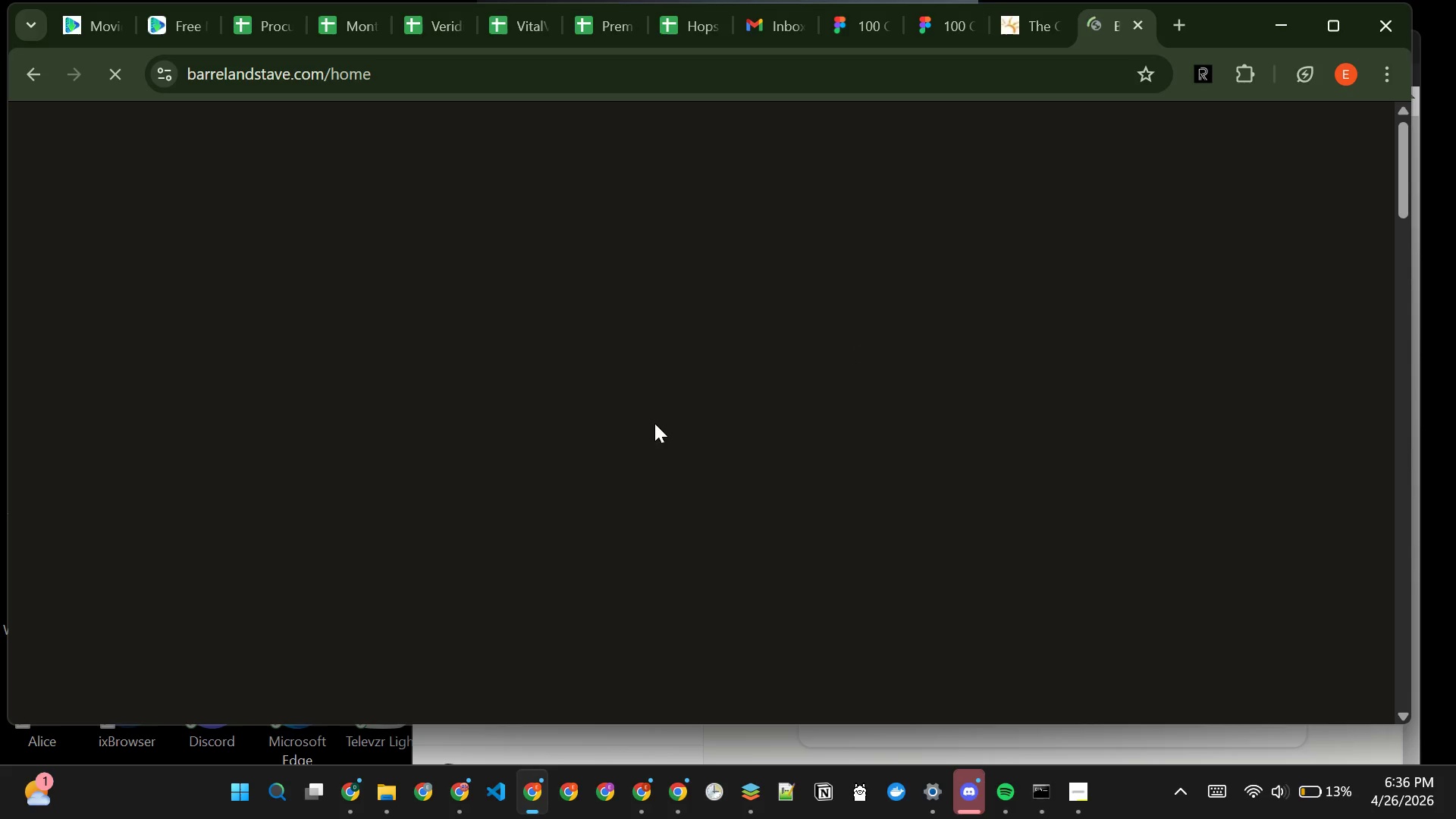 
mouse_move([1038, 447])
 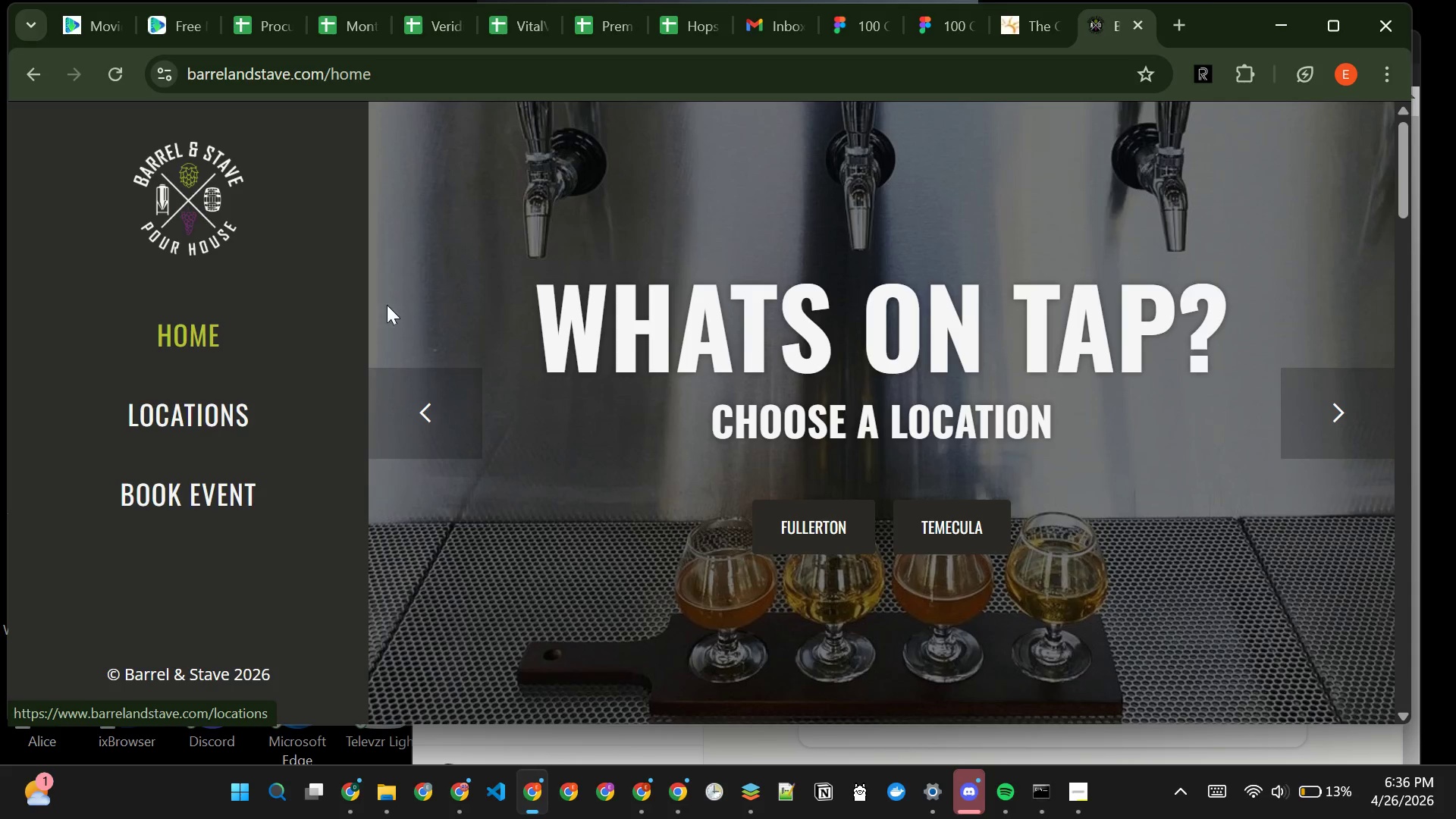 
key(Control+ControlLeft)
 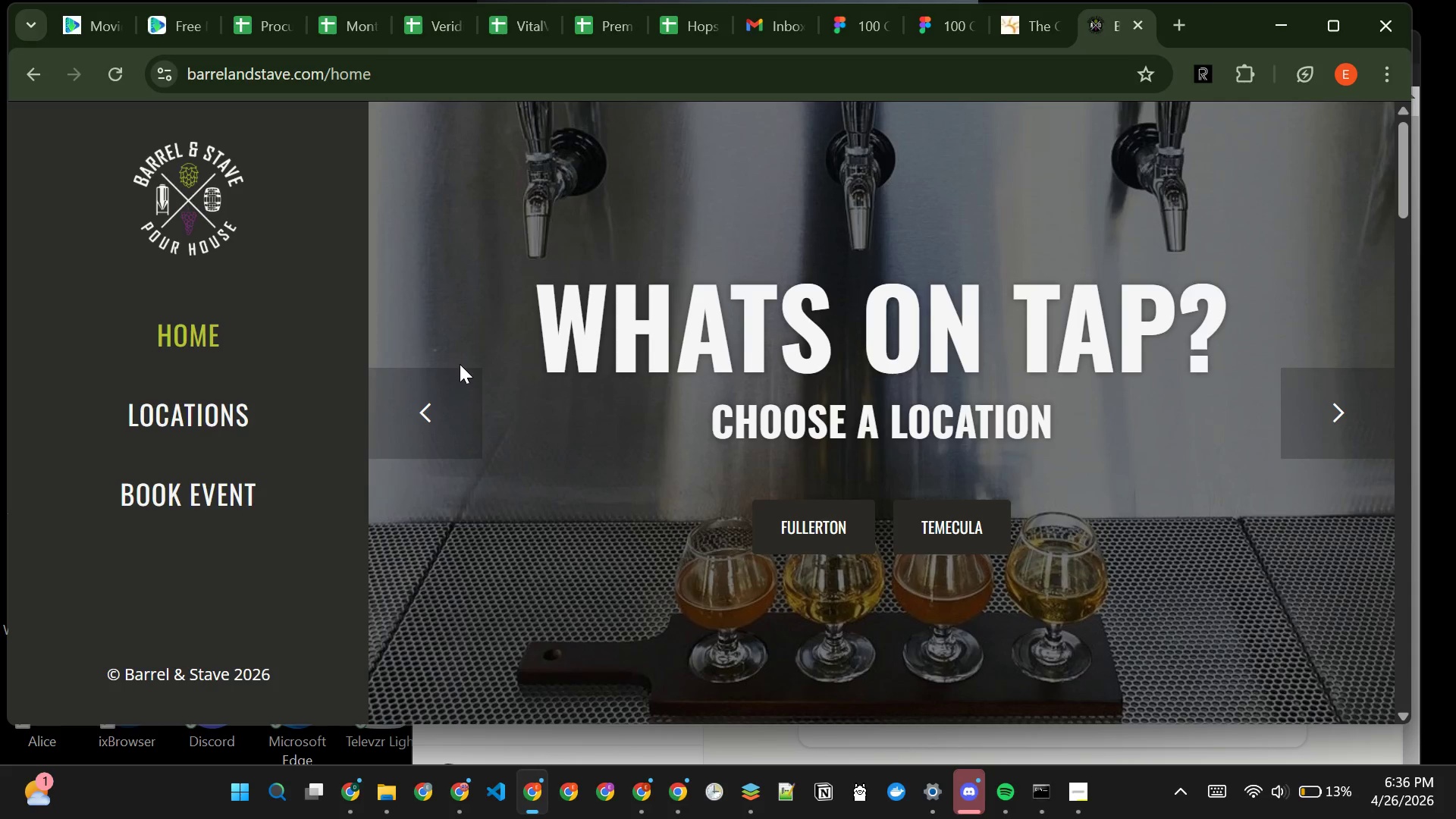 
key(Control+ControlLeft)
 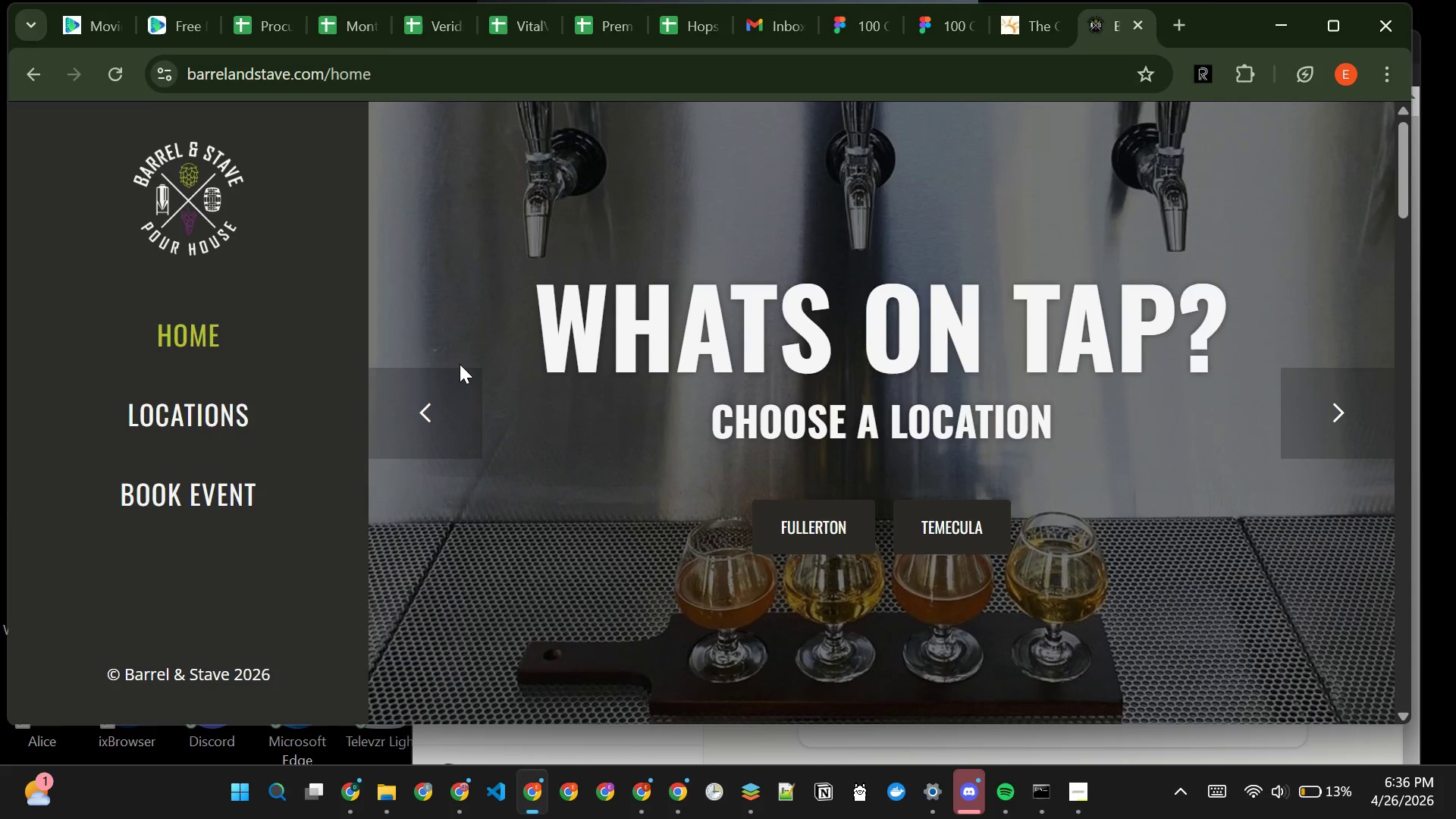 
key(Control+W)
 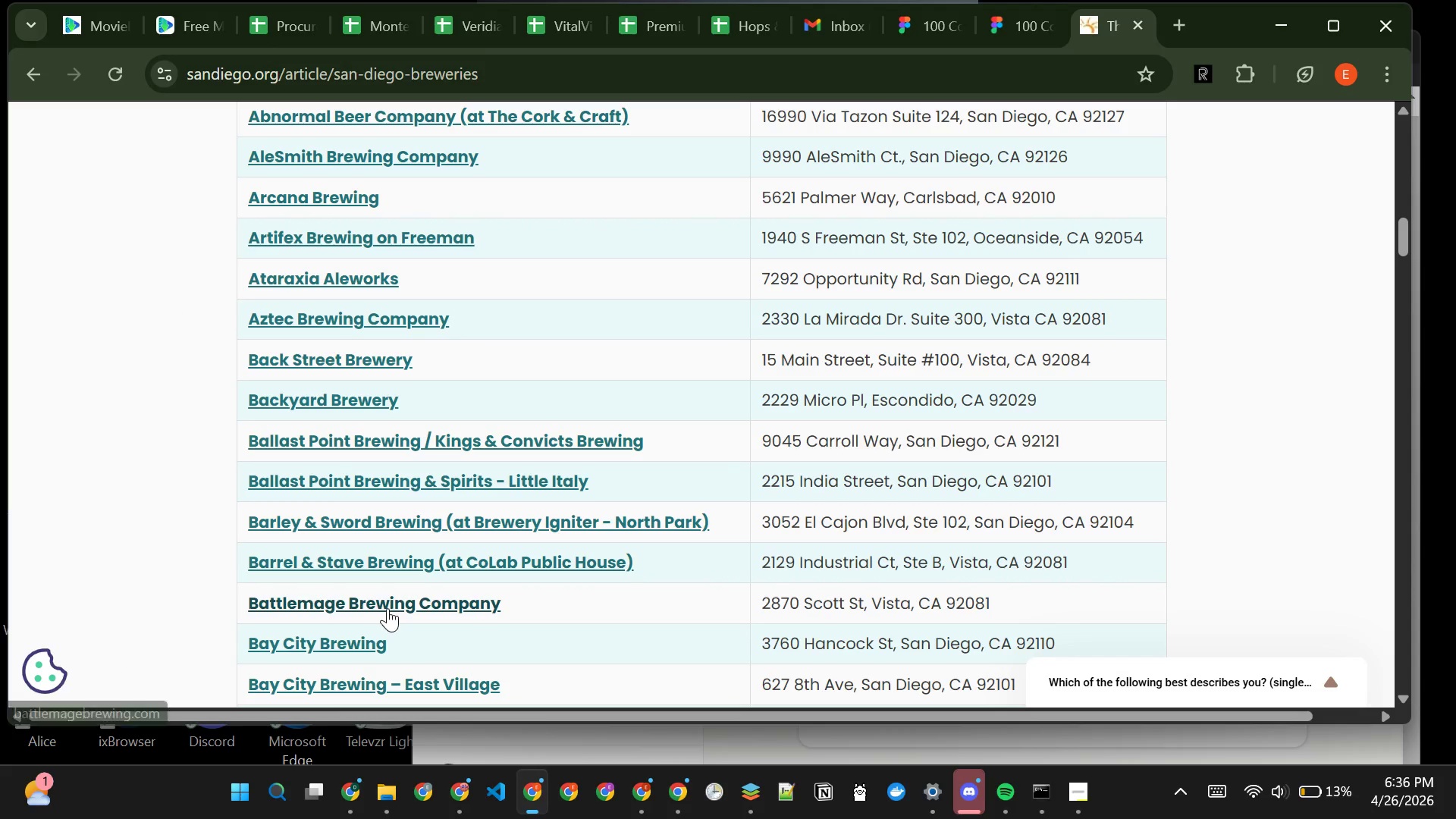 
left_click([355, 607])
 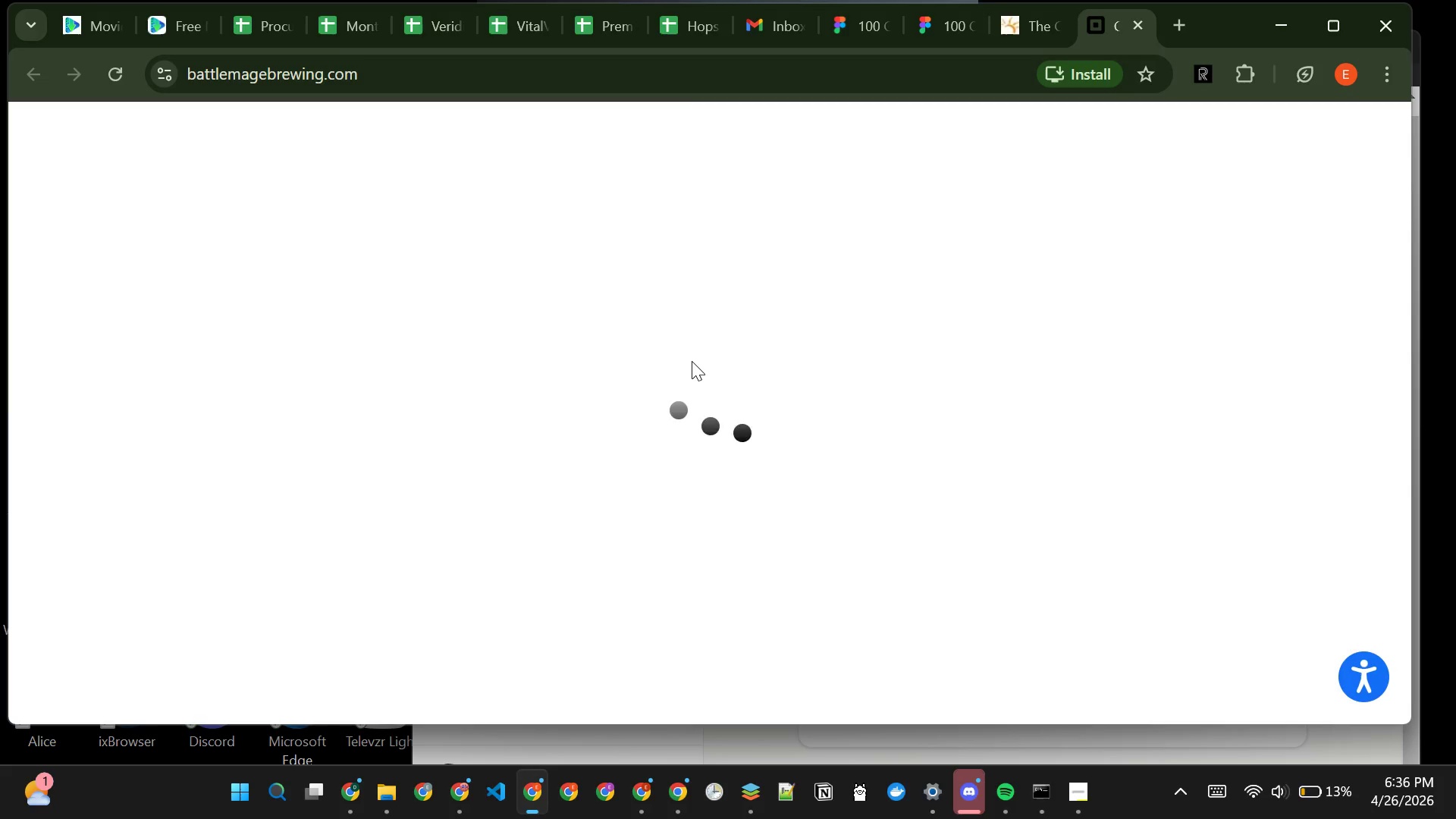 
wait(12.61)
 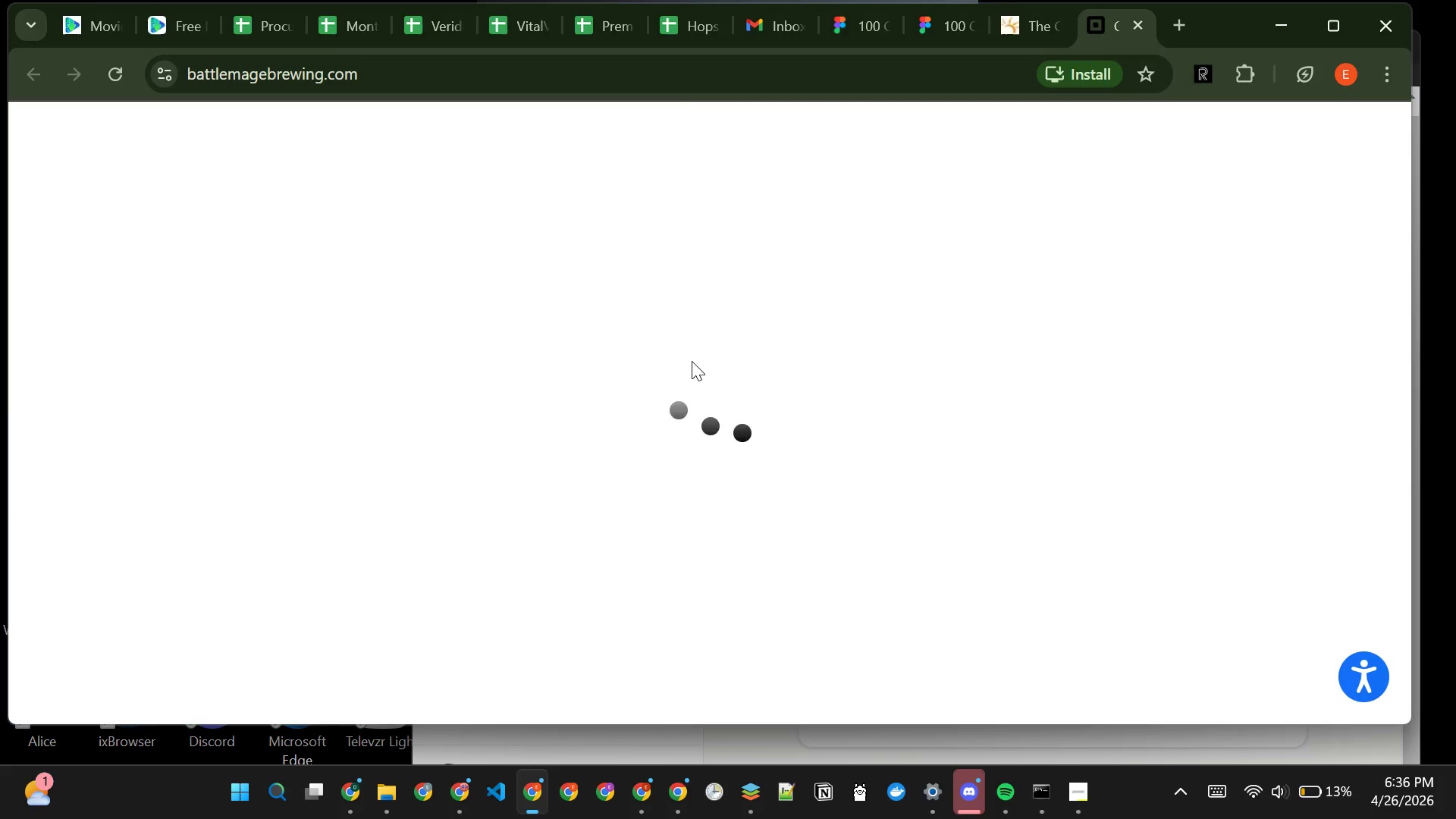 
left_click([585, 492])
 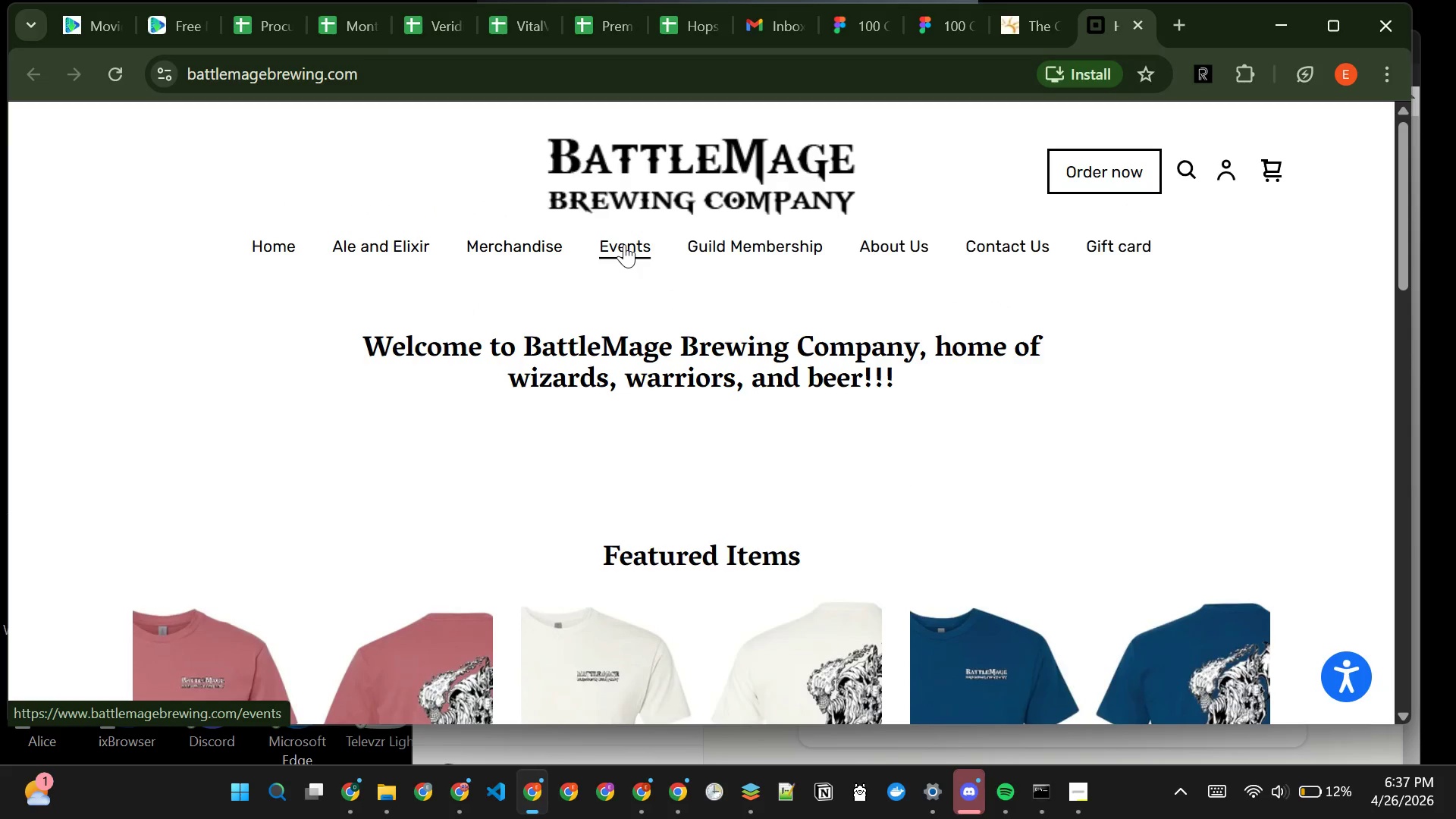 
wait(8.54)
 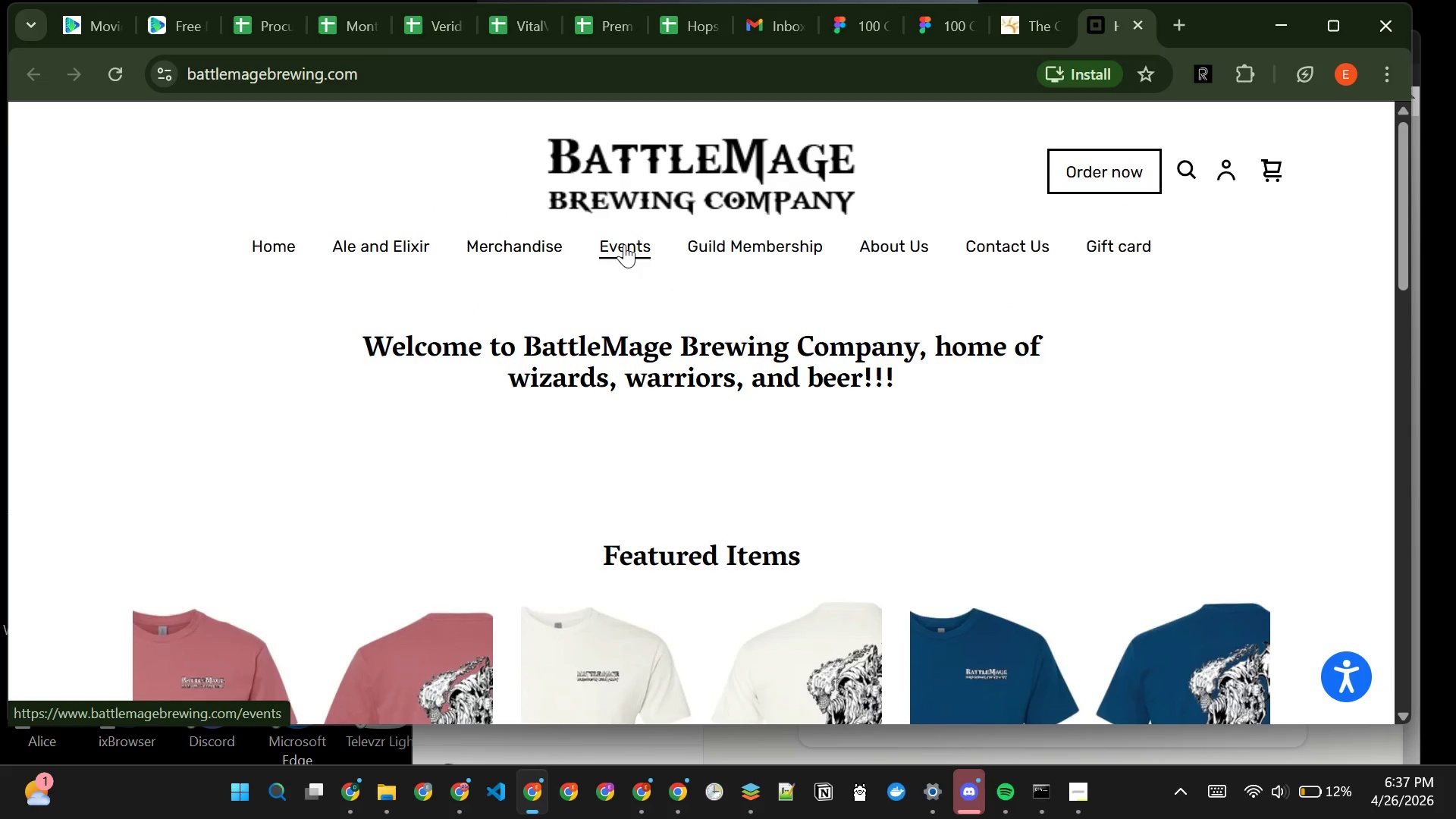 
mouse_move([731, 564])
 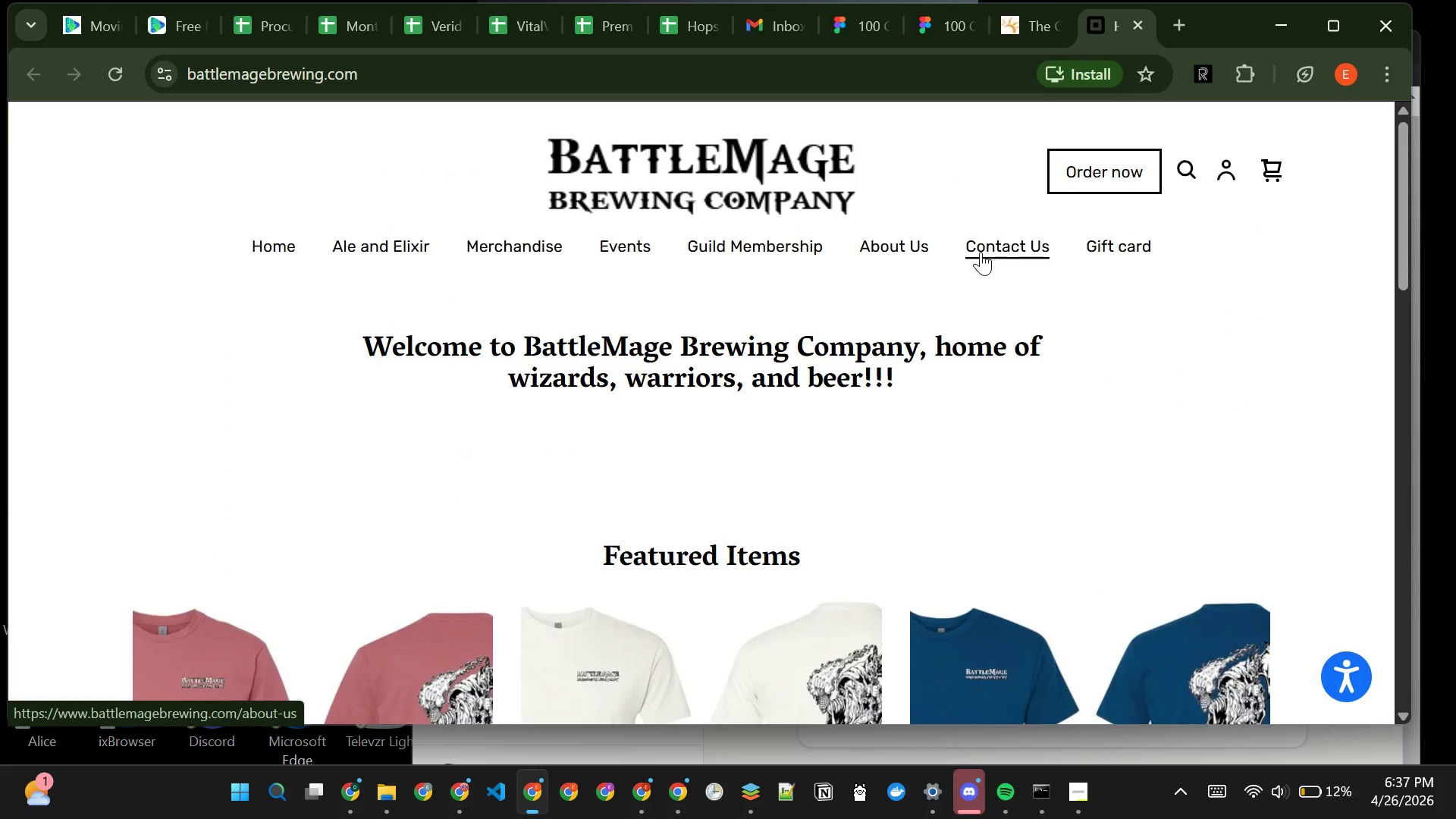 
wait(6.53)
 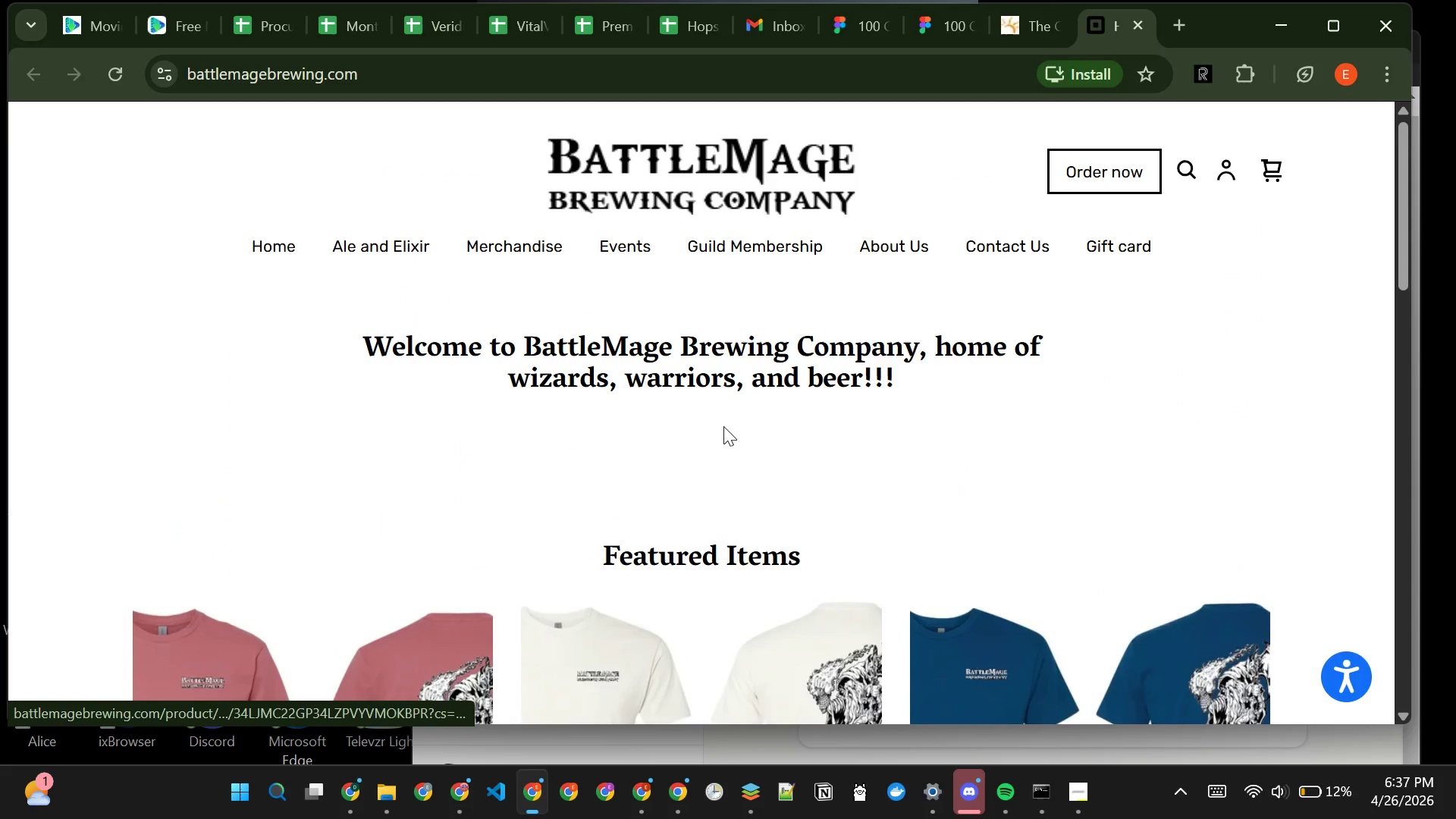 
left_click([284, 240])
 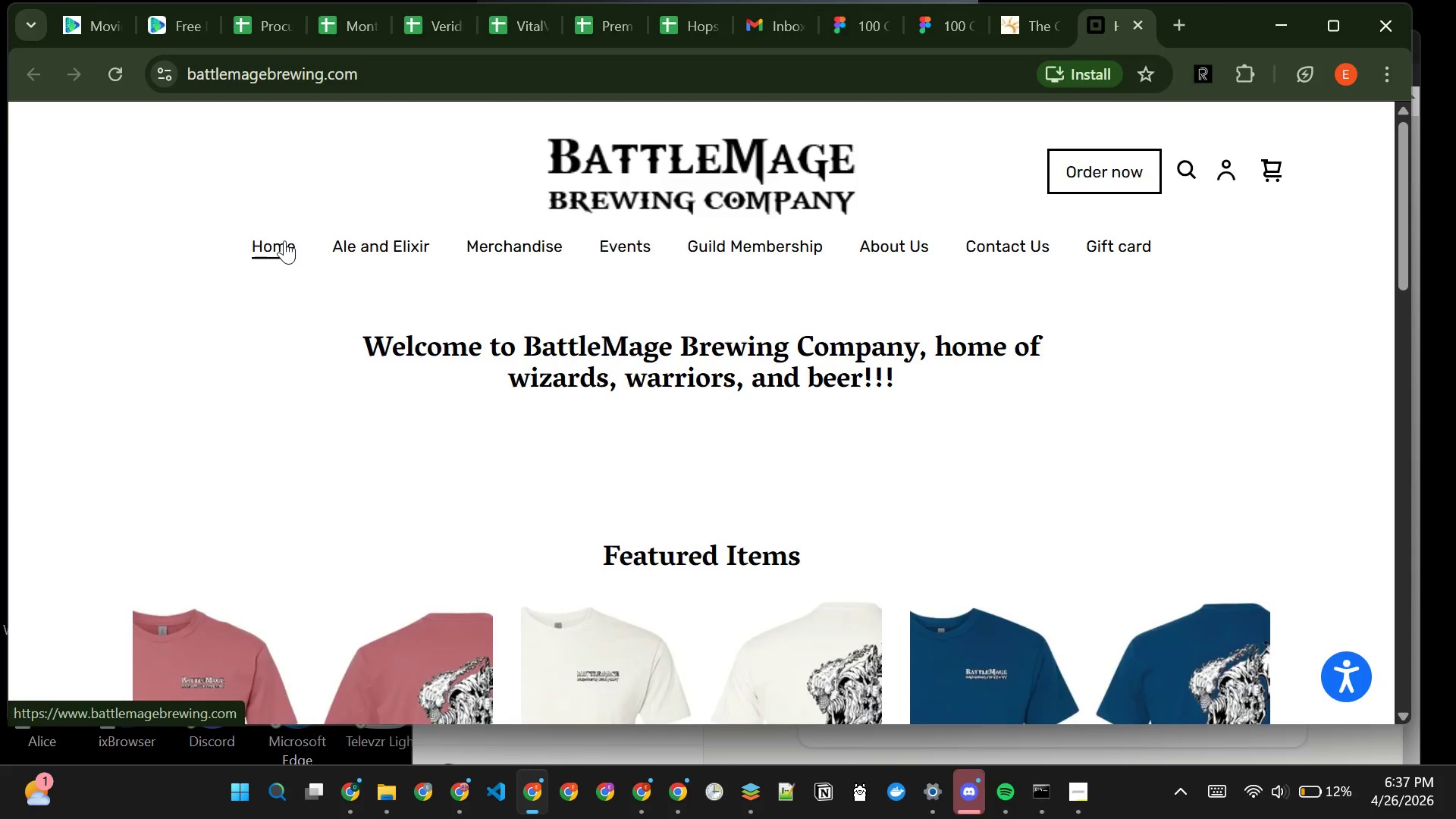 
left_click([284, 240])
 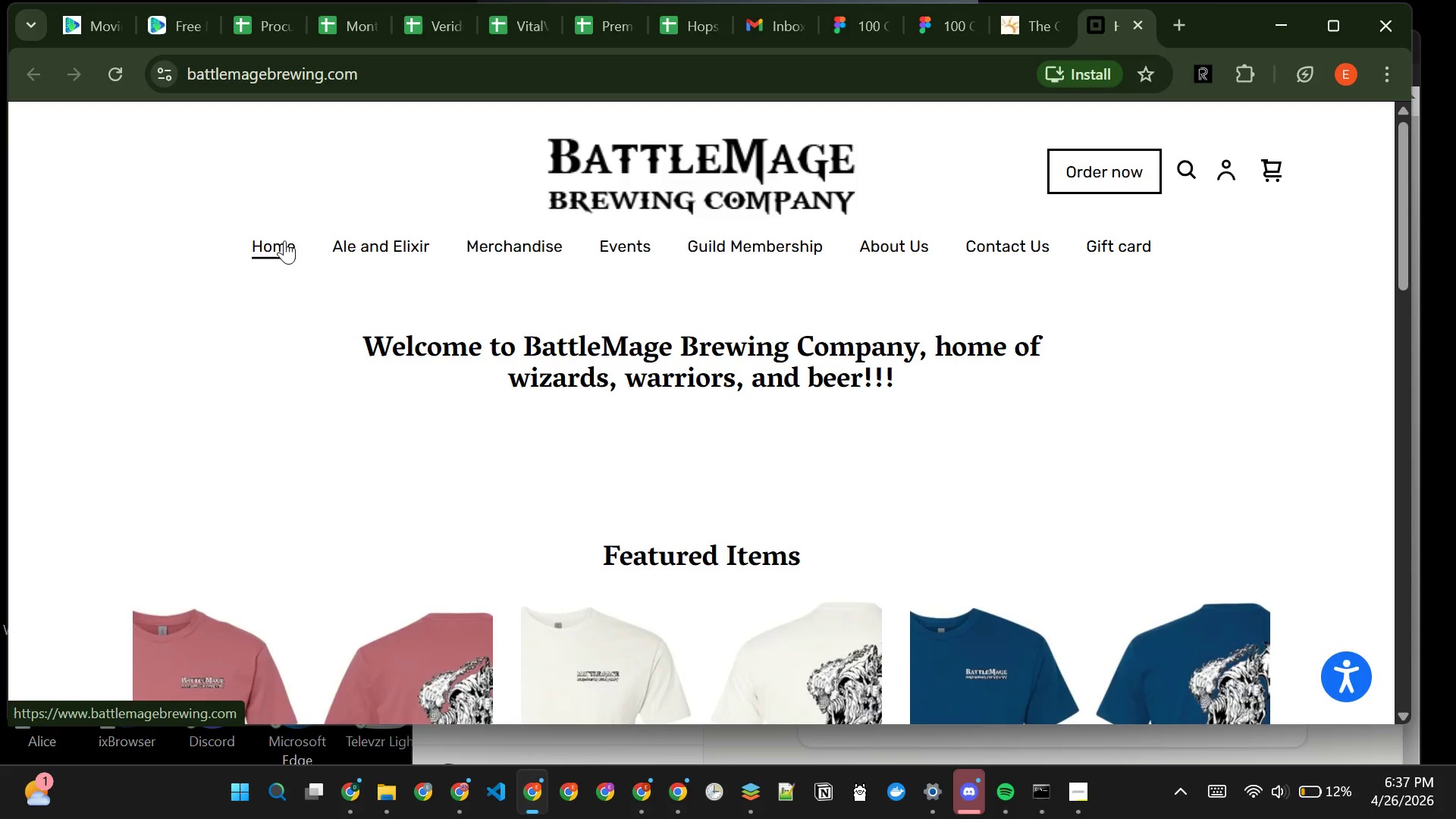 
double_click([284, 240])
 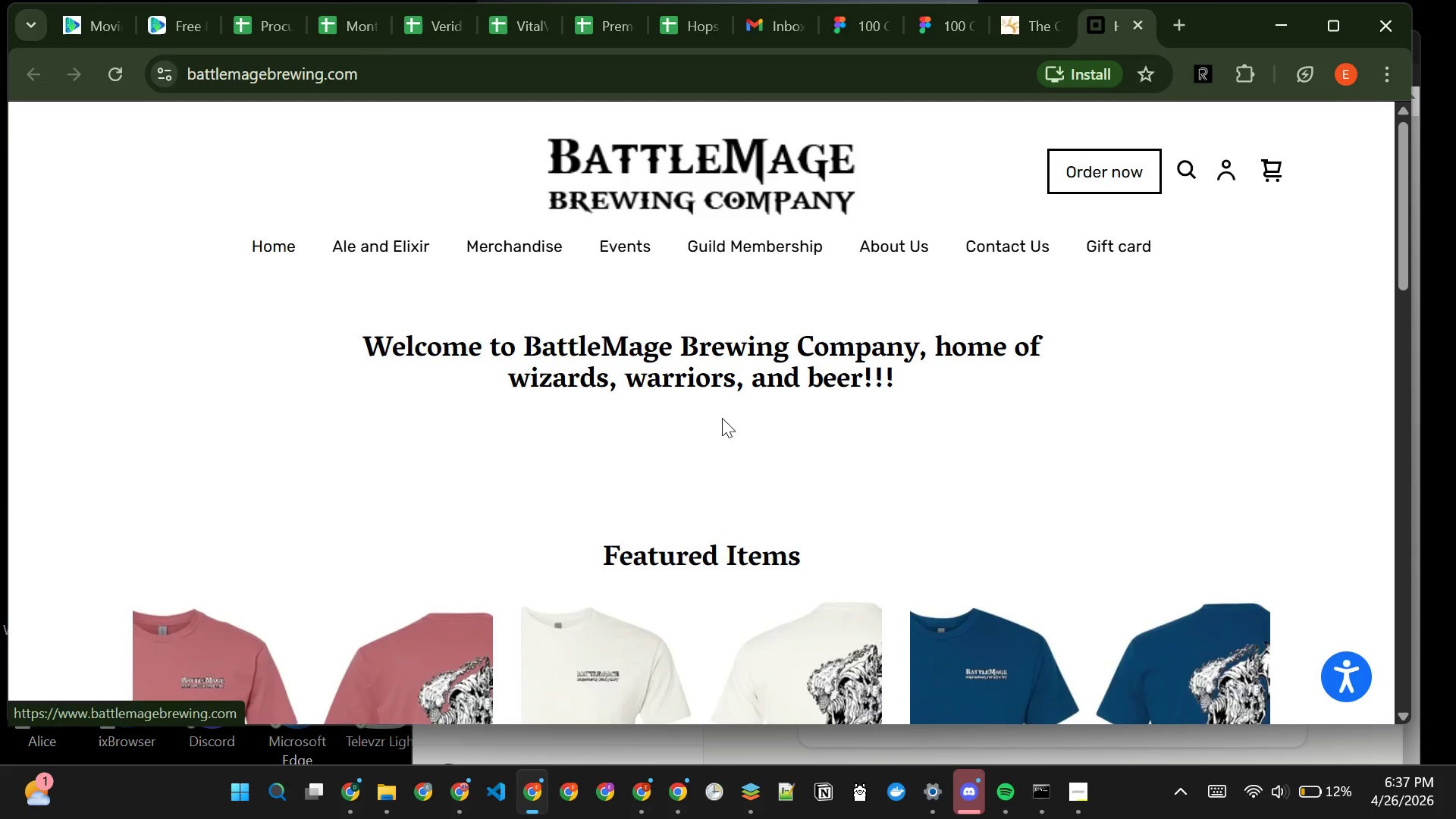 
key(Control+W)
 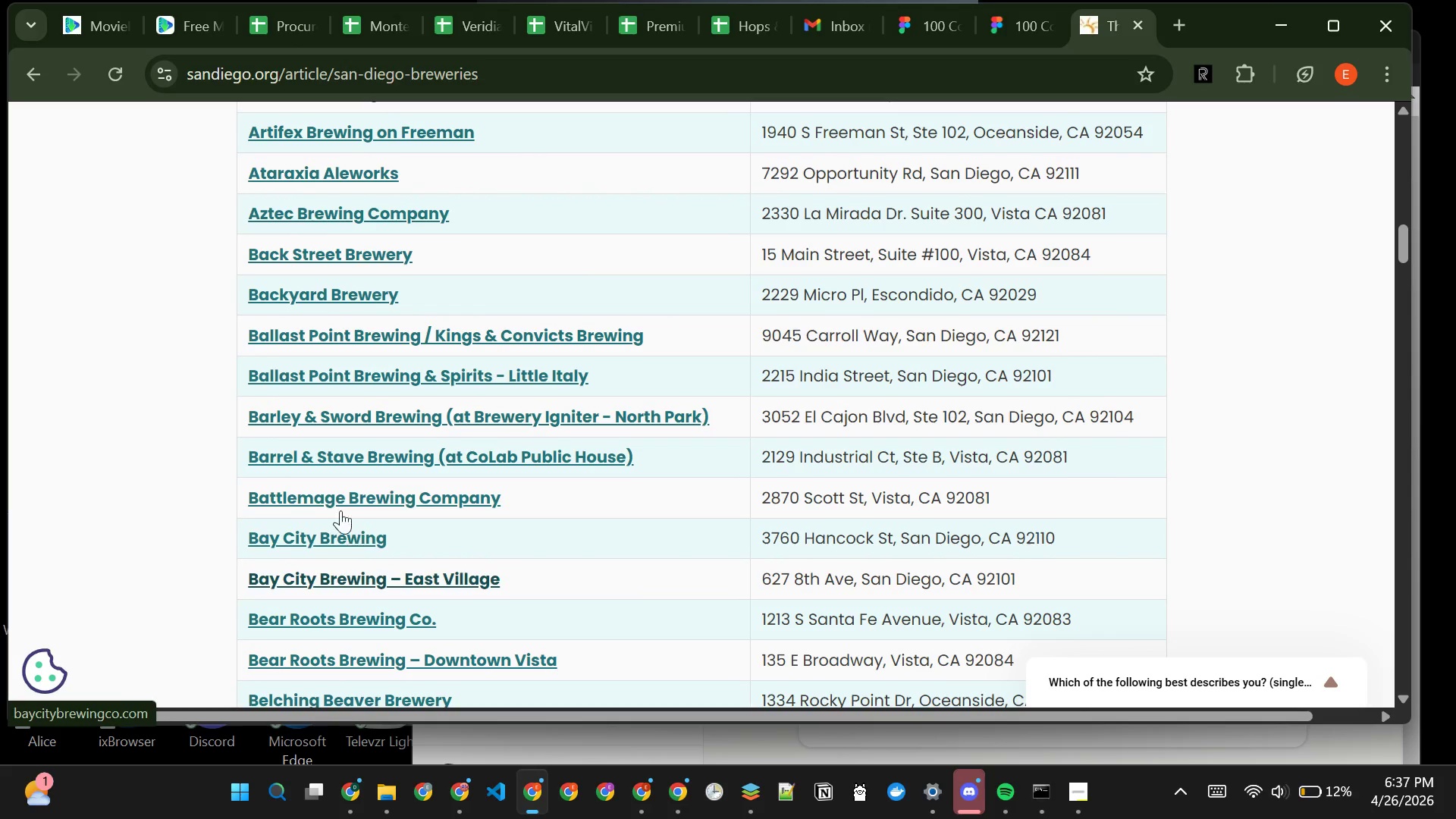 
left_click([299, 535])
 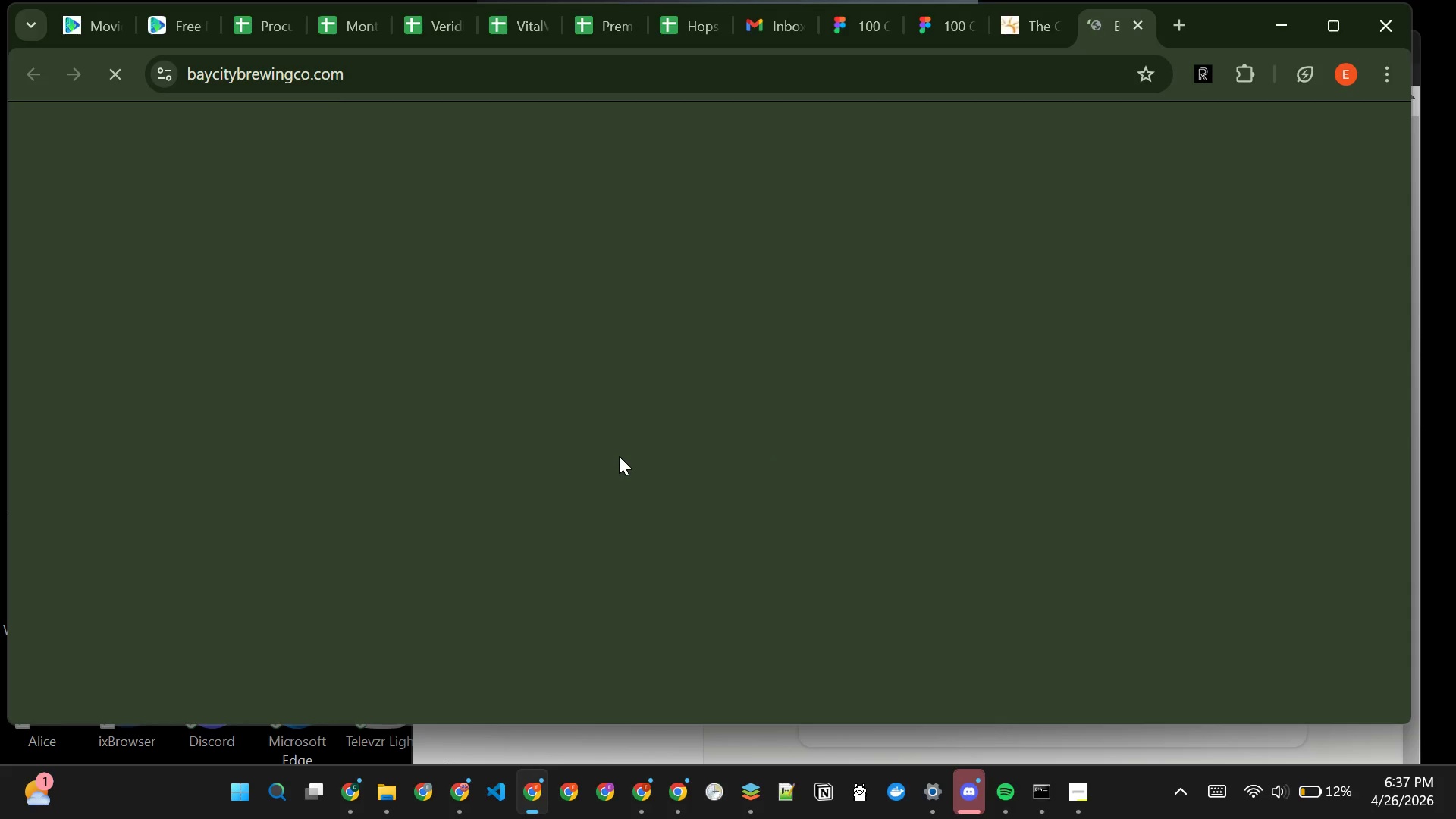 
wait(18.91)
 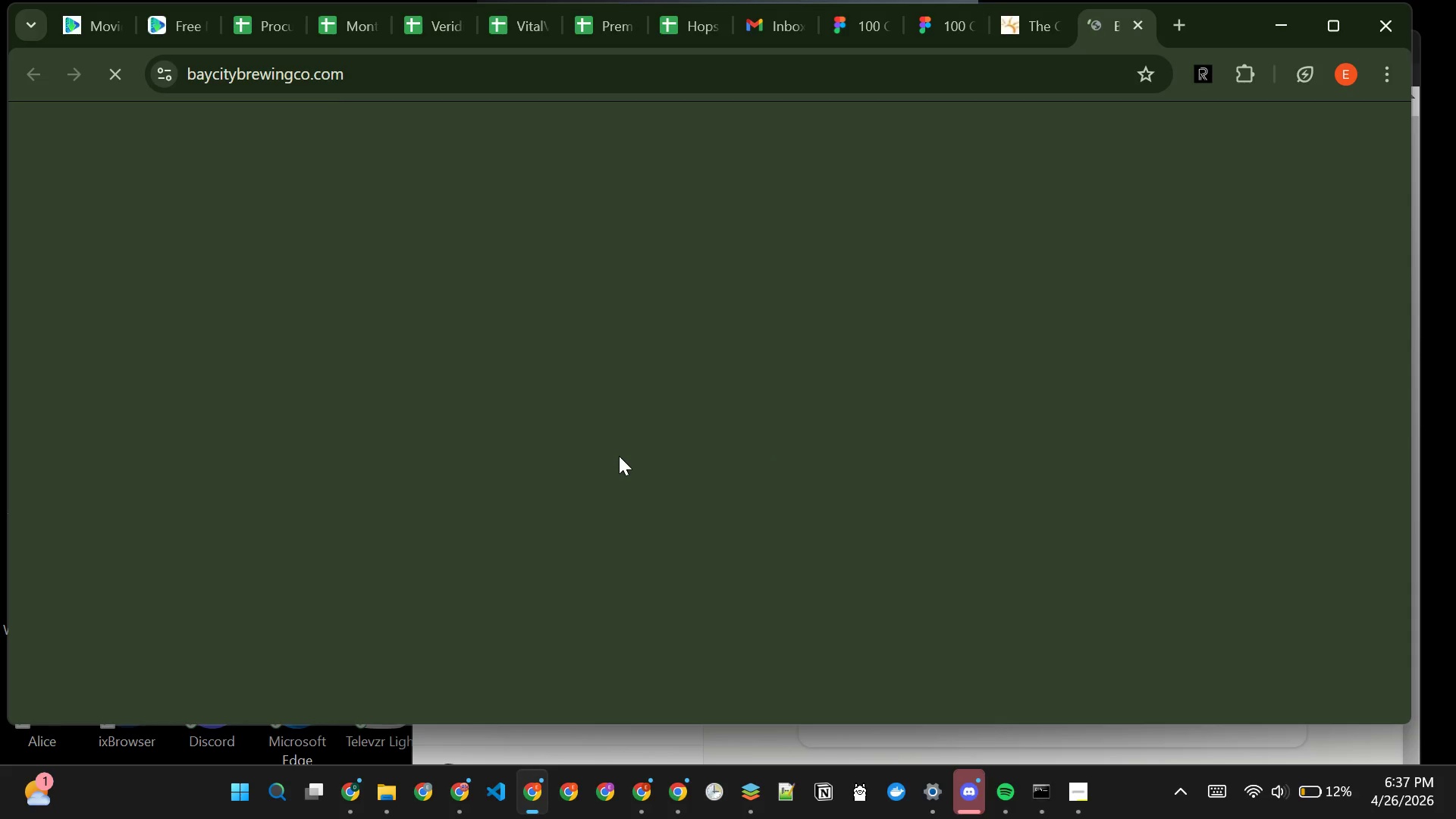 
left_click([673, 673])
 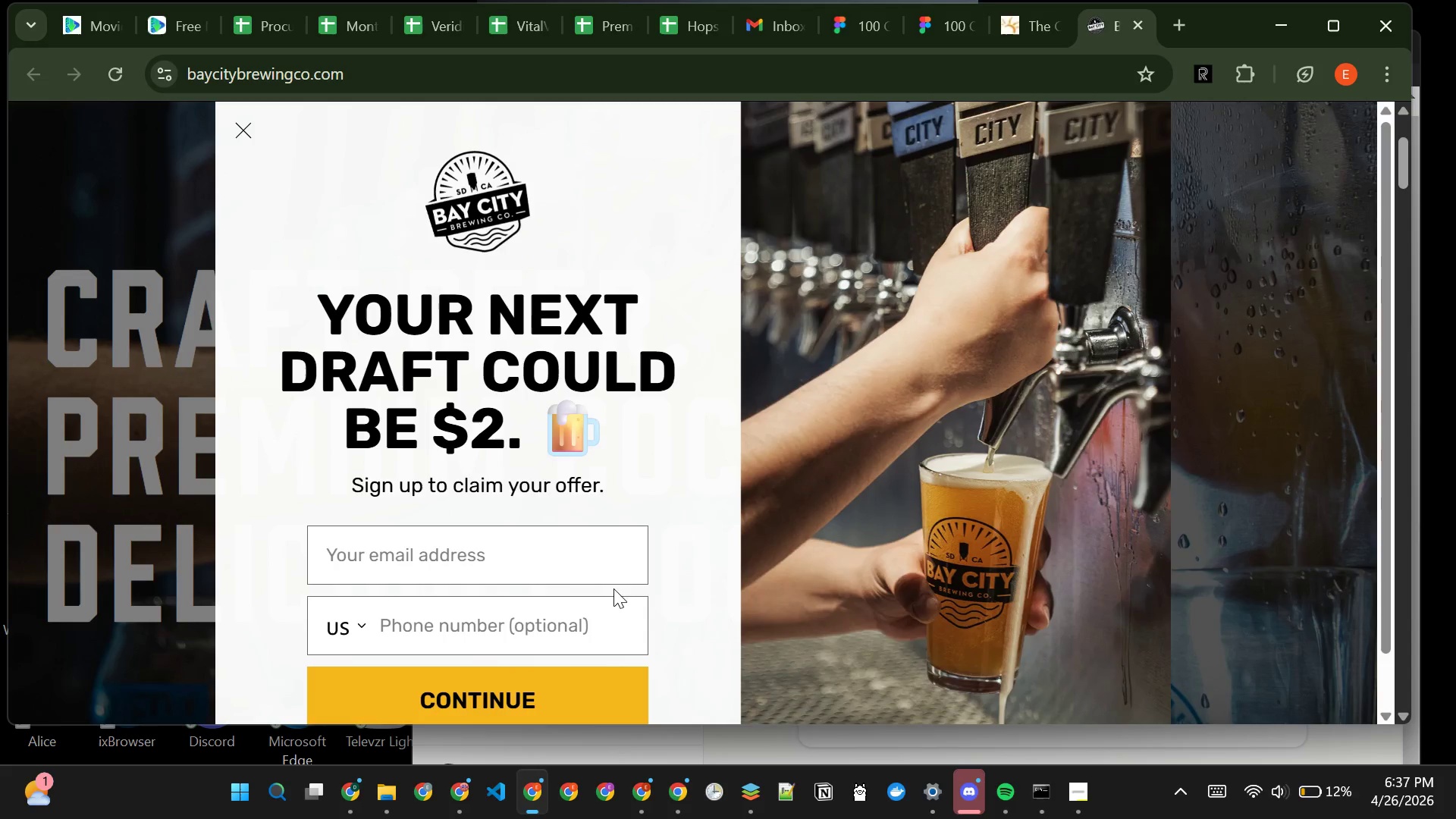 
wait(5.41)
 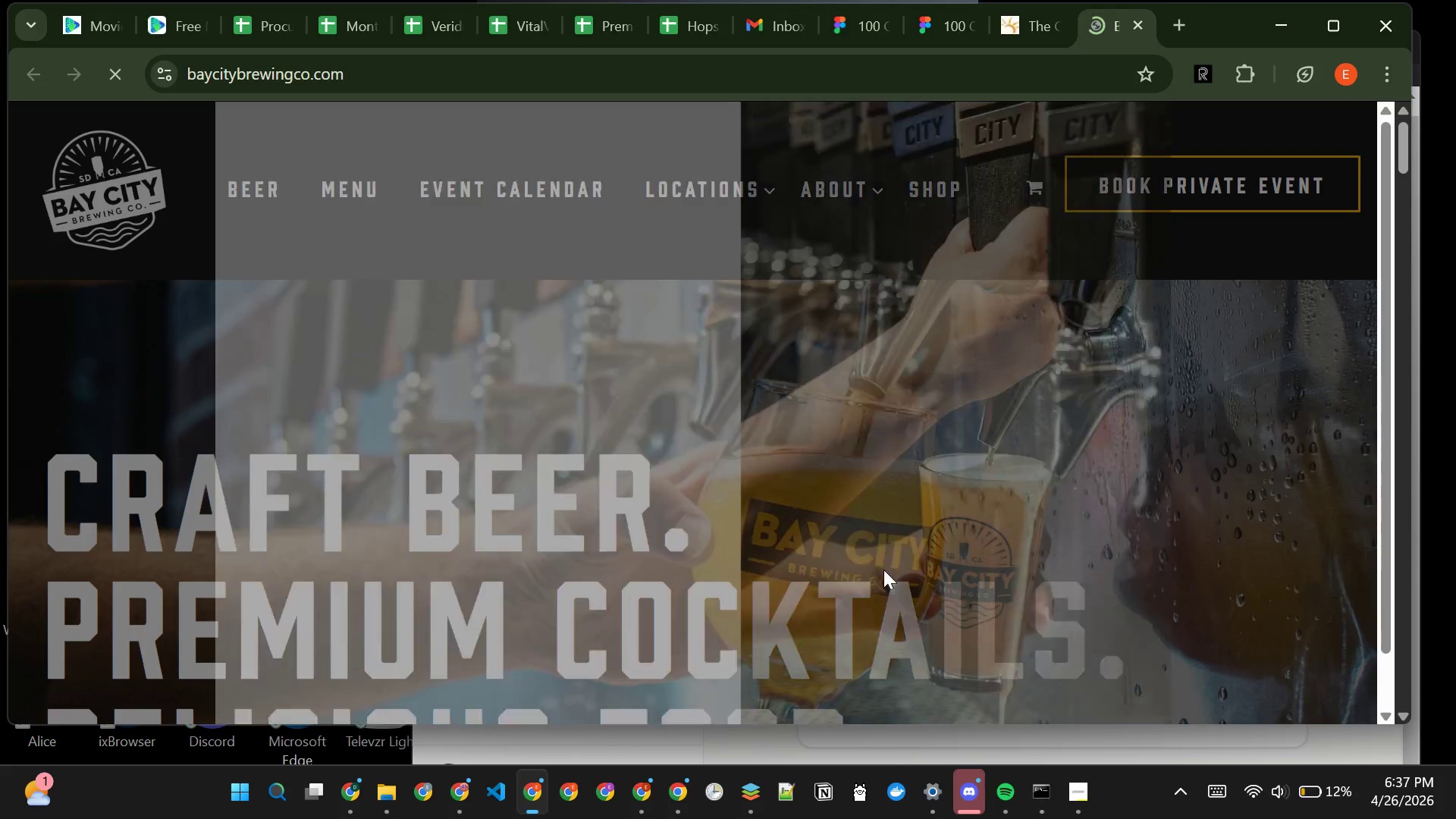 
left_click([240, 136])
 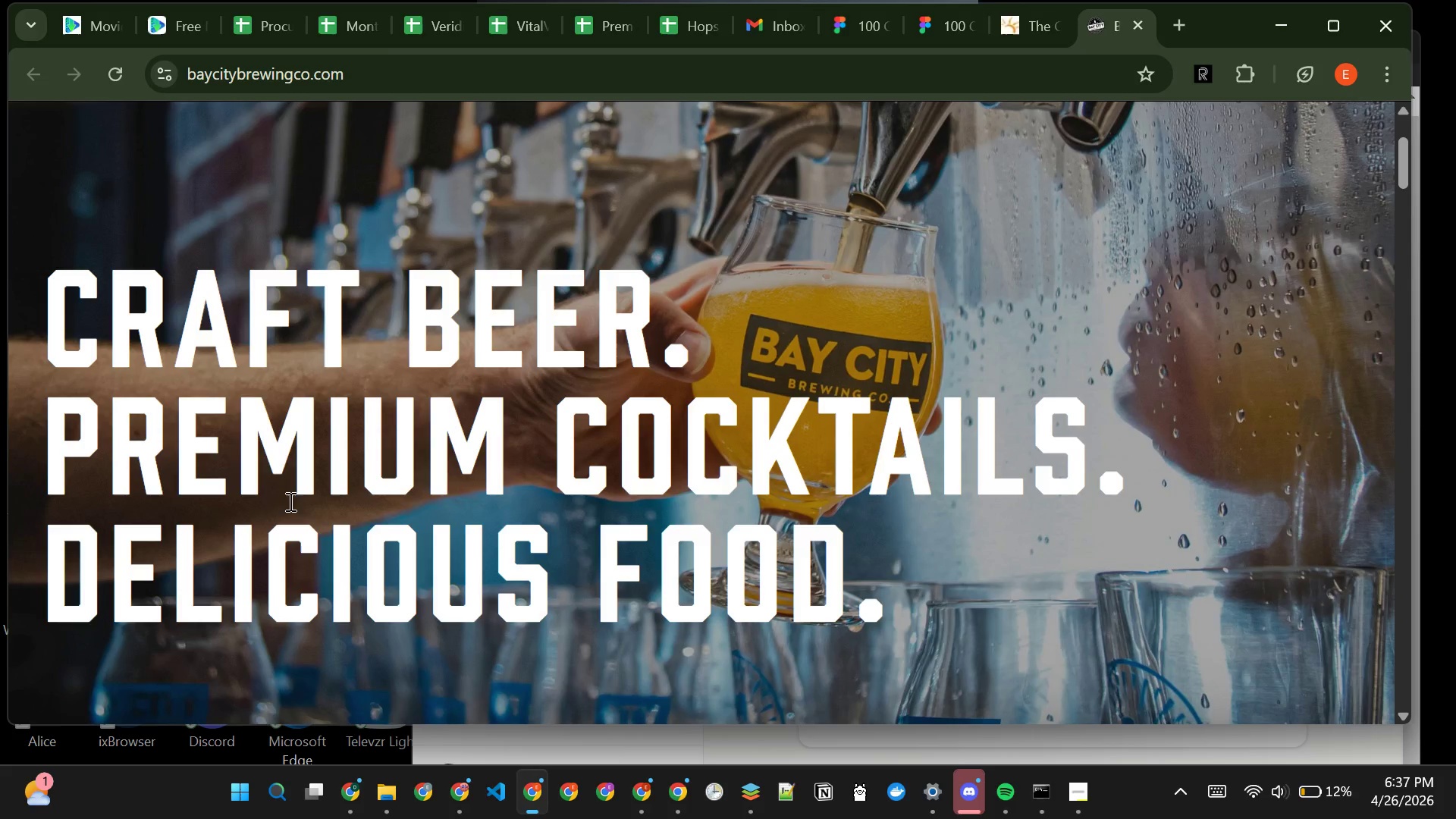 
mouse_move([512, 563])
 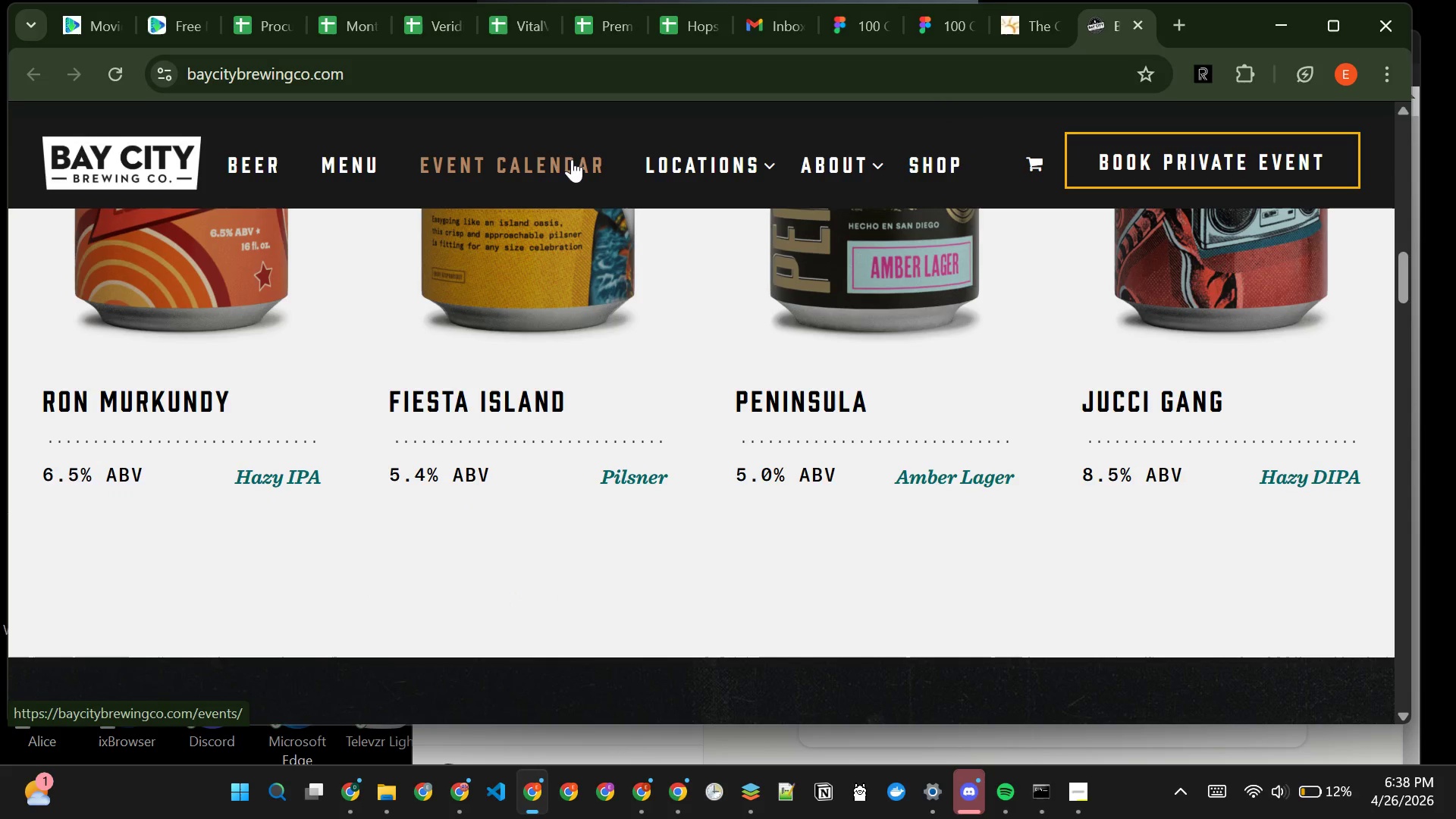 
left_click([443, 77])
 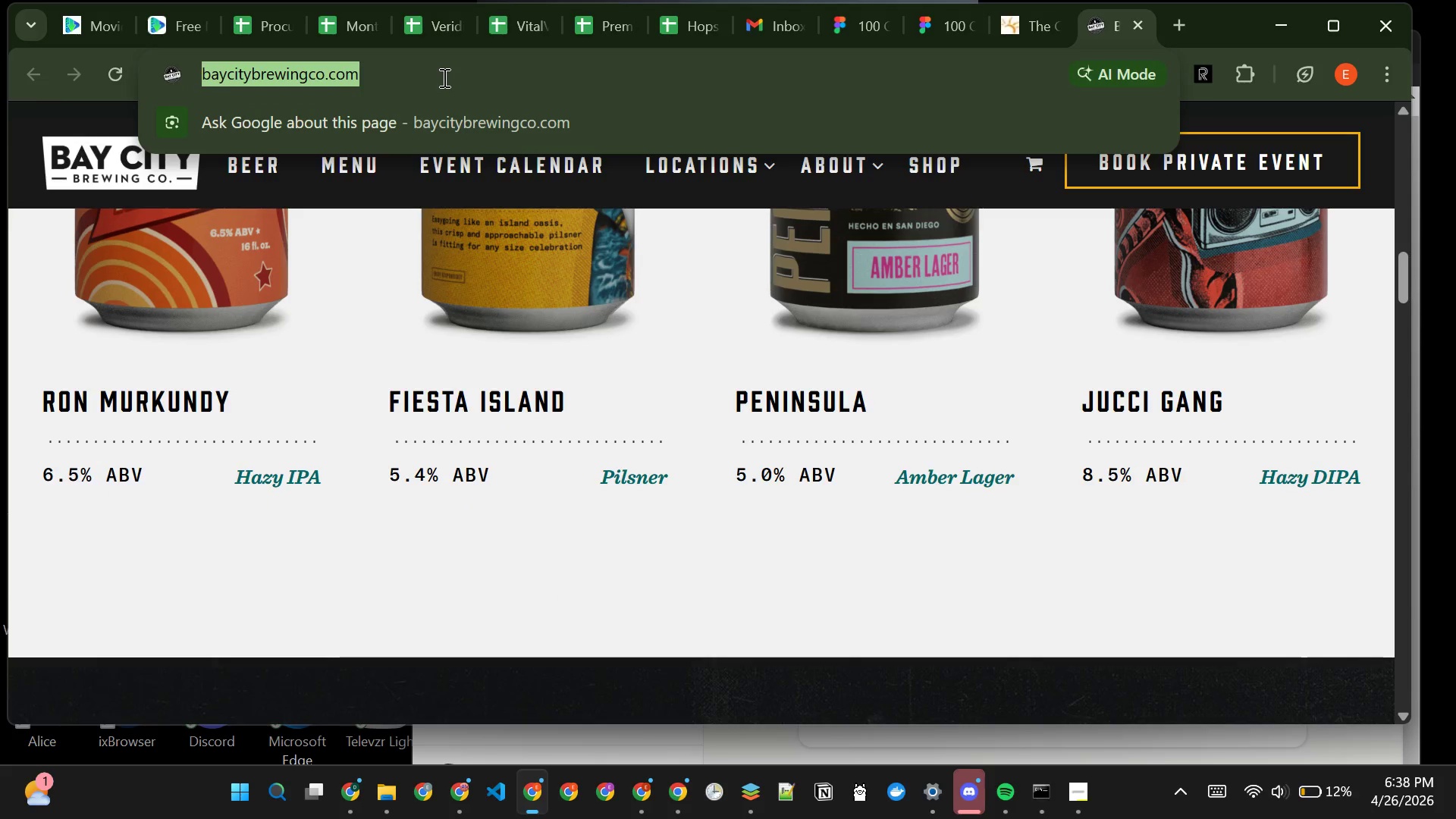 
left_click([443, 77])
 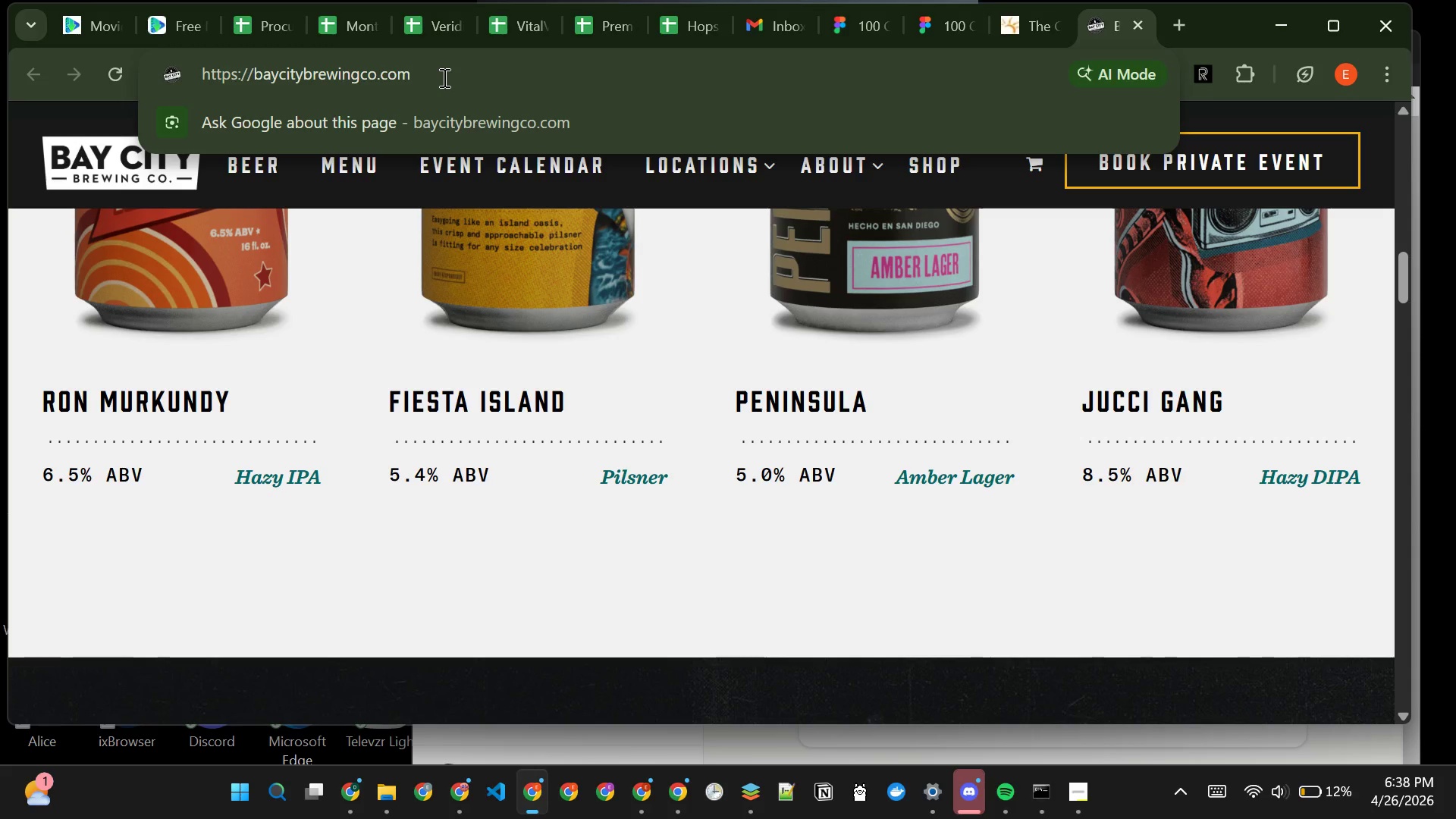 
type(/careers)
 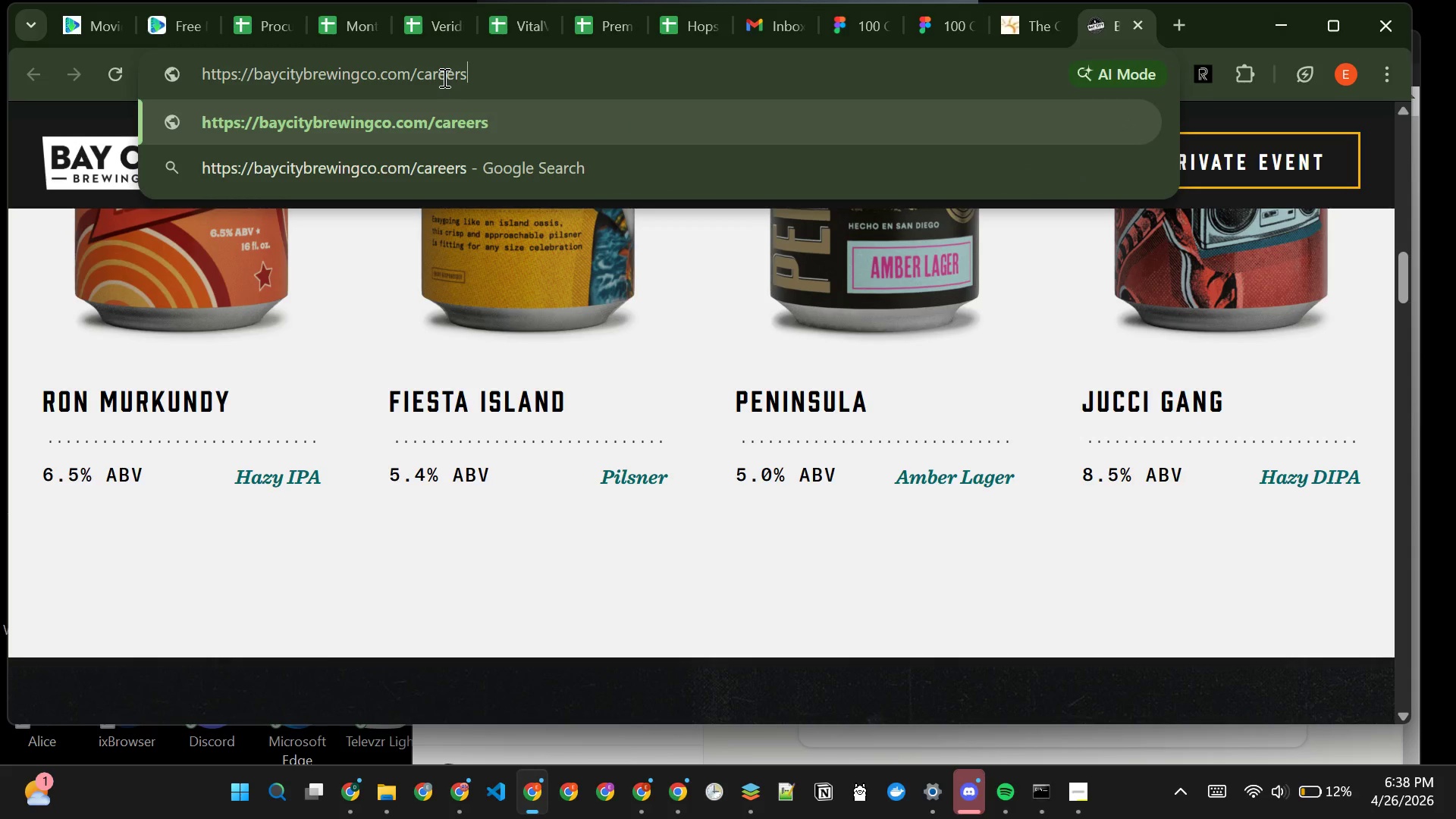 
key(Enter)
 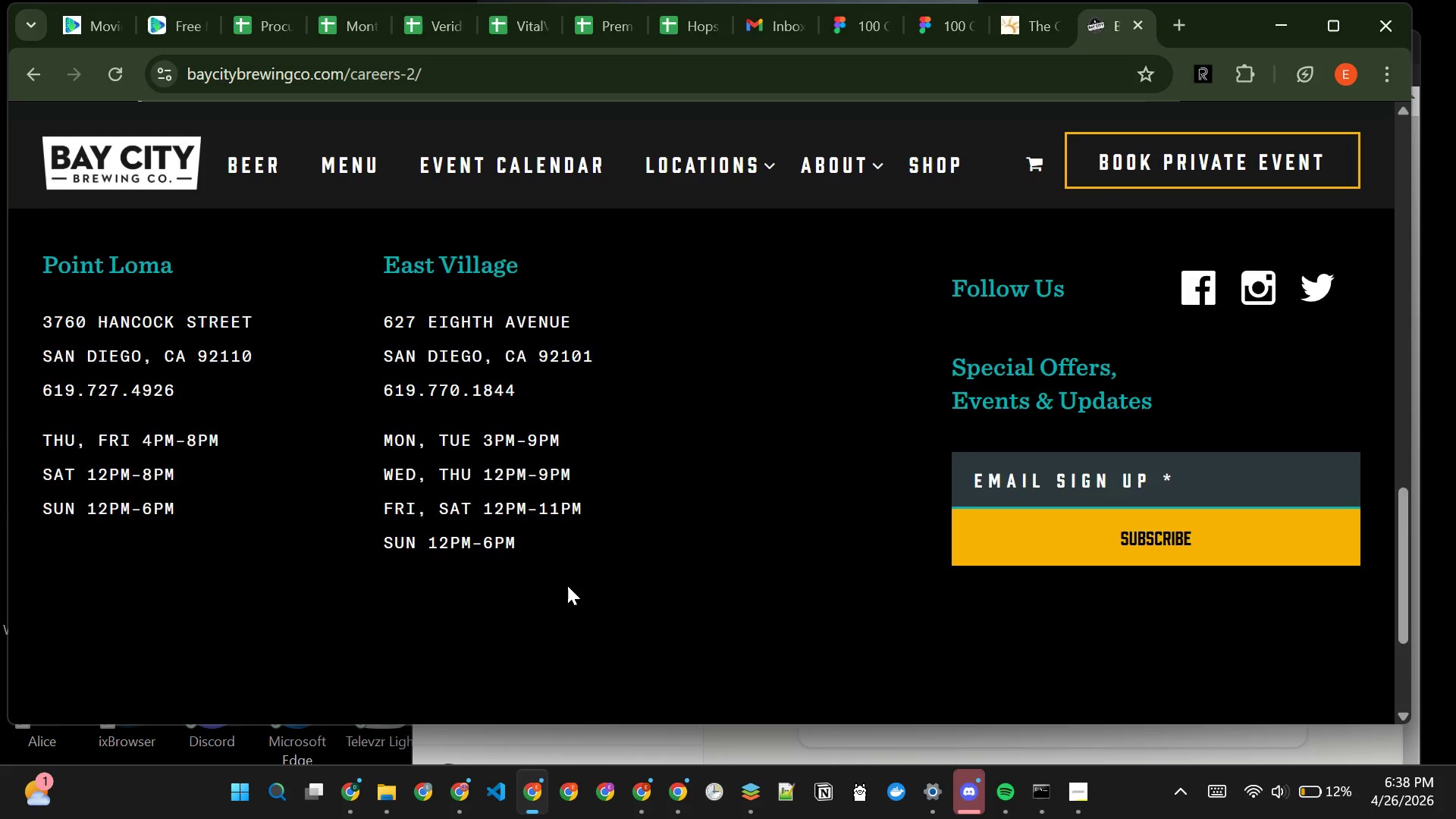 
wait(14.02)
 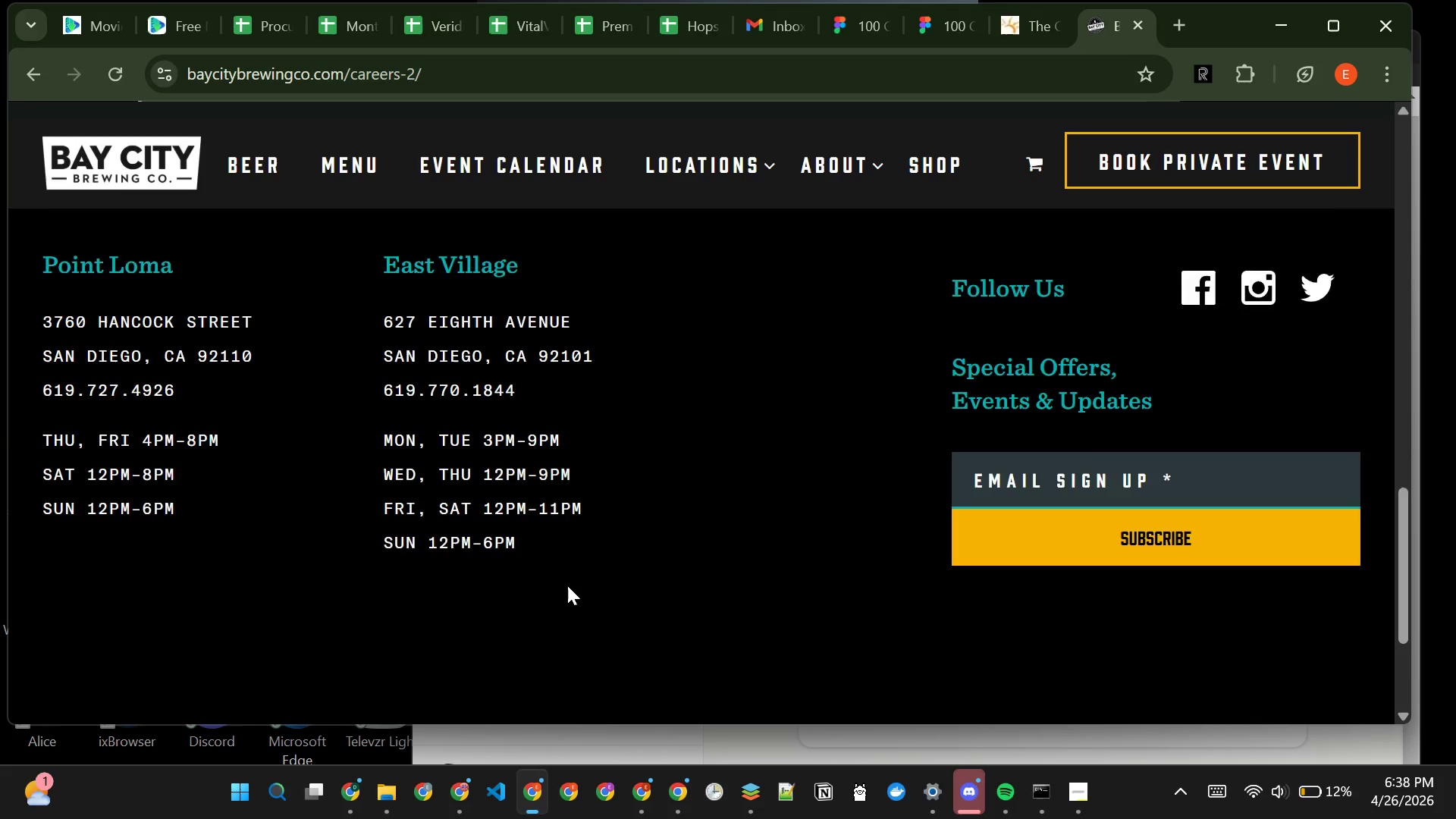 
left_click([1133, 26])
 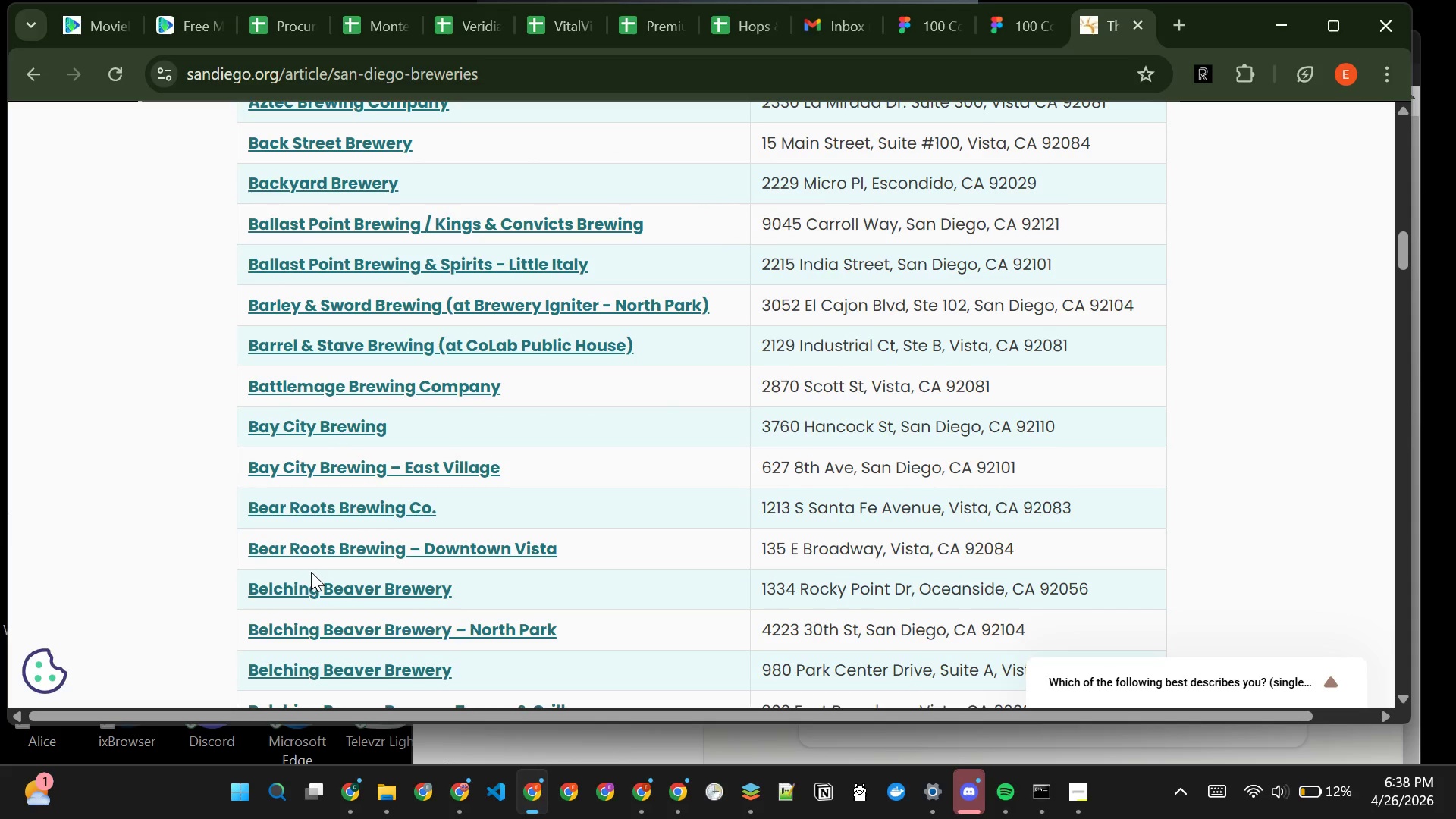 
left_click([303, 594])
 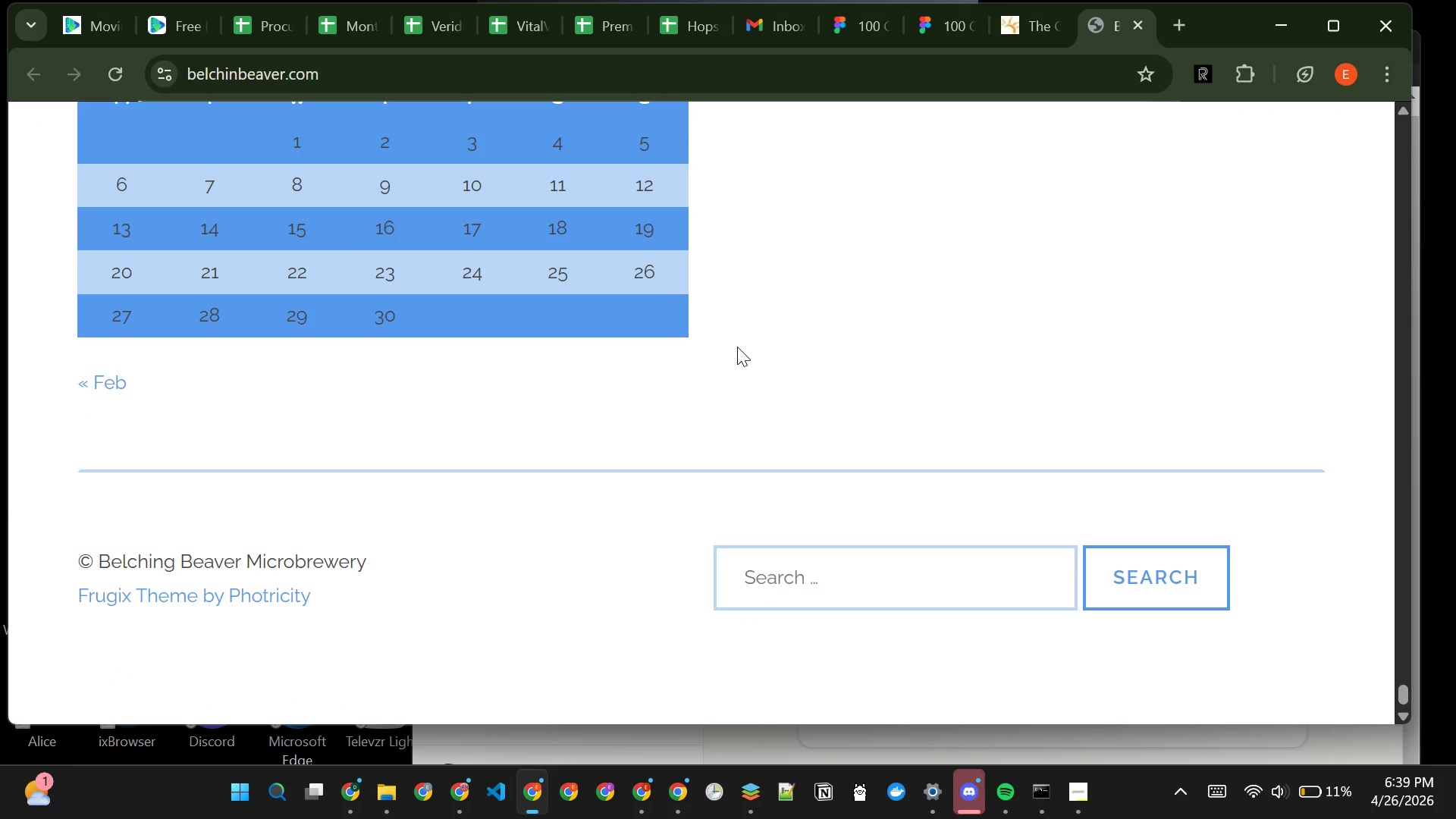 
wait(41.27)
 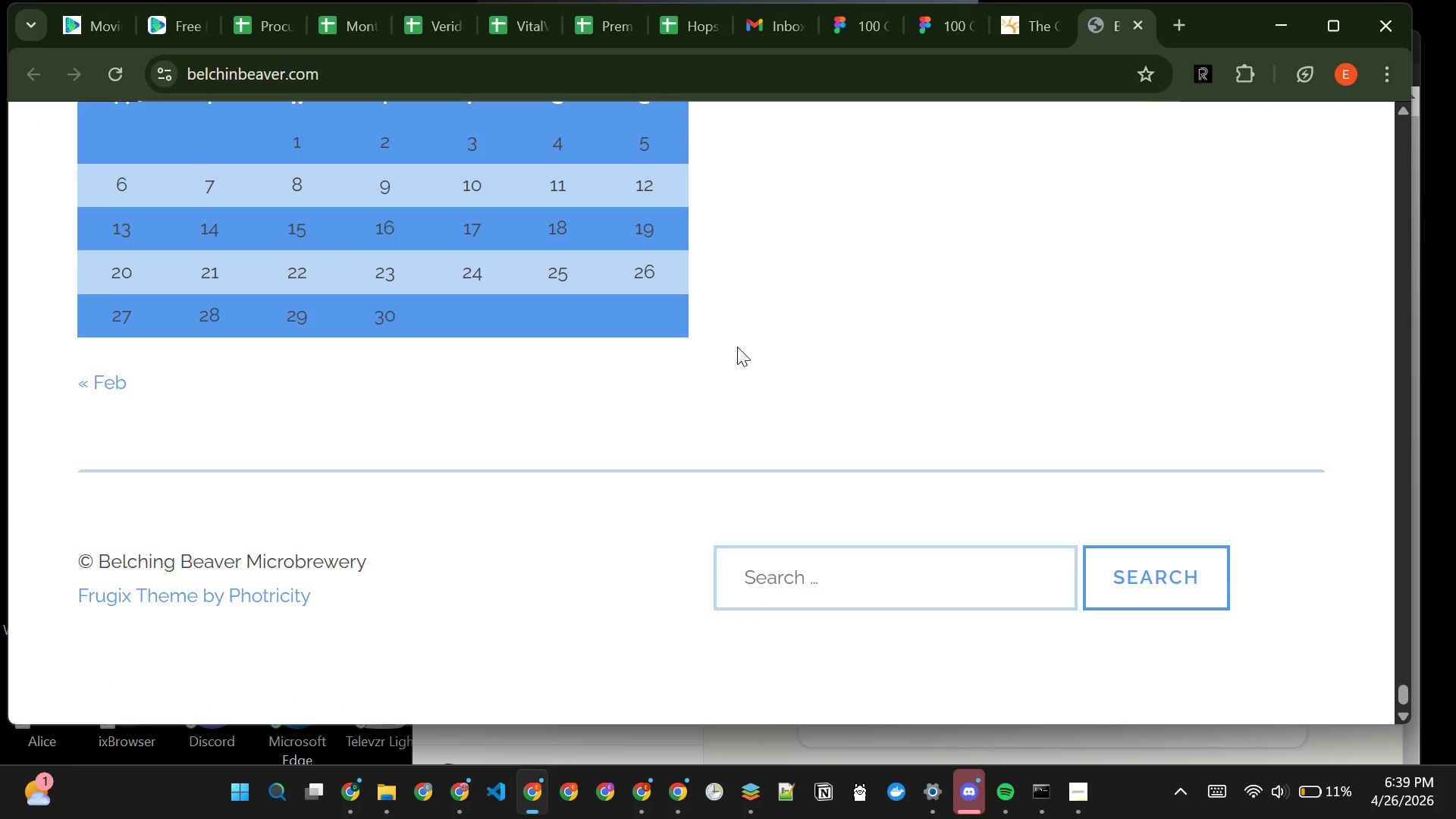 
left_click([1134, 26])
 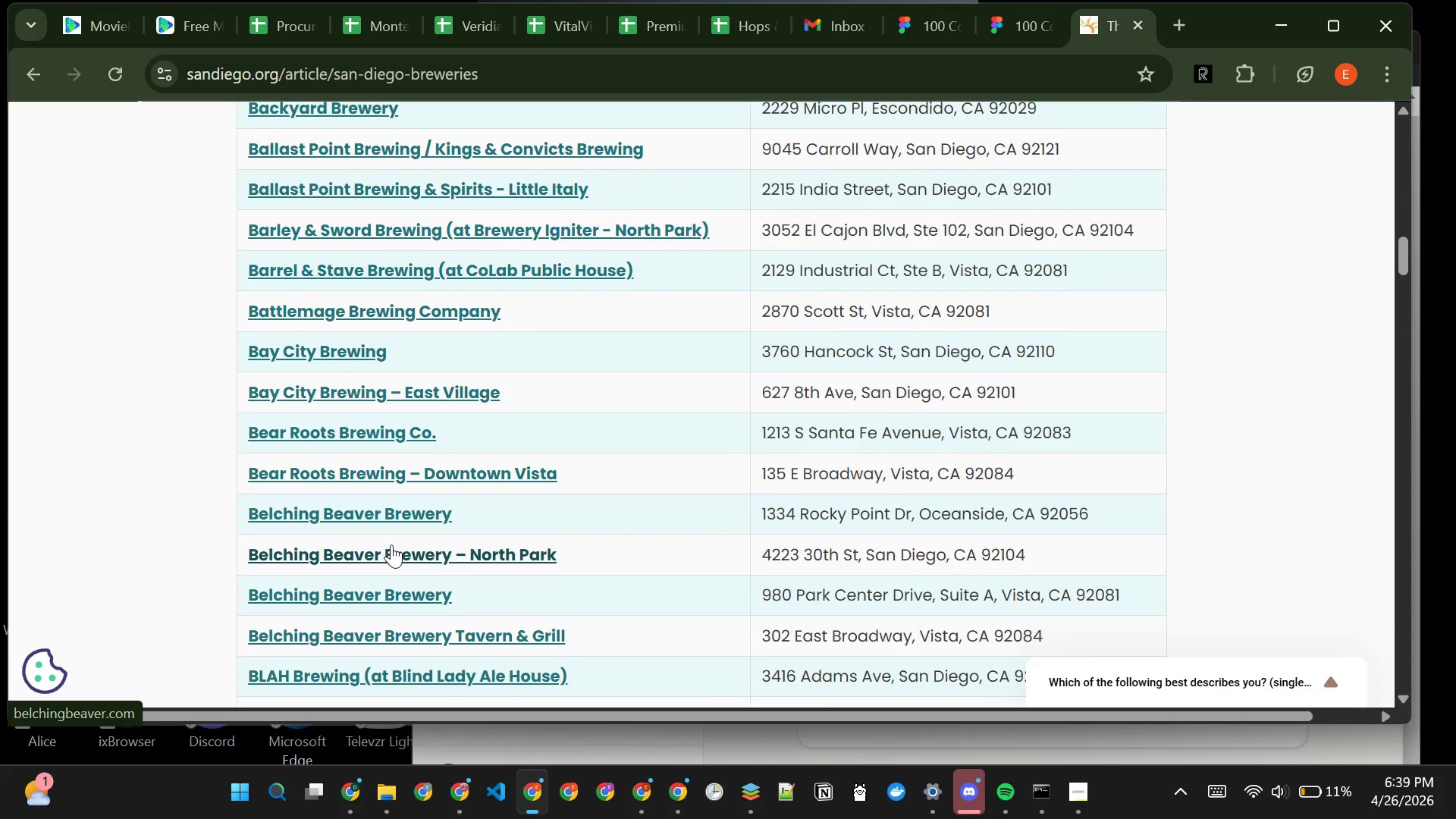 
left_click([342, 514])
 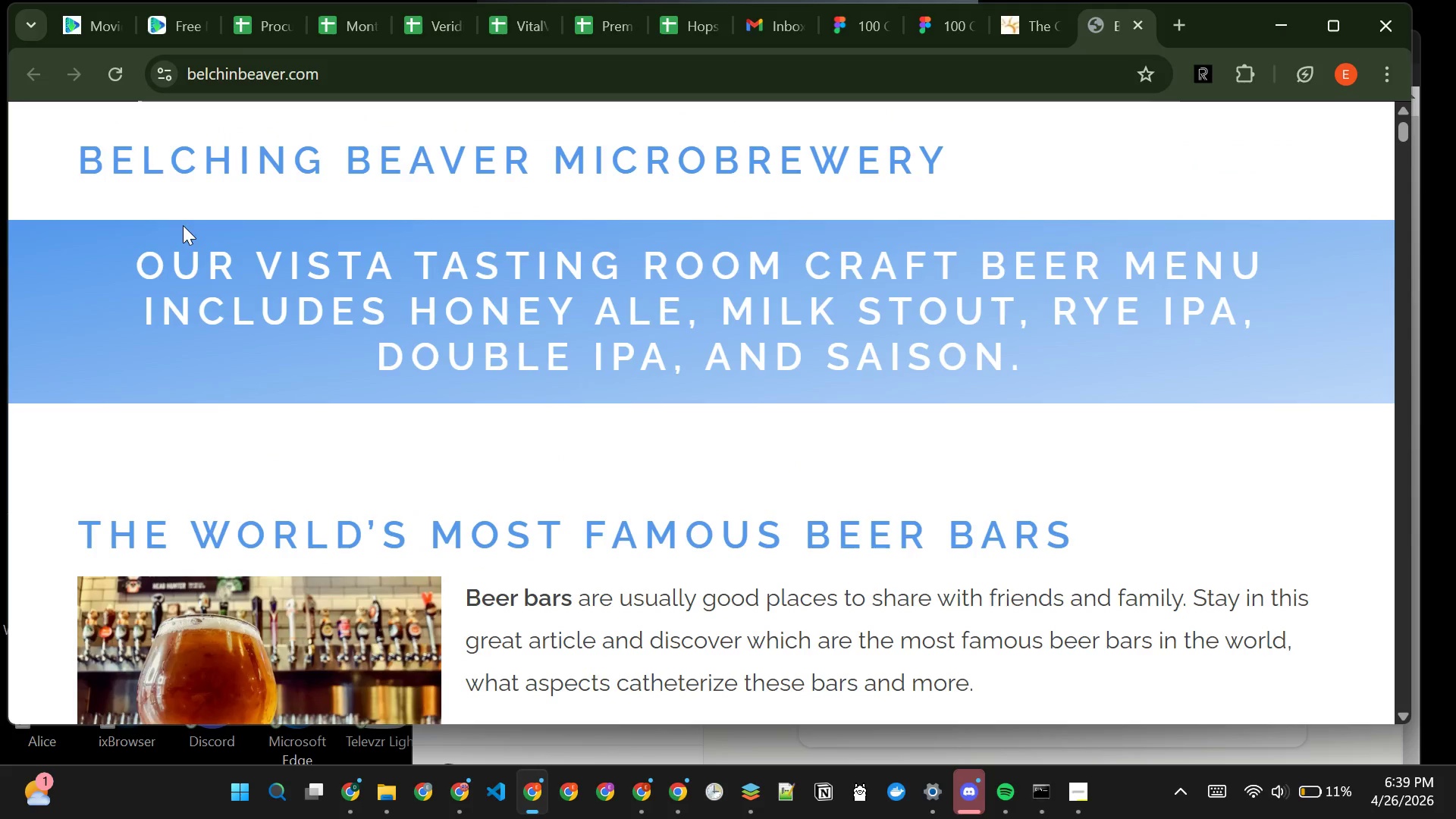 
wait(5.83)
 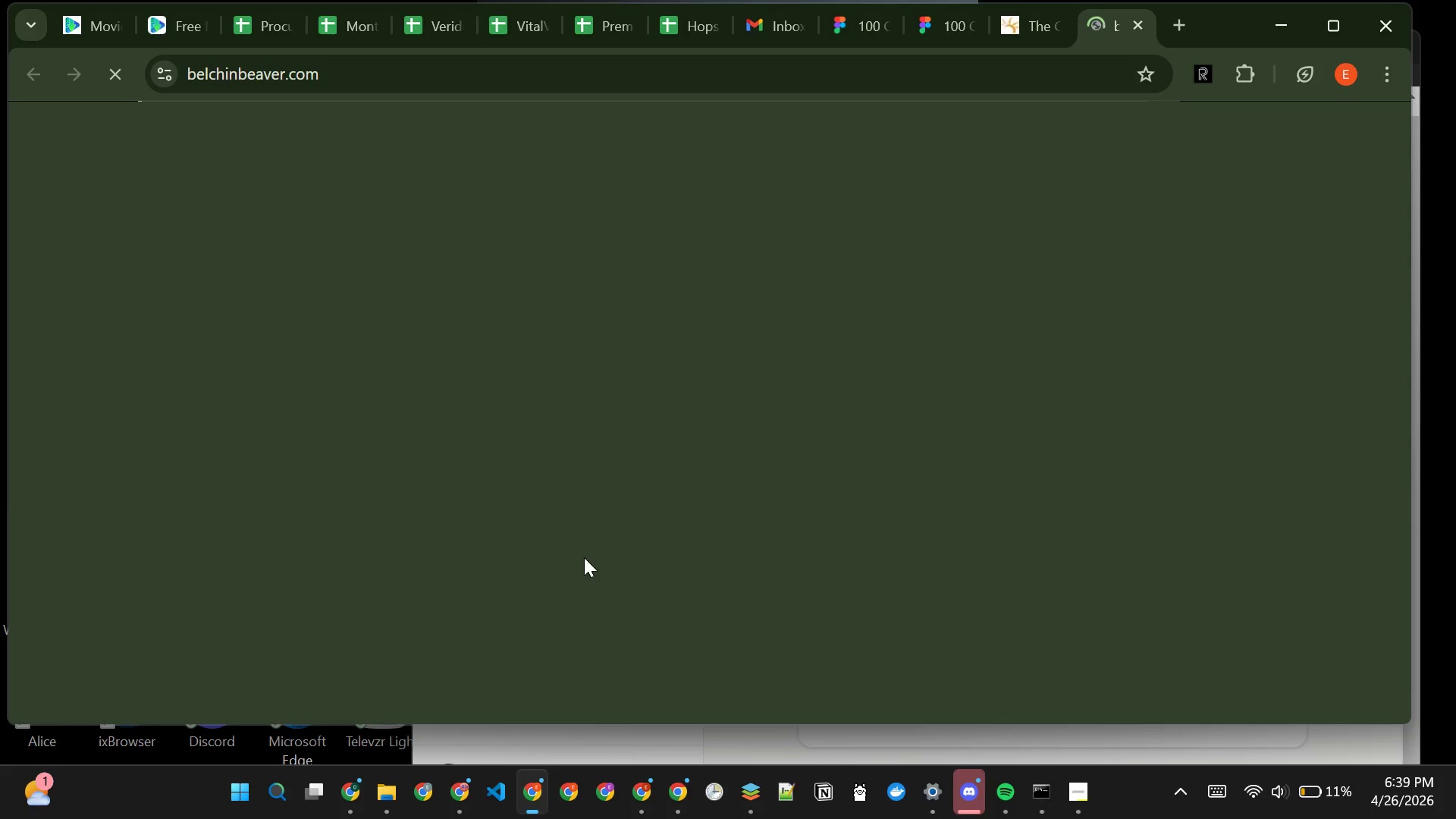 
left_click([1134, 24])
 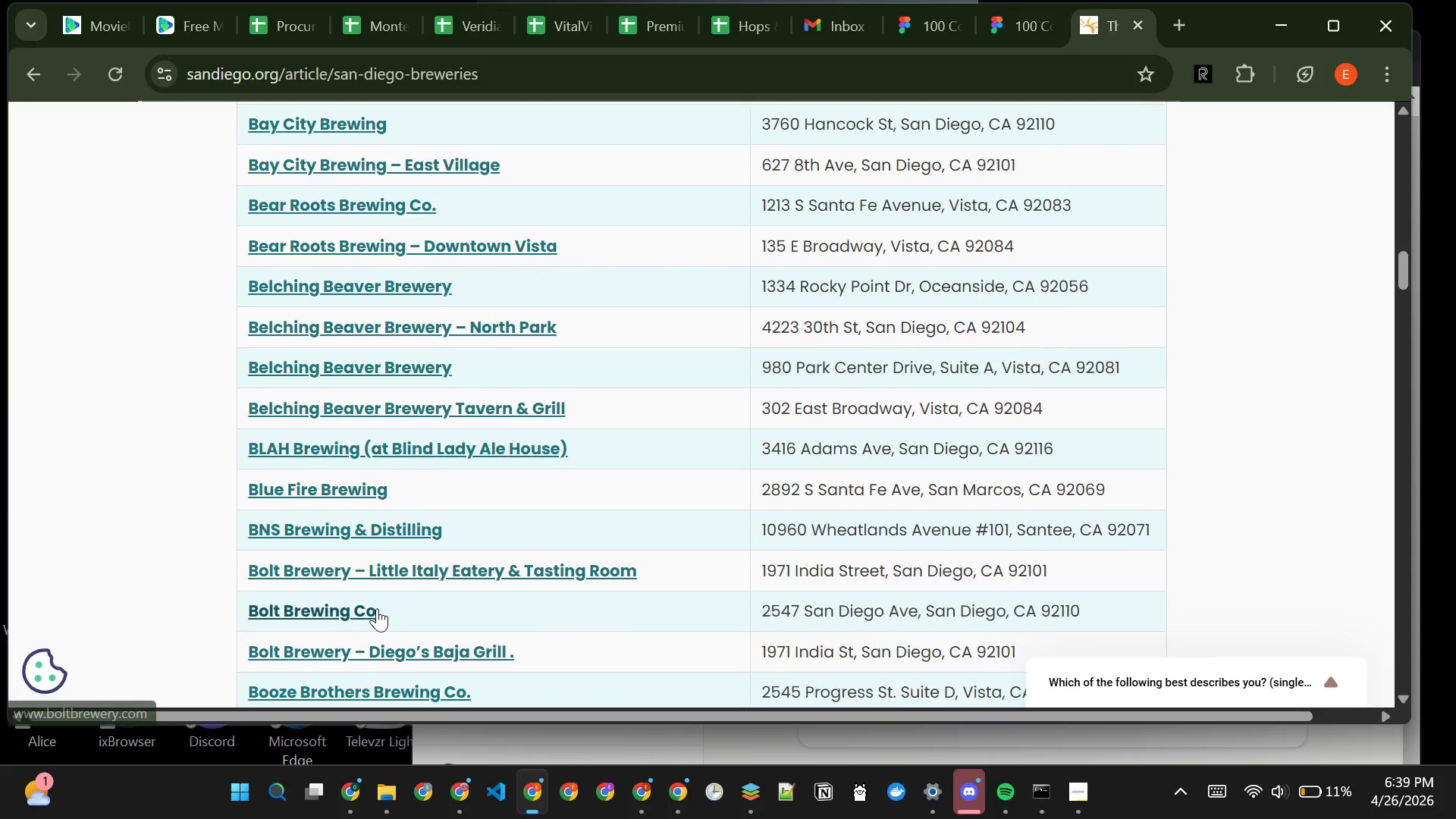 
left_click([307, 437])
 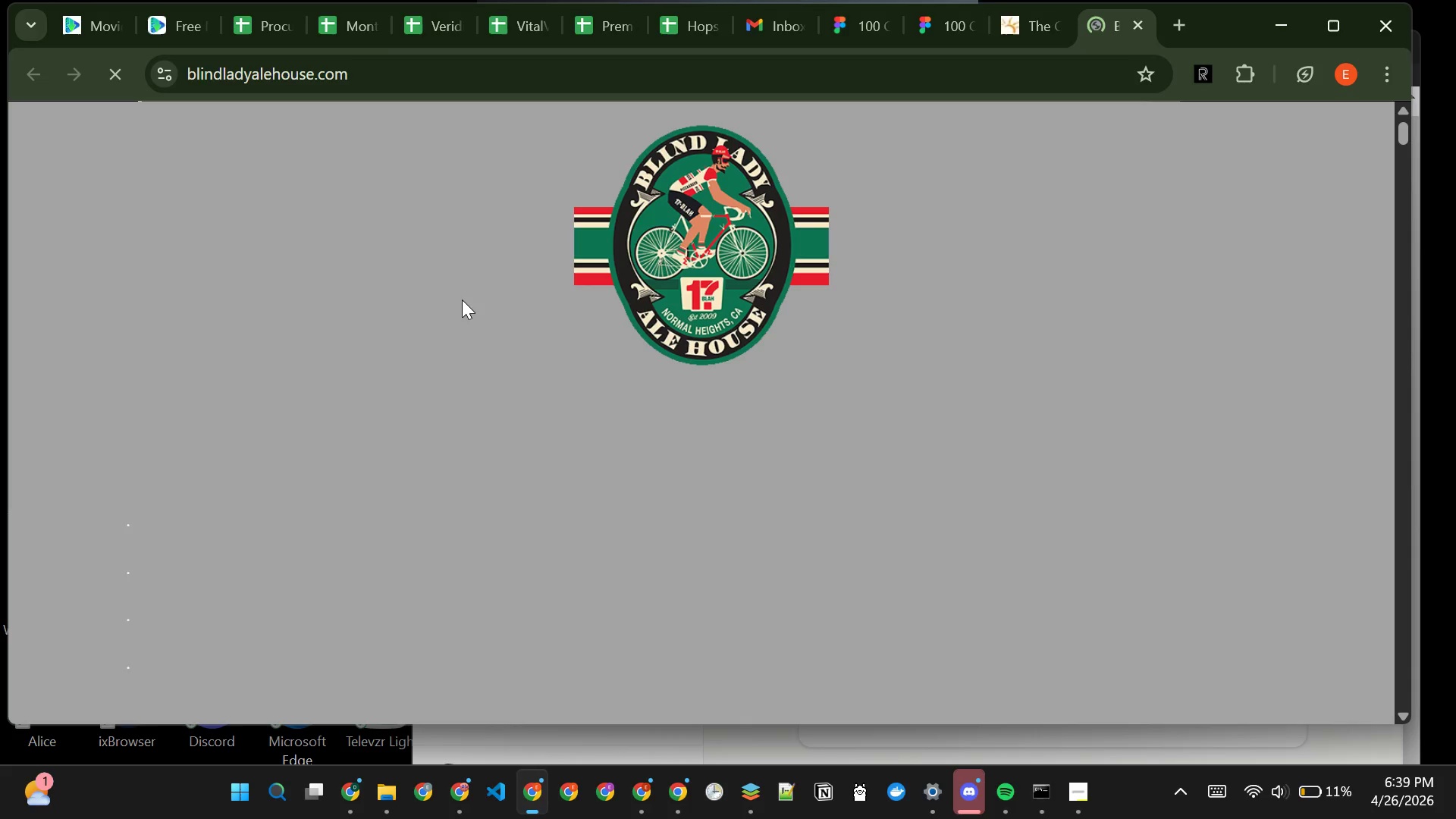 
wait(9.06)
 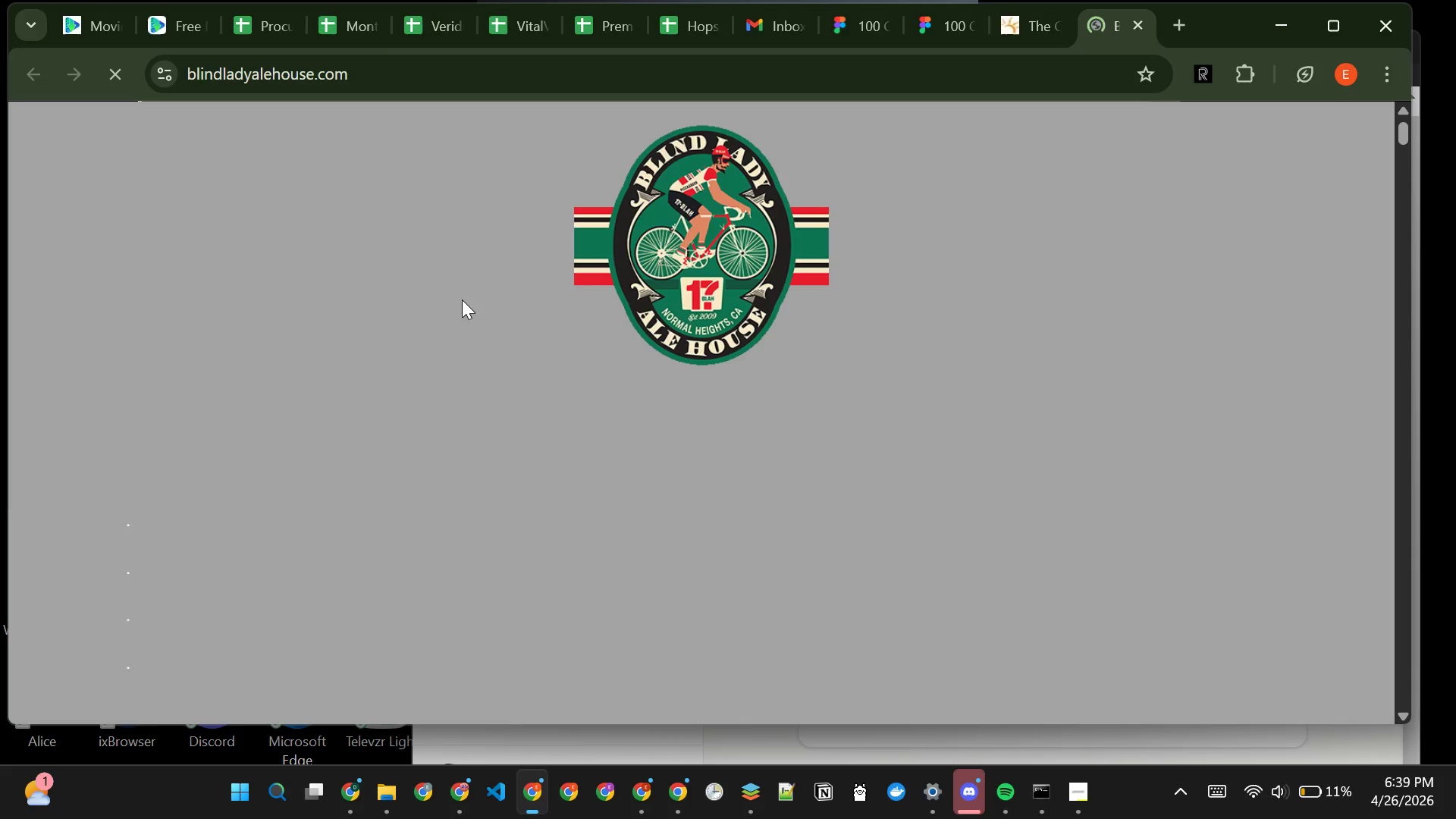 
left_click([277, 403])
 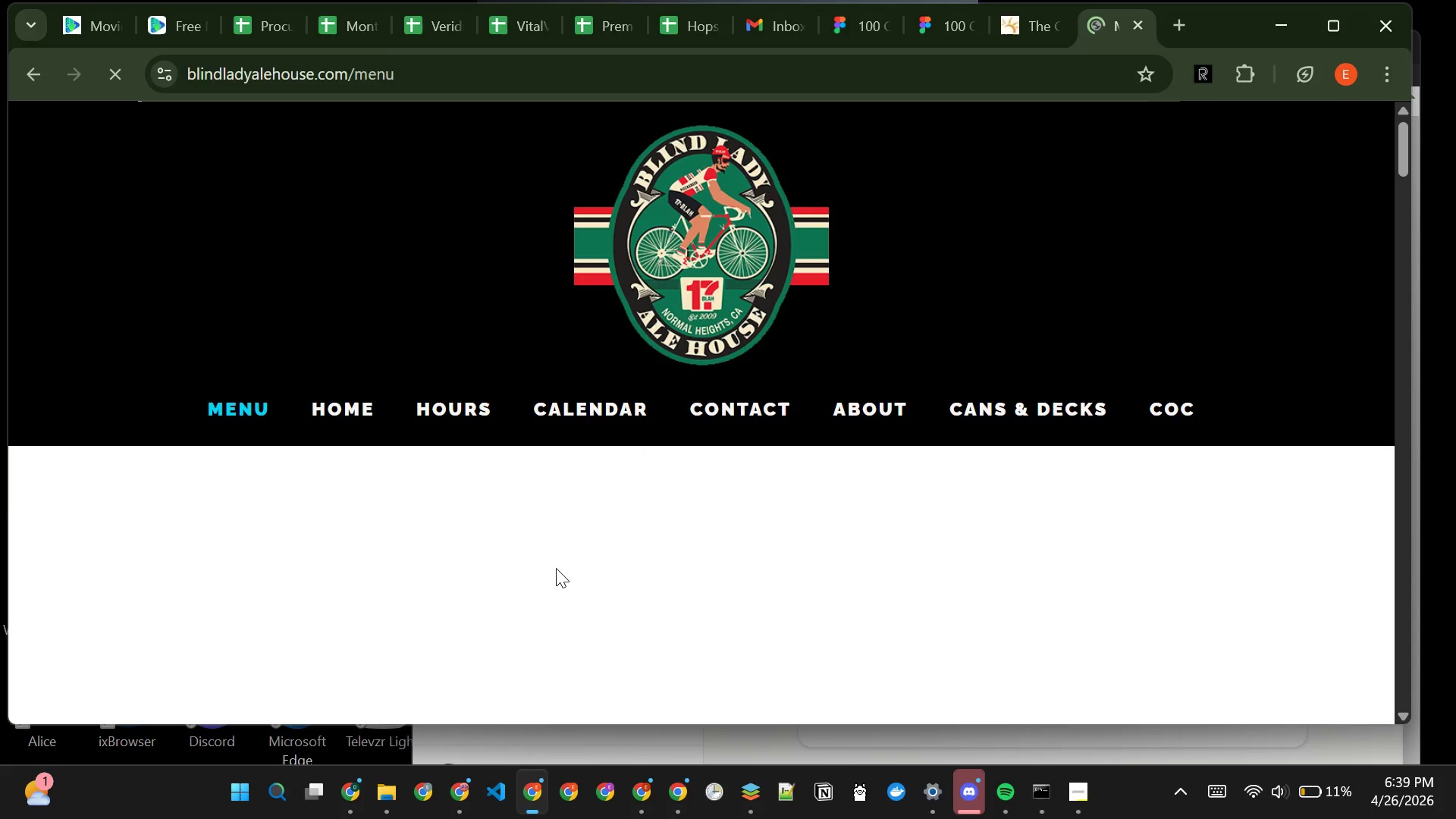 
wait(7.77)
 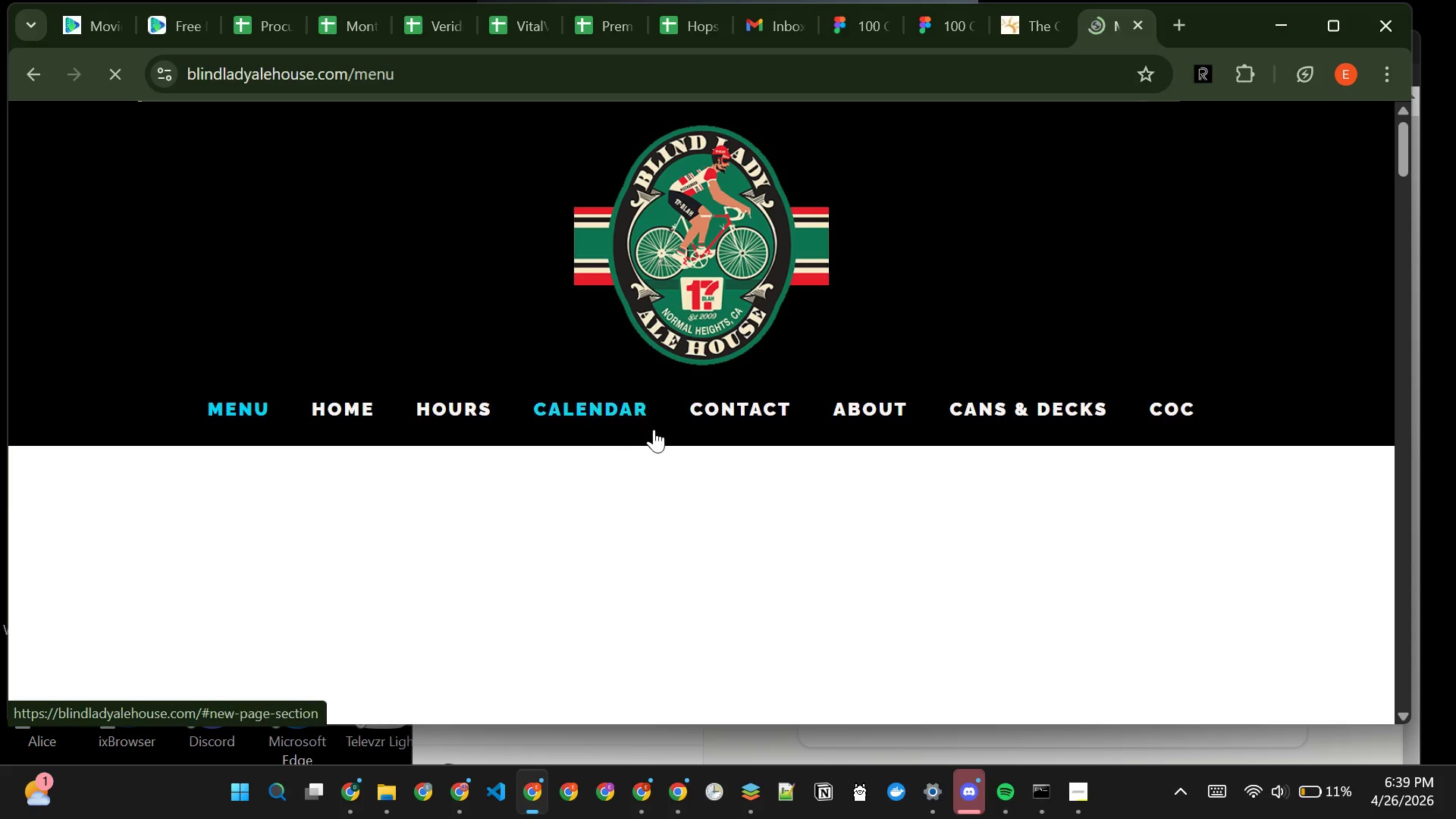 
key(Control+ControlLeft)
 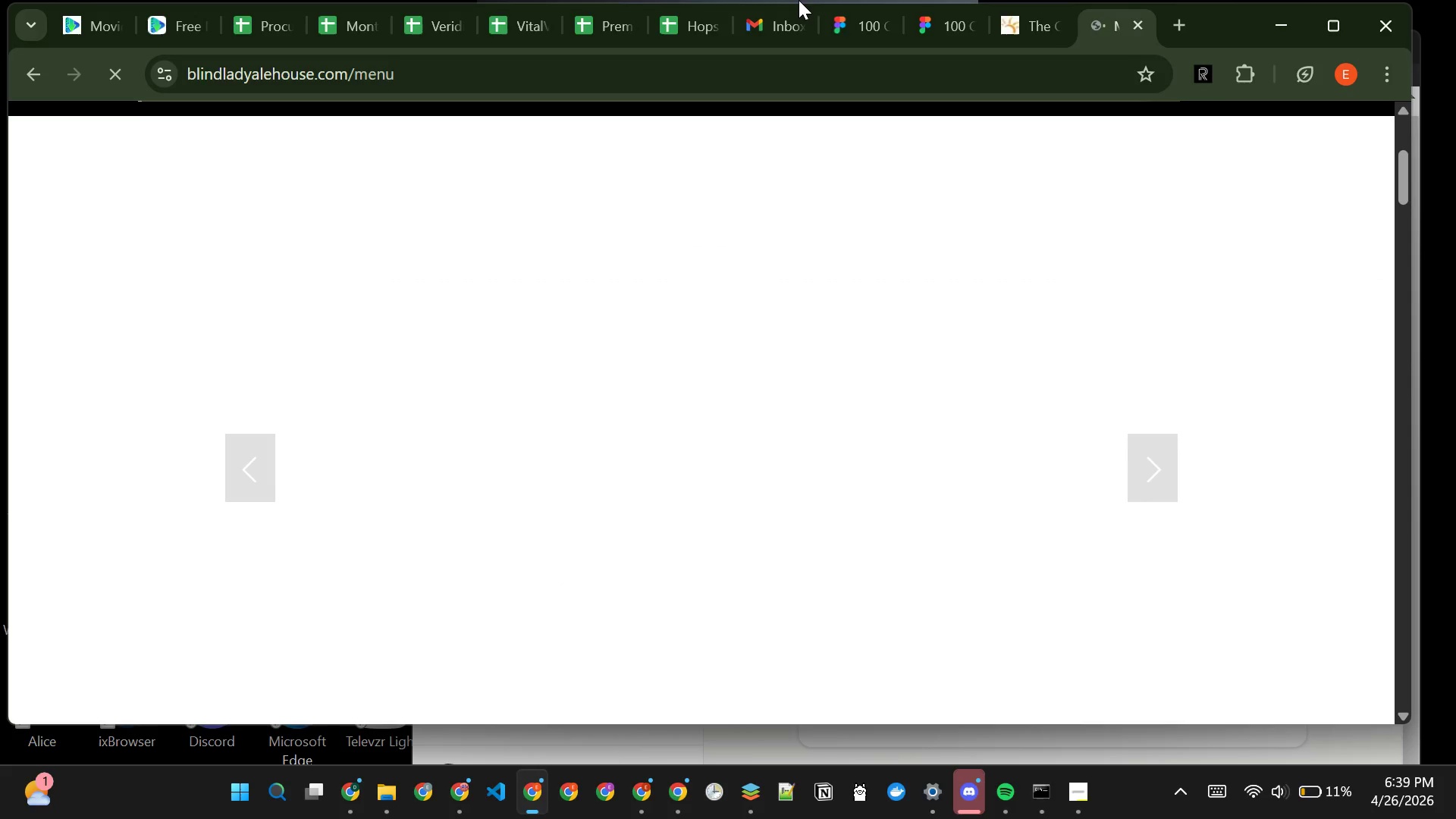 
key(Control+W)
 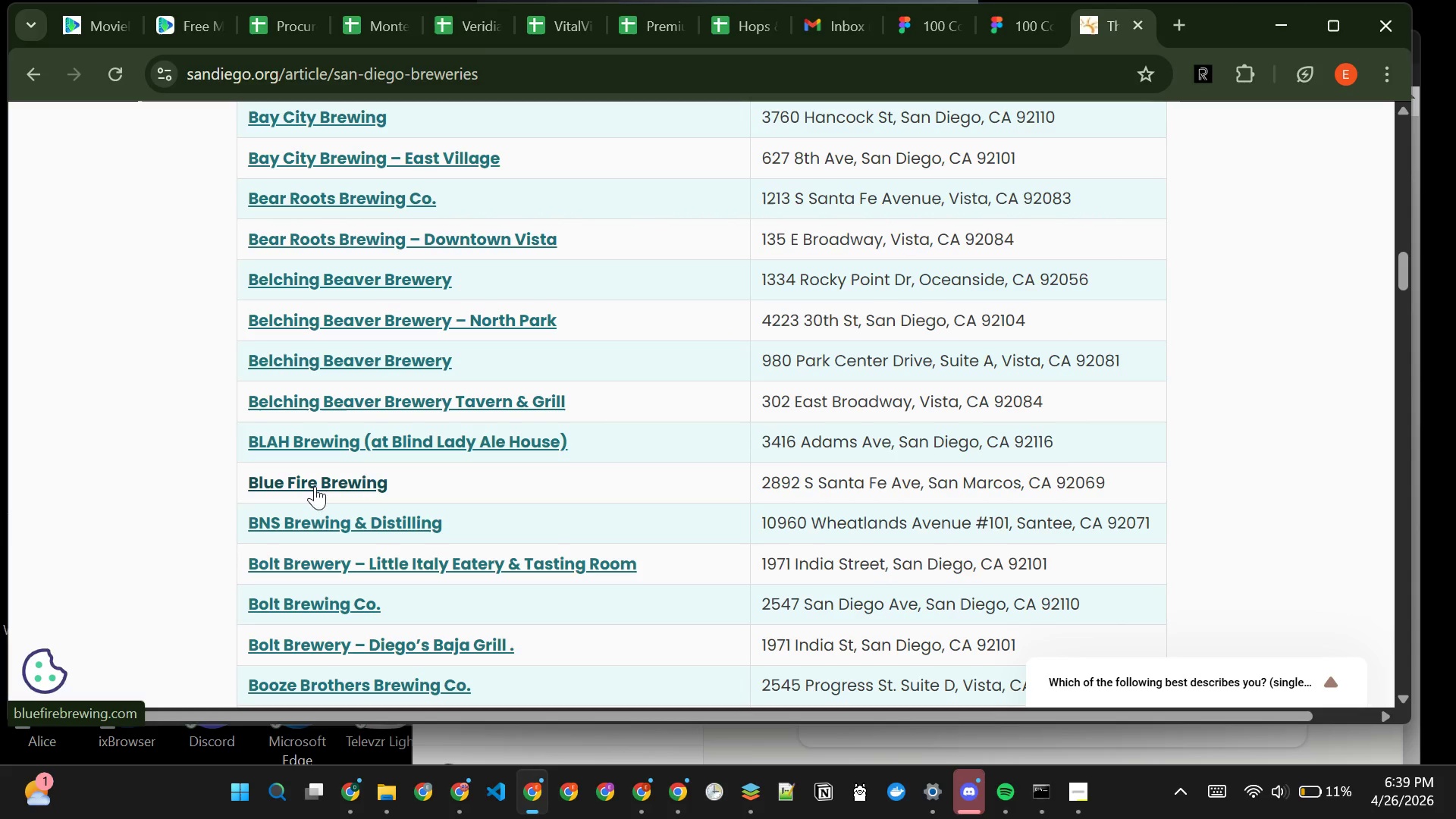 
left_click([312, 486])
 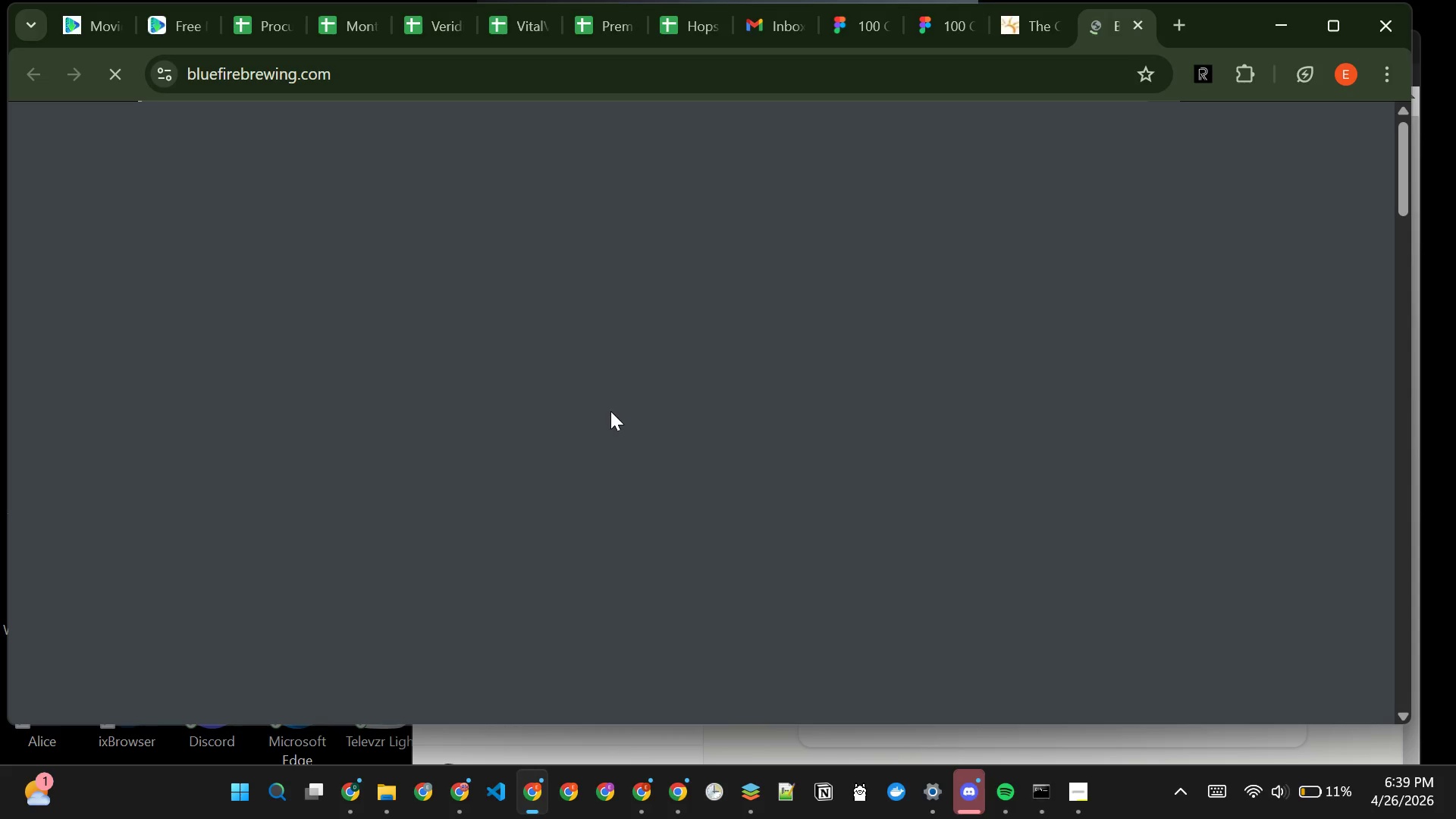 
wait(9.42)
 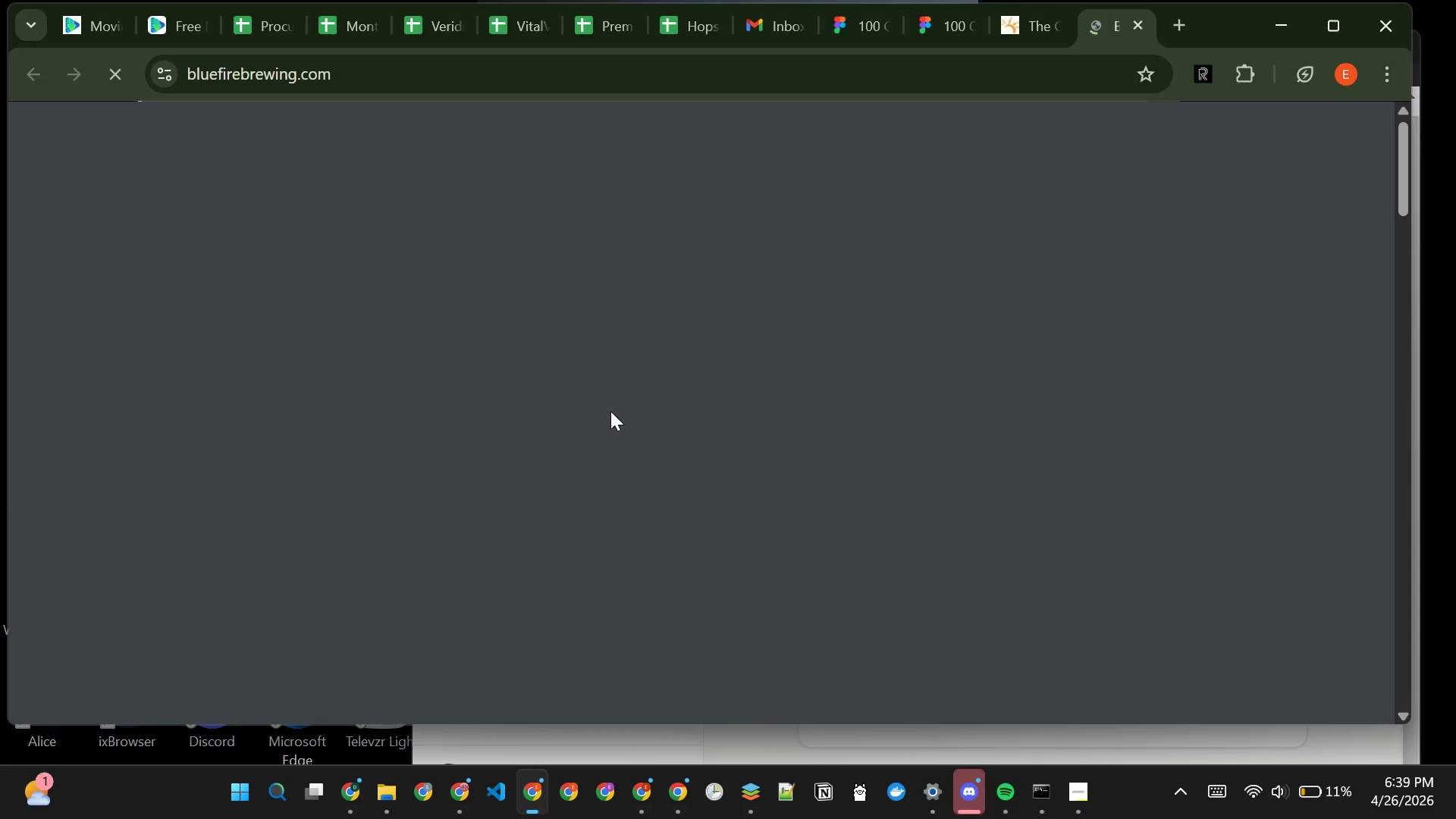 
left_click([630, 251])
 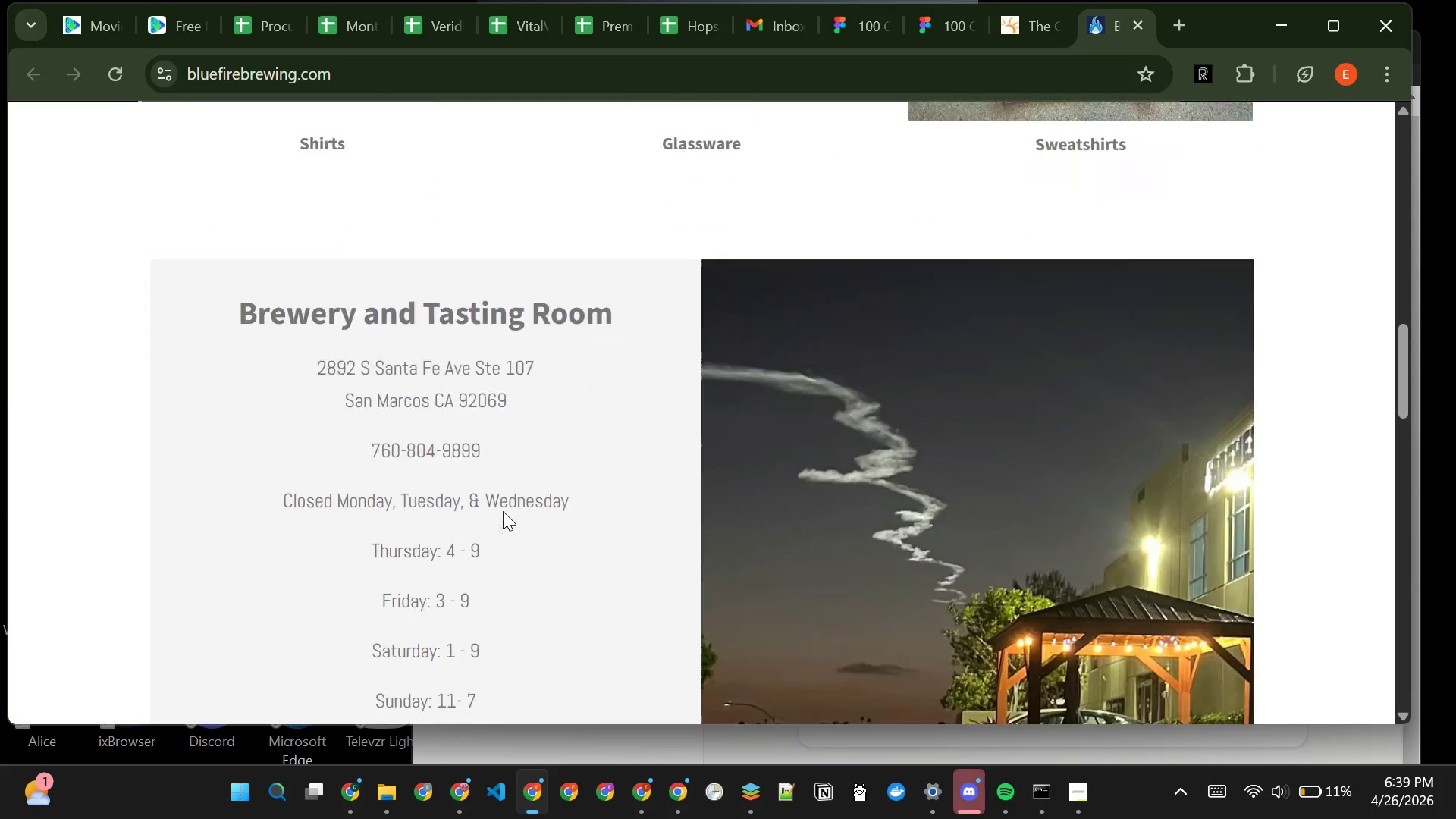 
wait(10.45)
 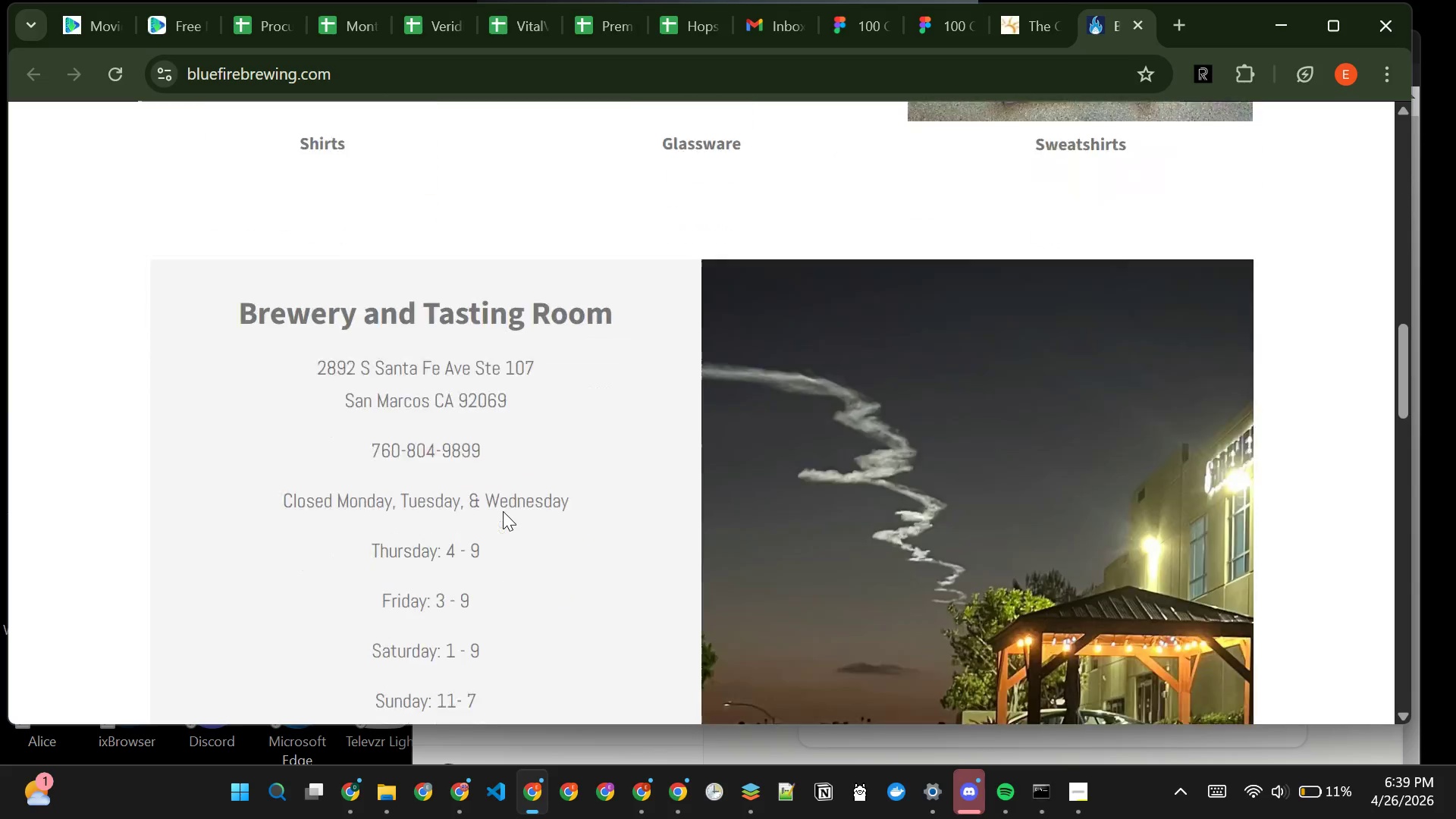 
left_click([1135, 20])
 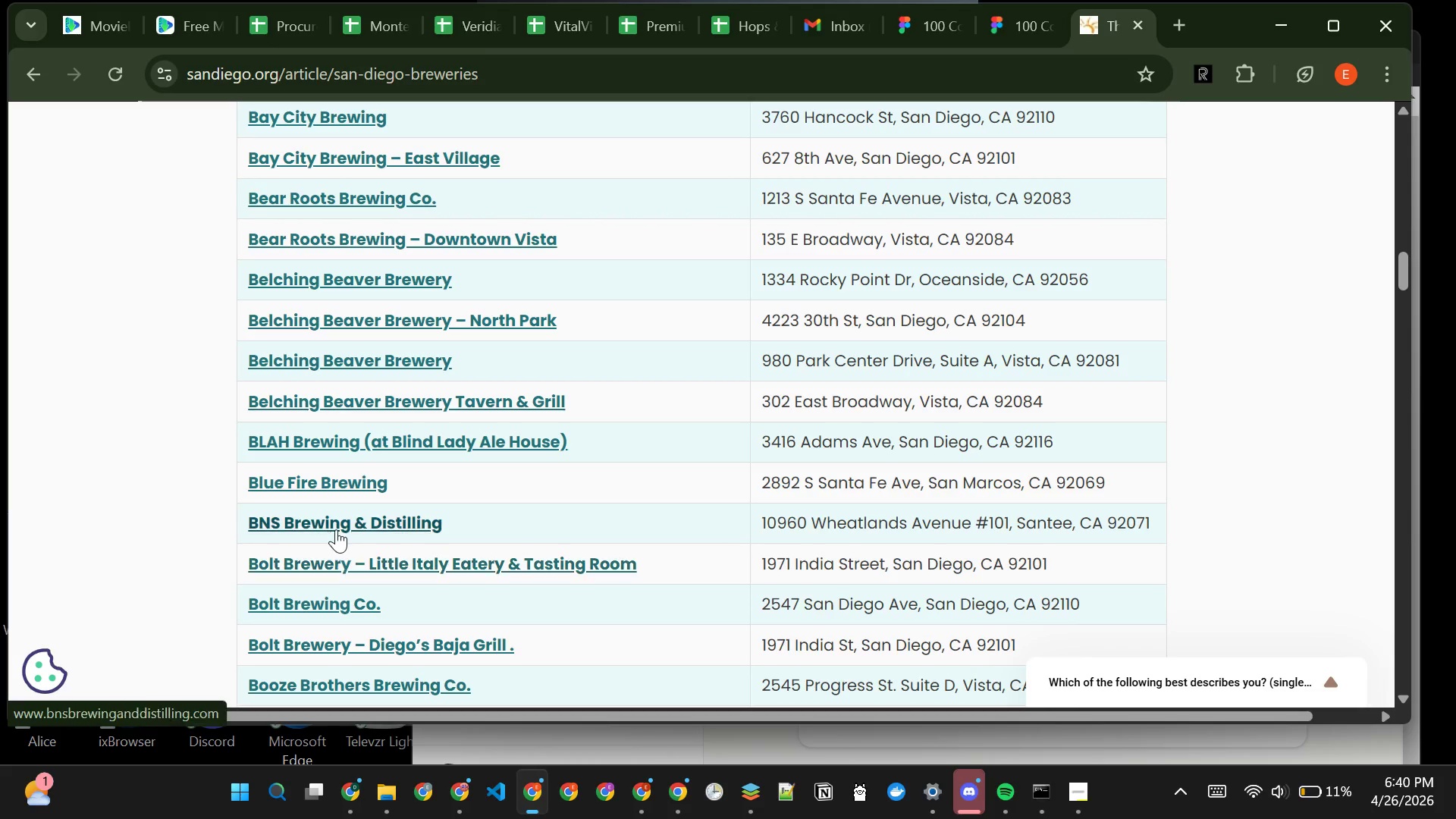 
left_click([336, 527])
 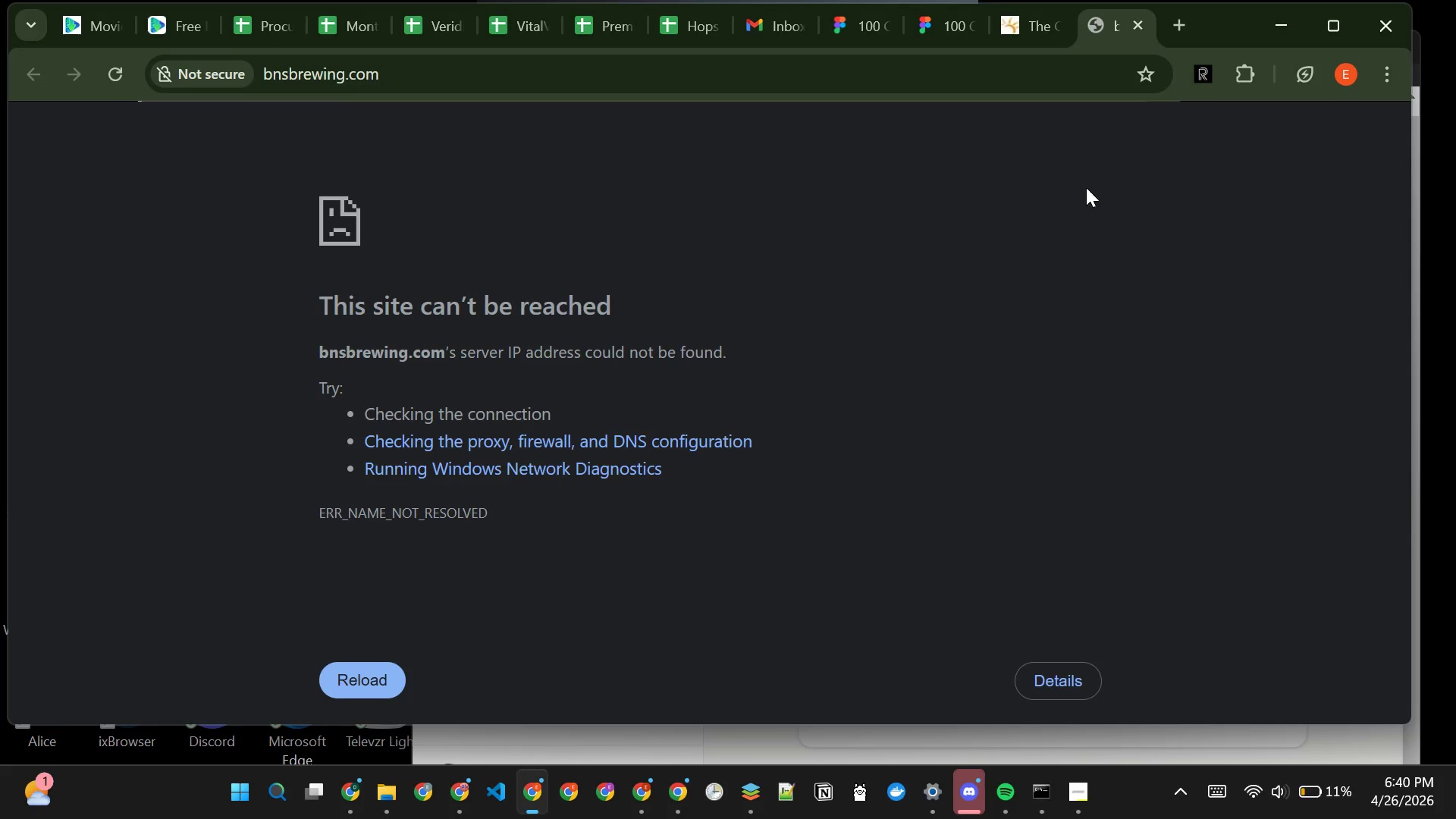 
wait(5.42)
 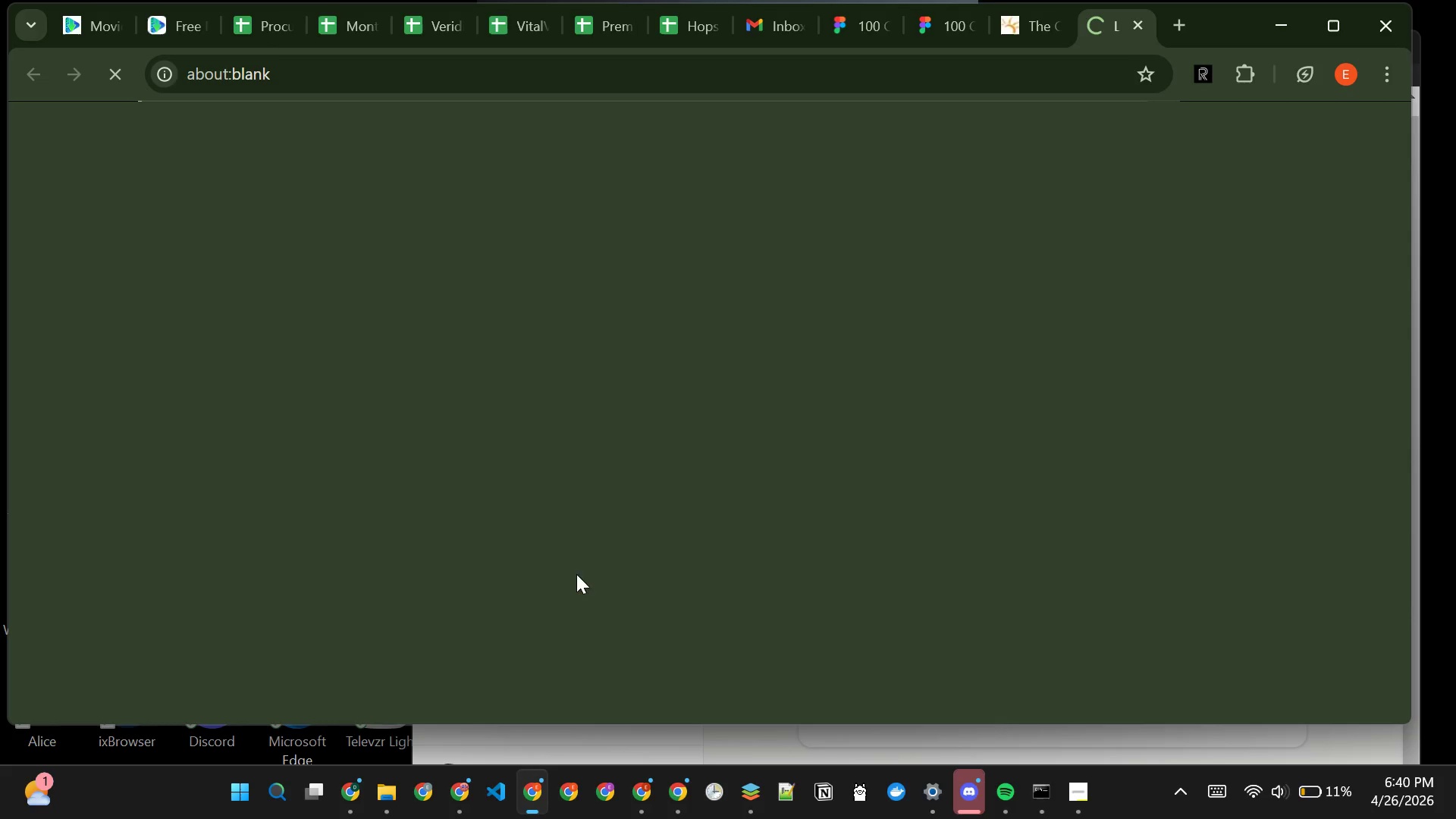 
left_click([1137, 25])
 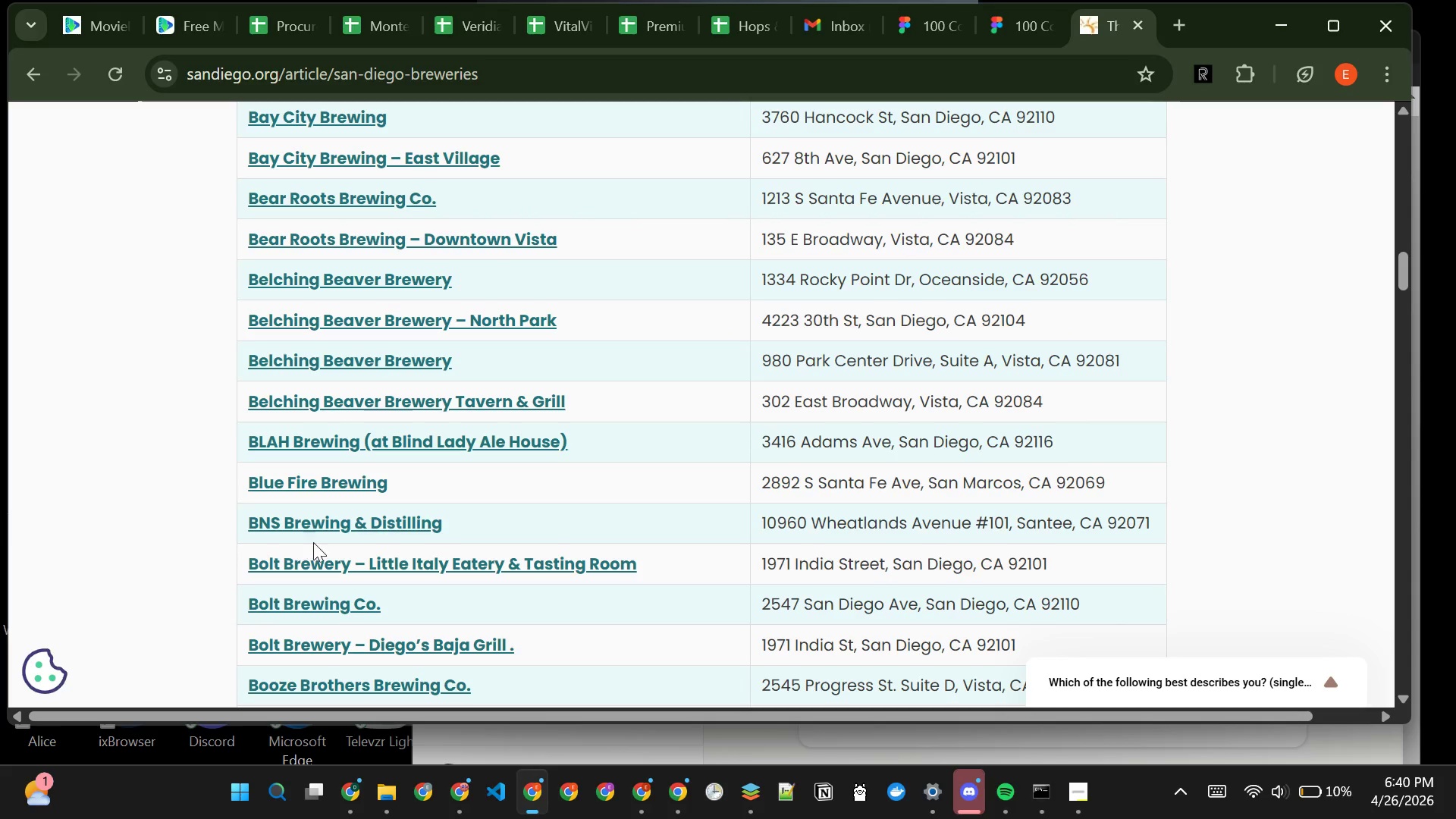 
left_click([337, 570])
 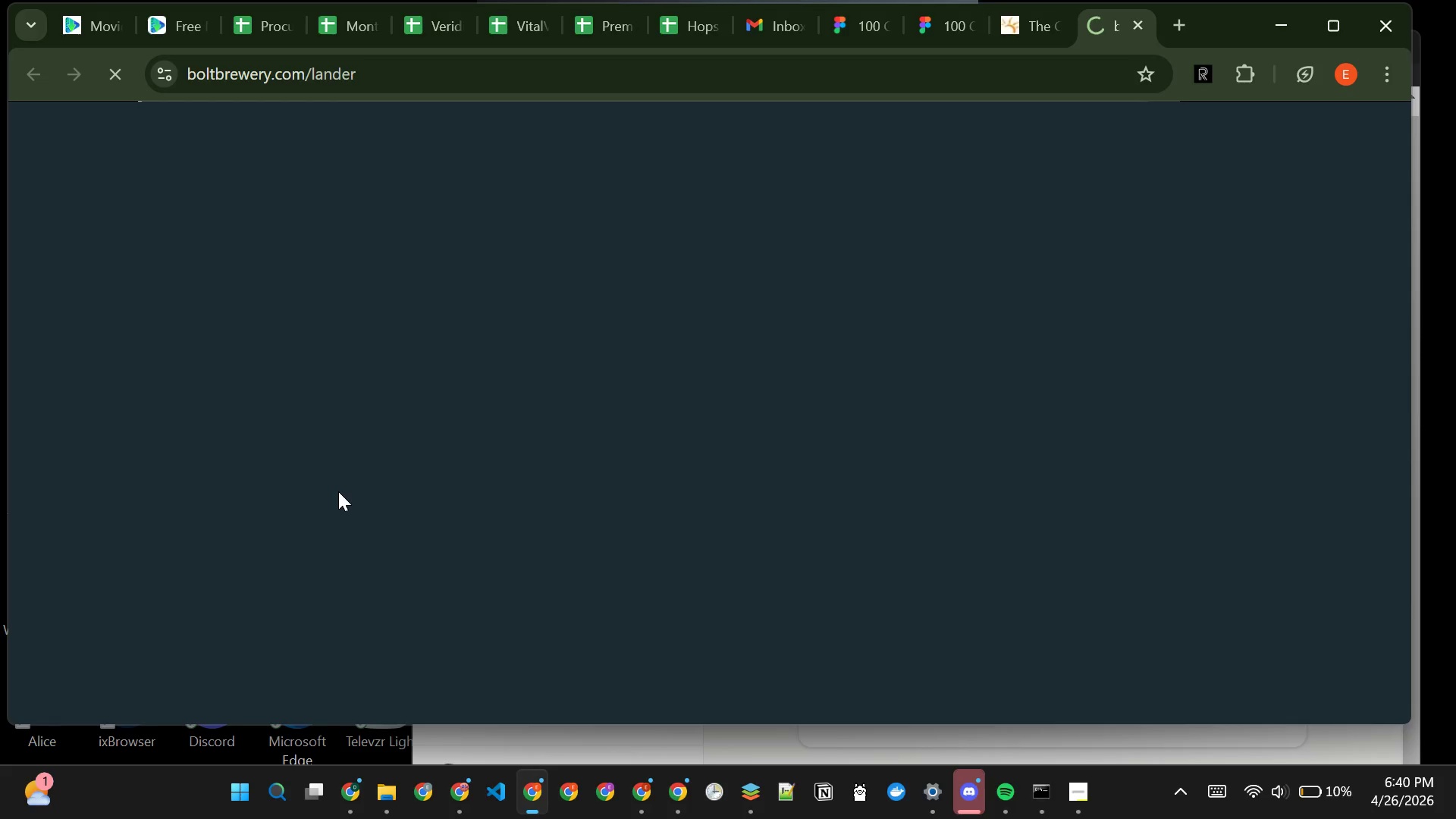 
wait(15.72)
 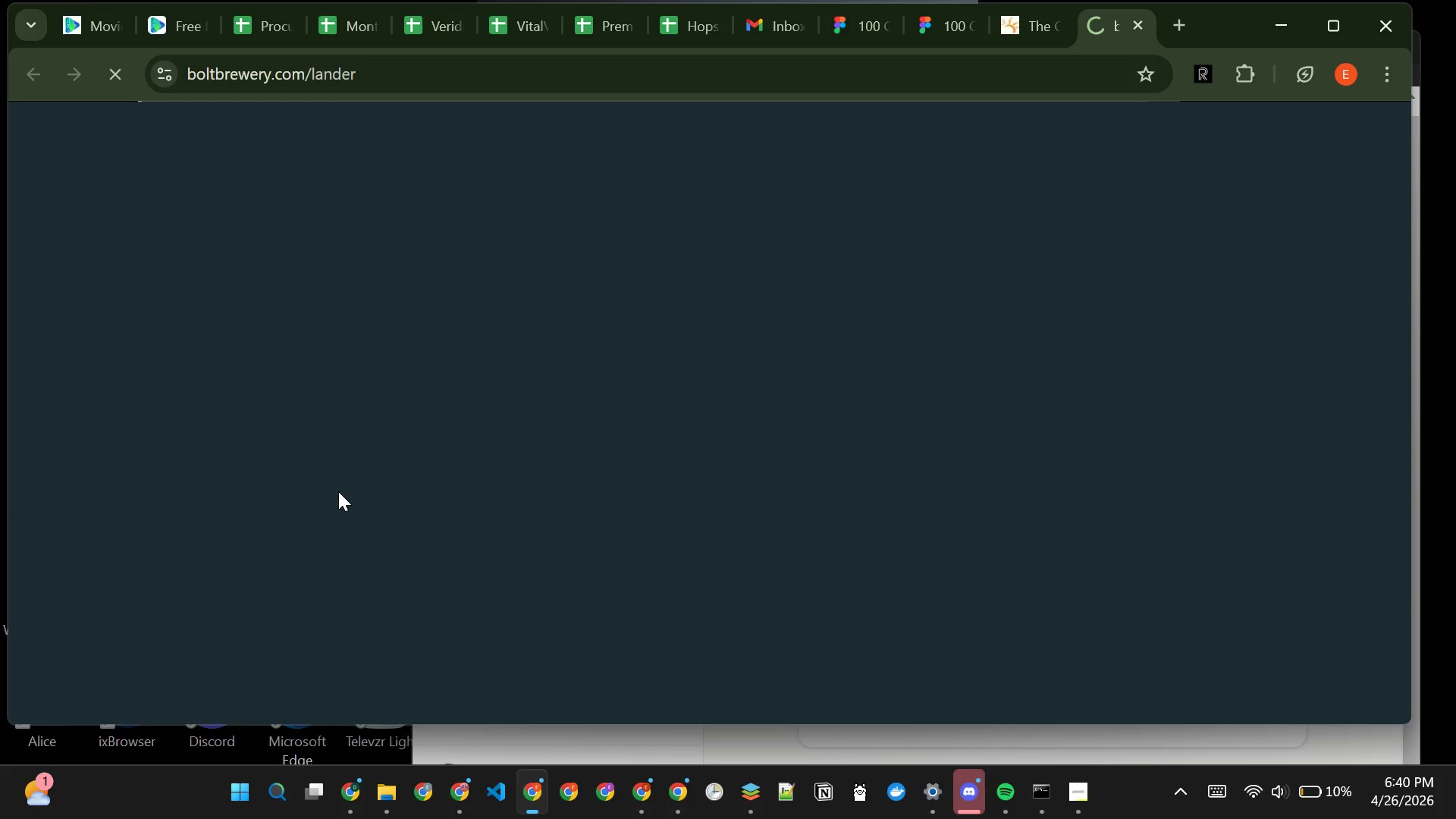 
left_click([1142, 17])
 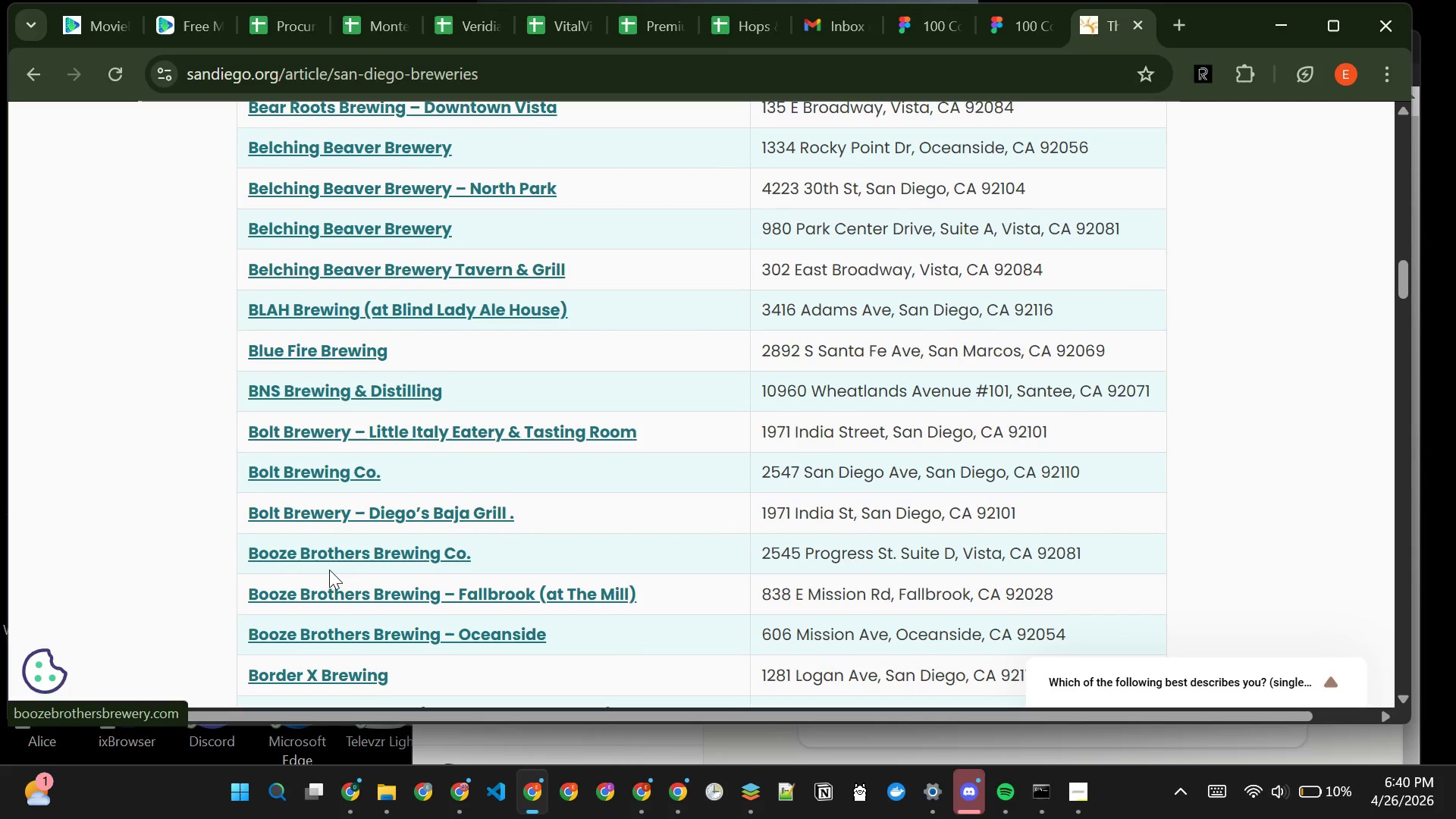 
left_click([329, 559])
 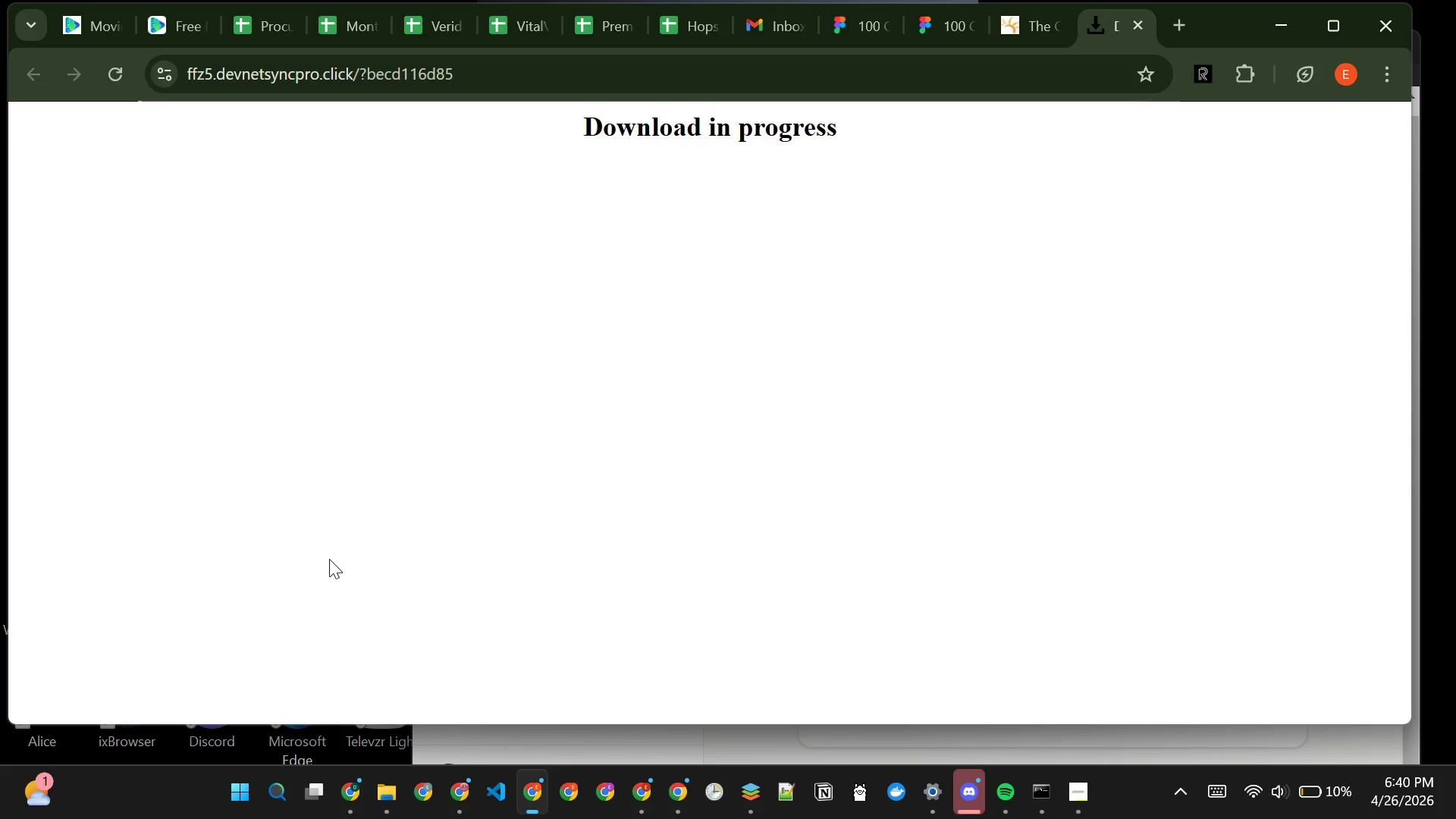 
wait(14.91)
 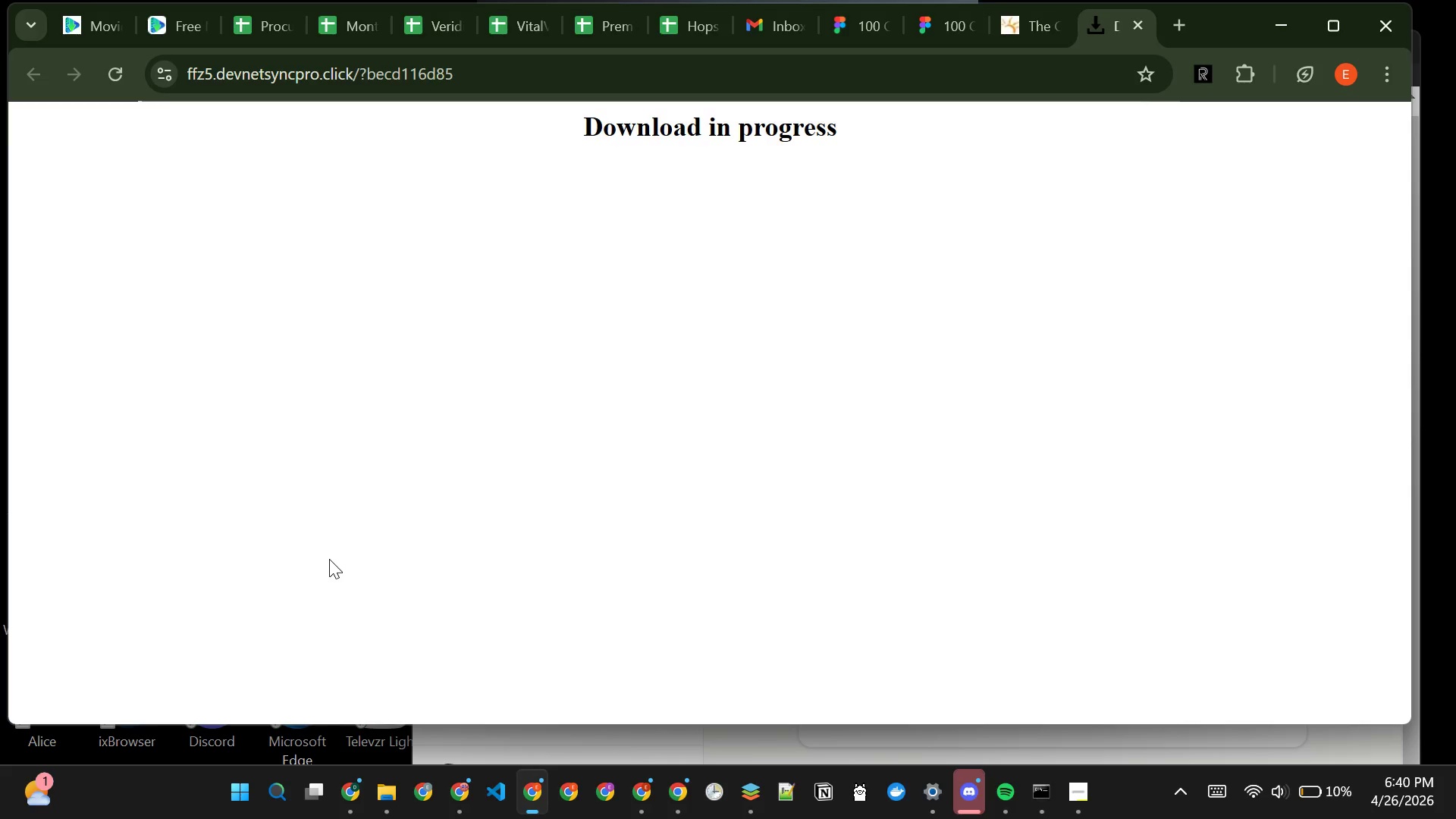 
left_click([1137, 7])
 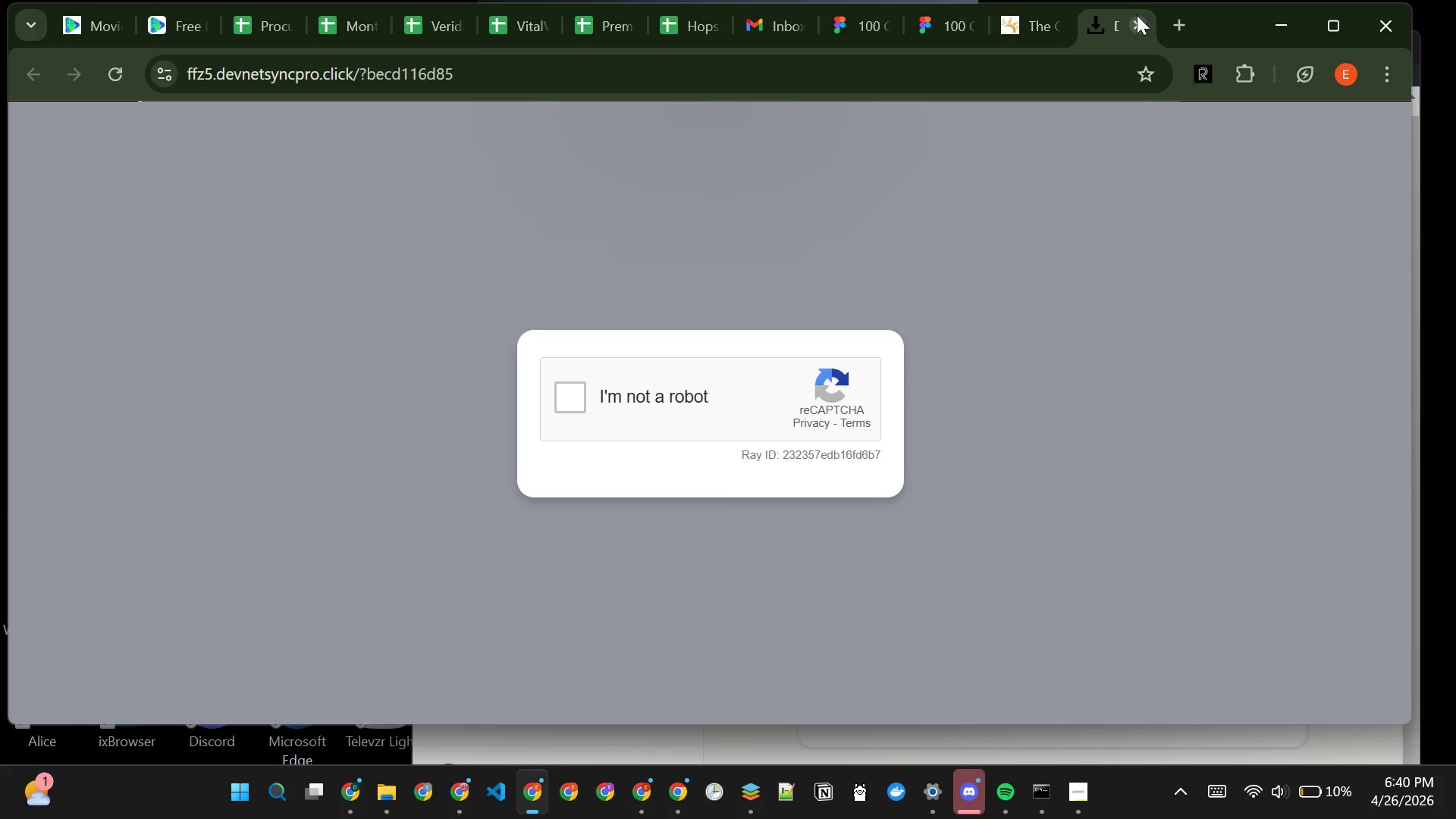 
left_click([1138, 15])
 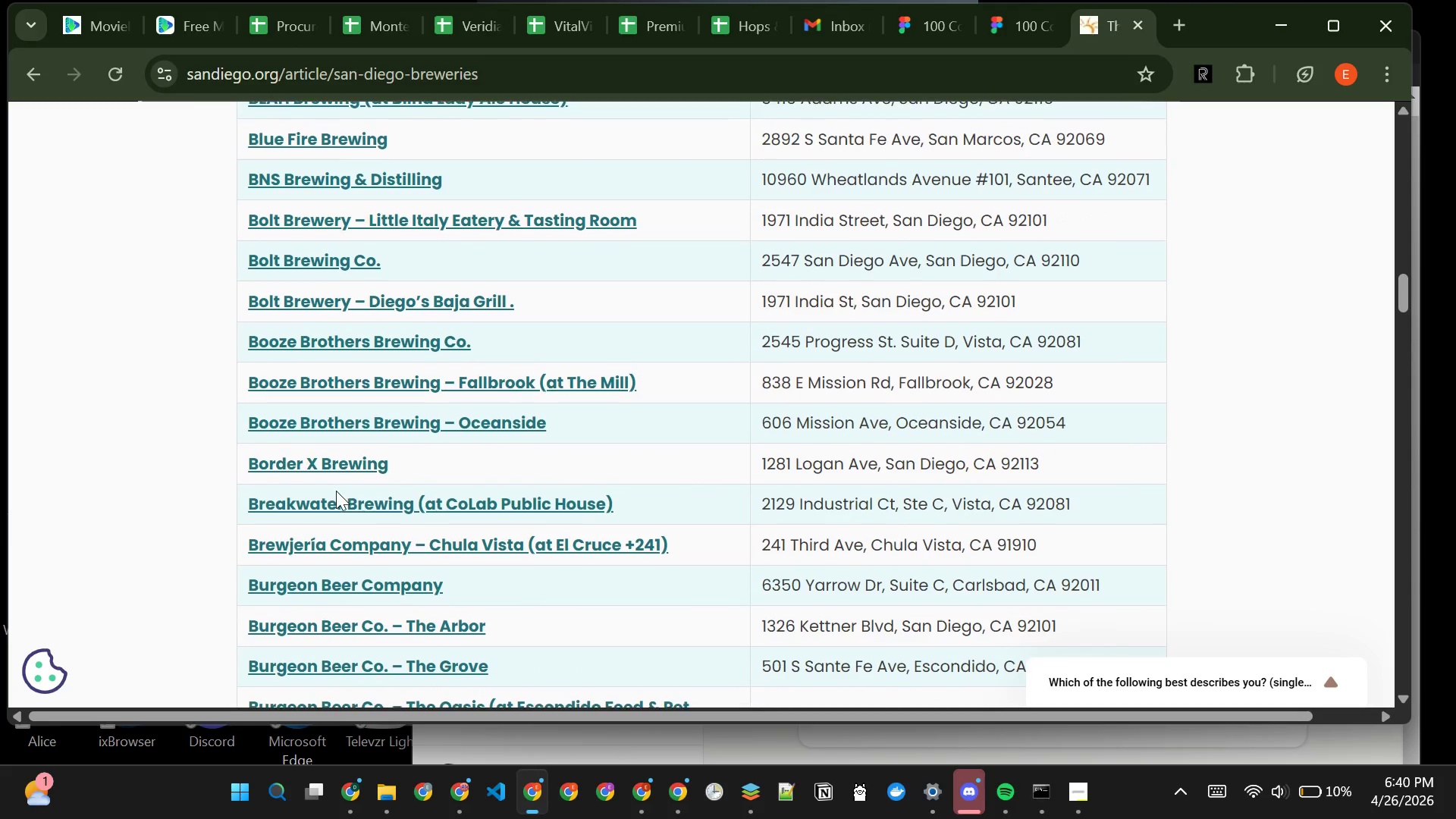 
left_click([299, 457])
 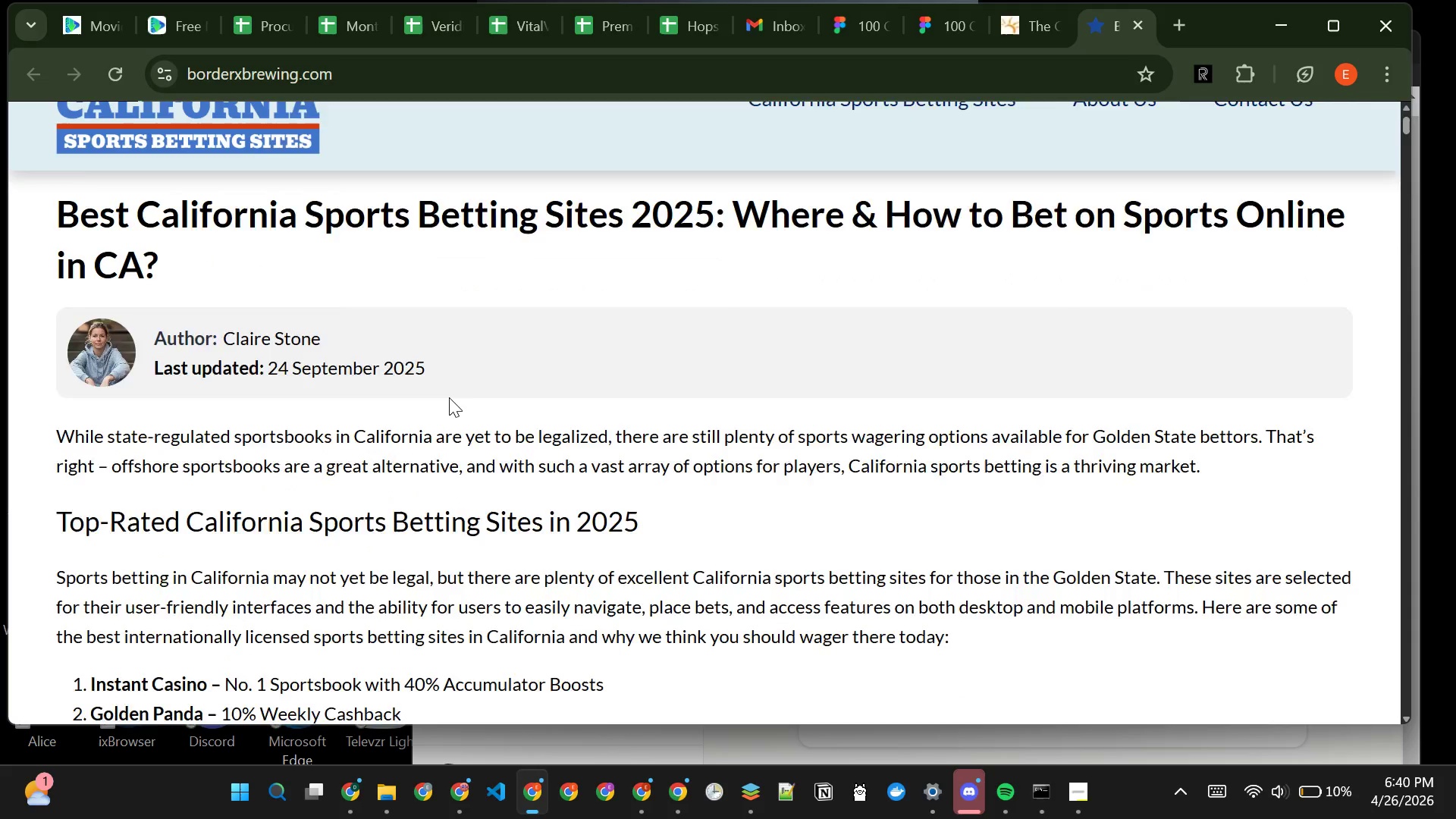 
wait(7.62)
 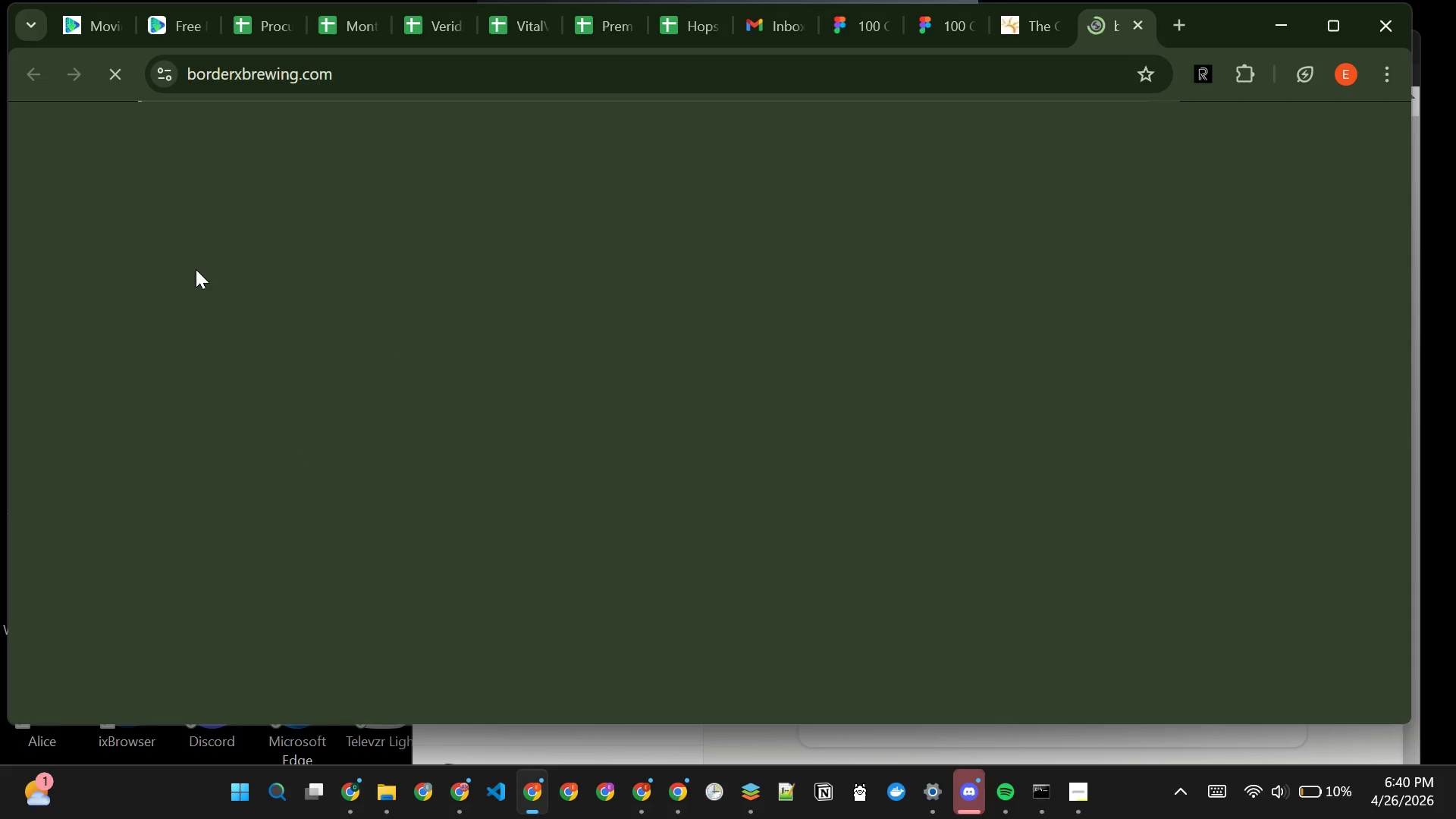 
left_click([1139, 27])
 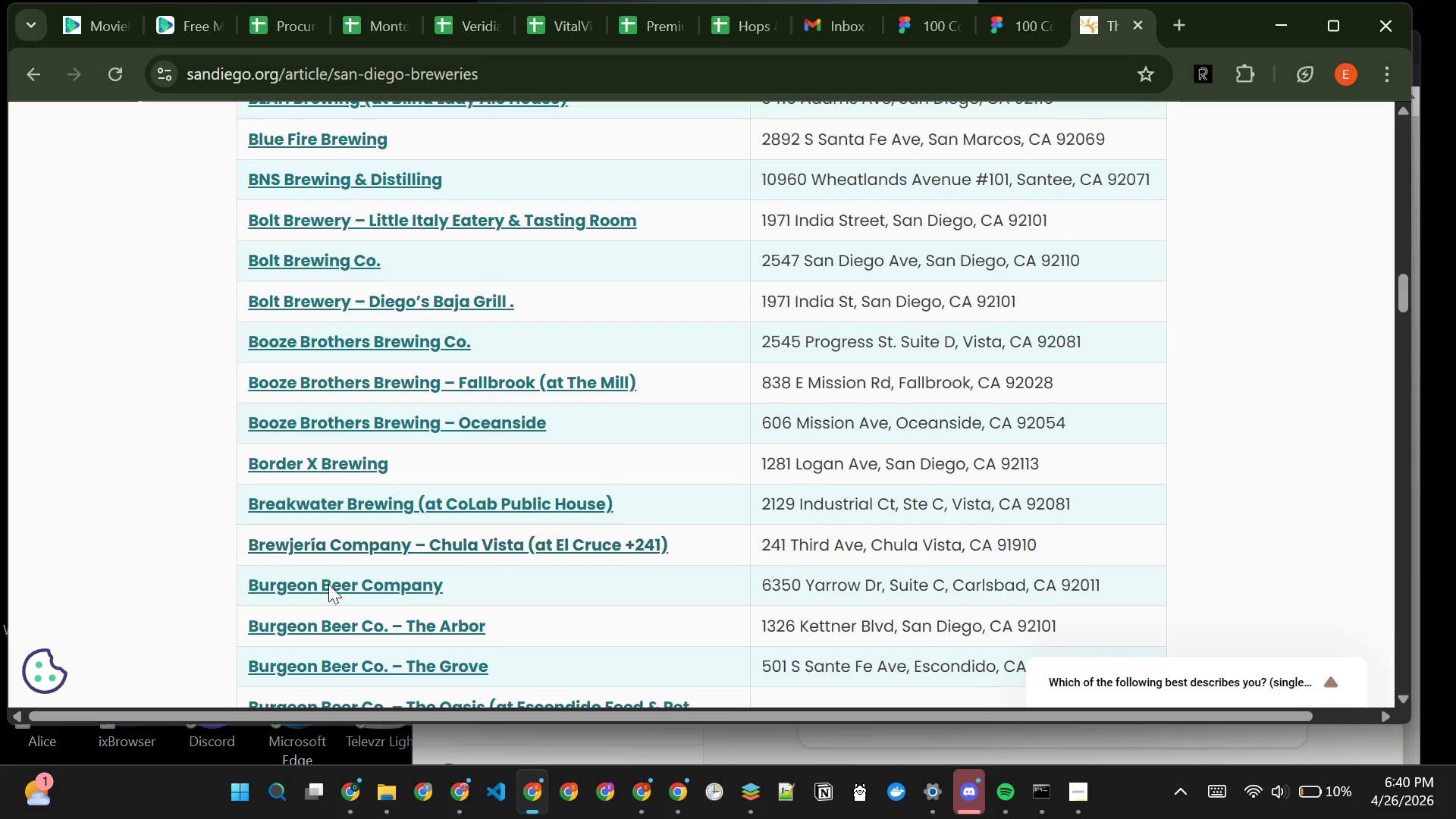 
left_click([314, 576])
 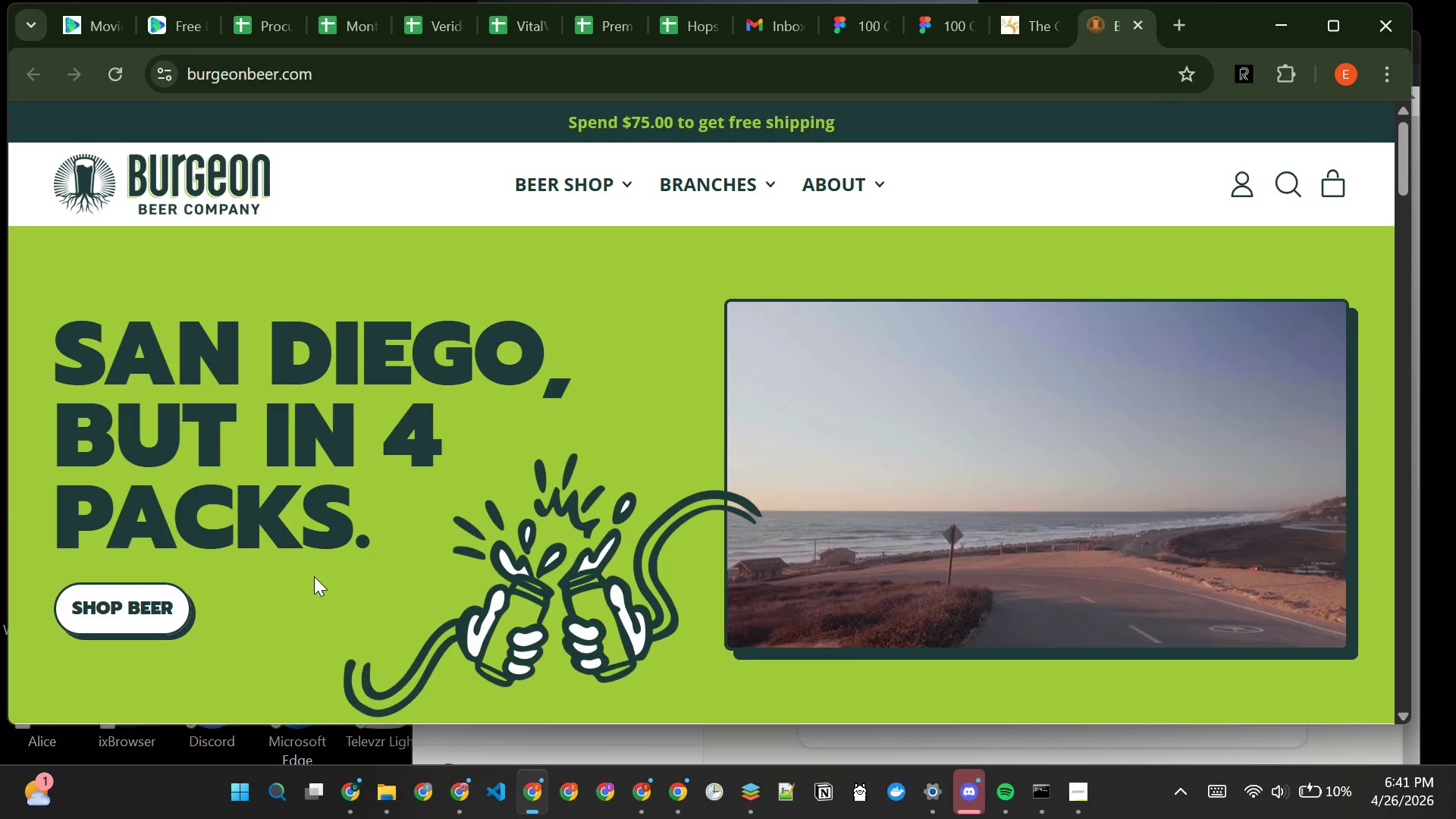 
wait(12.42)
 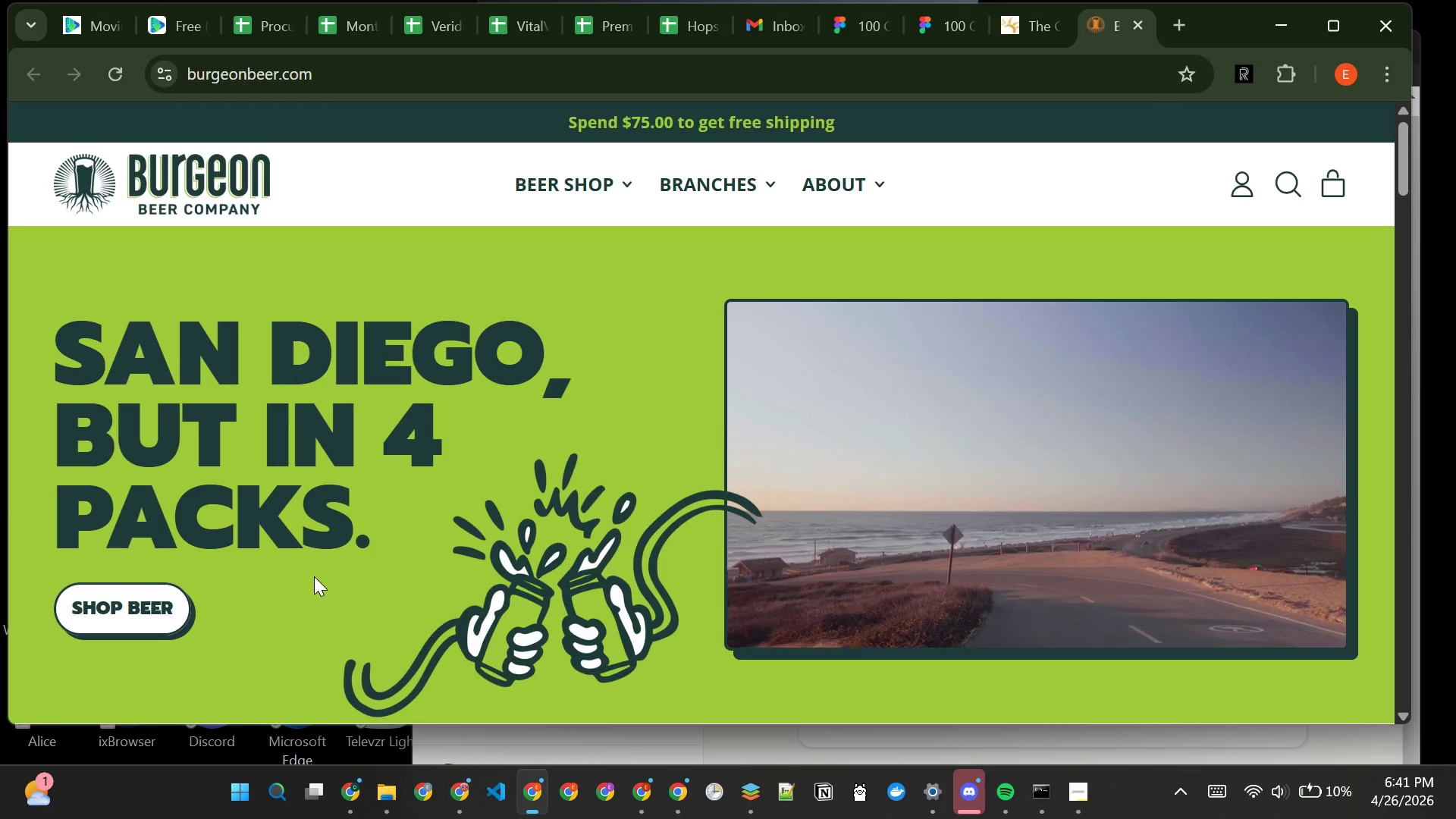 
left_click([643, 447])
 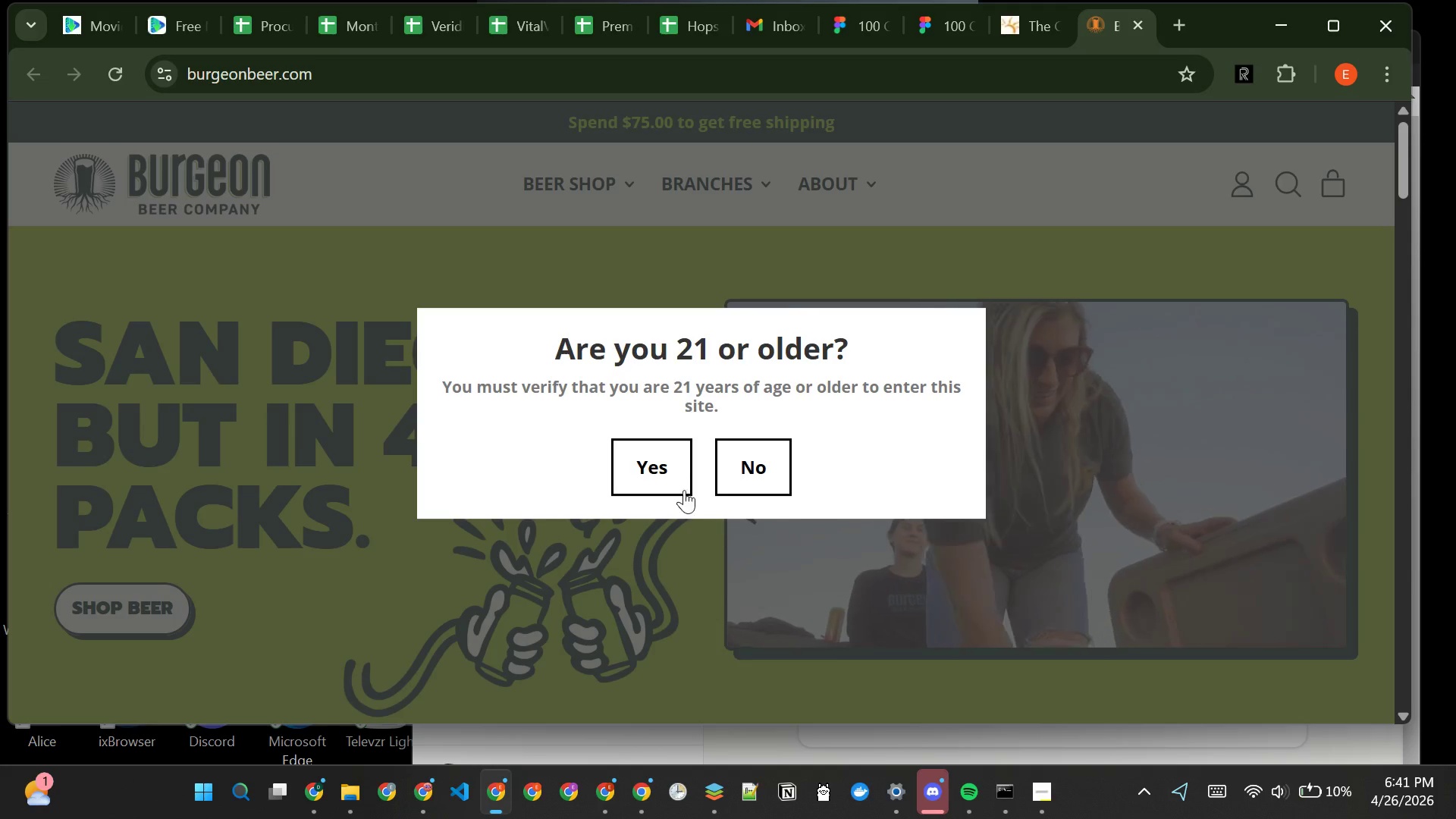 
left_click([679, 485])
 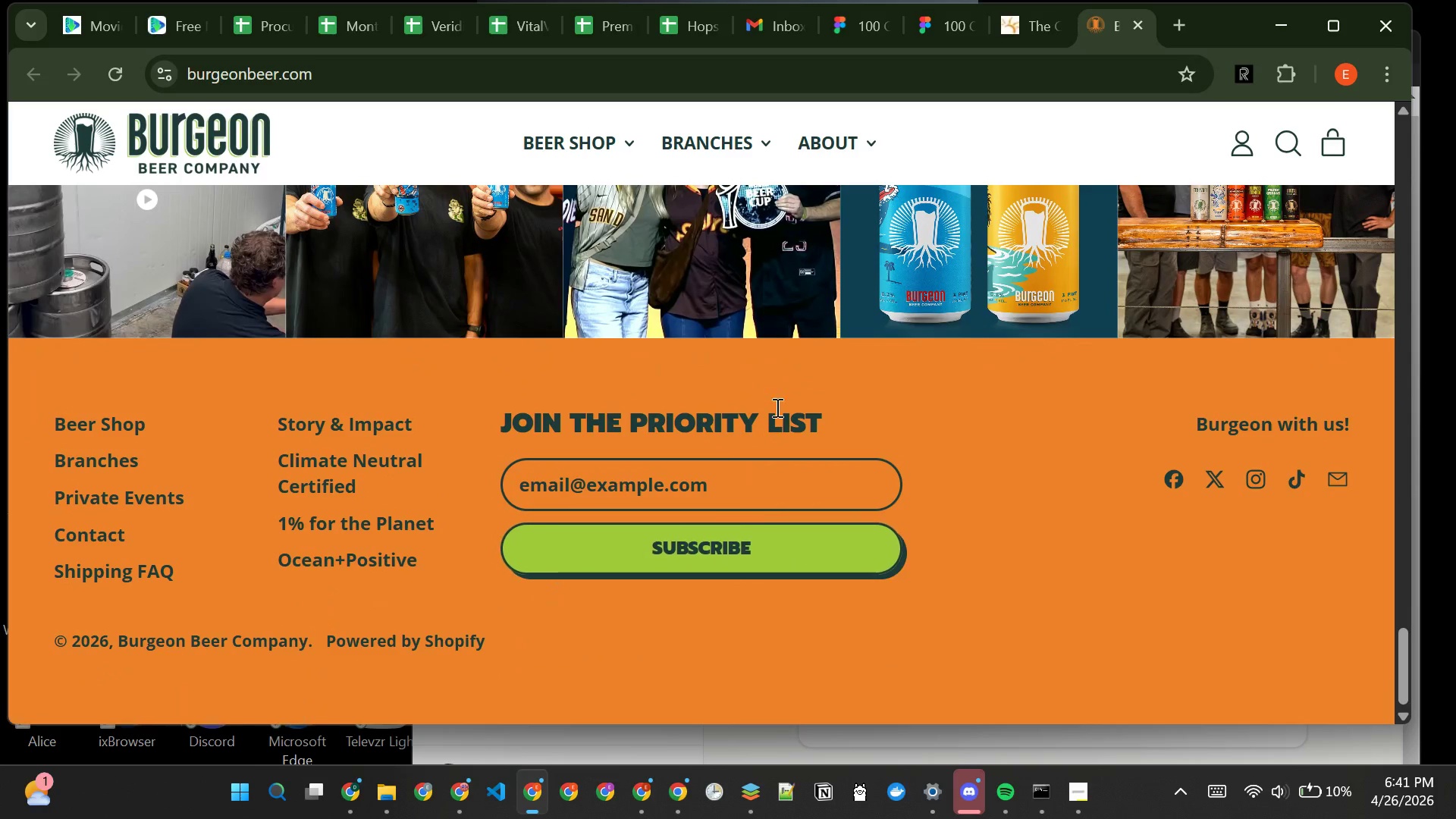 
wait(7.3)
 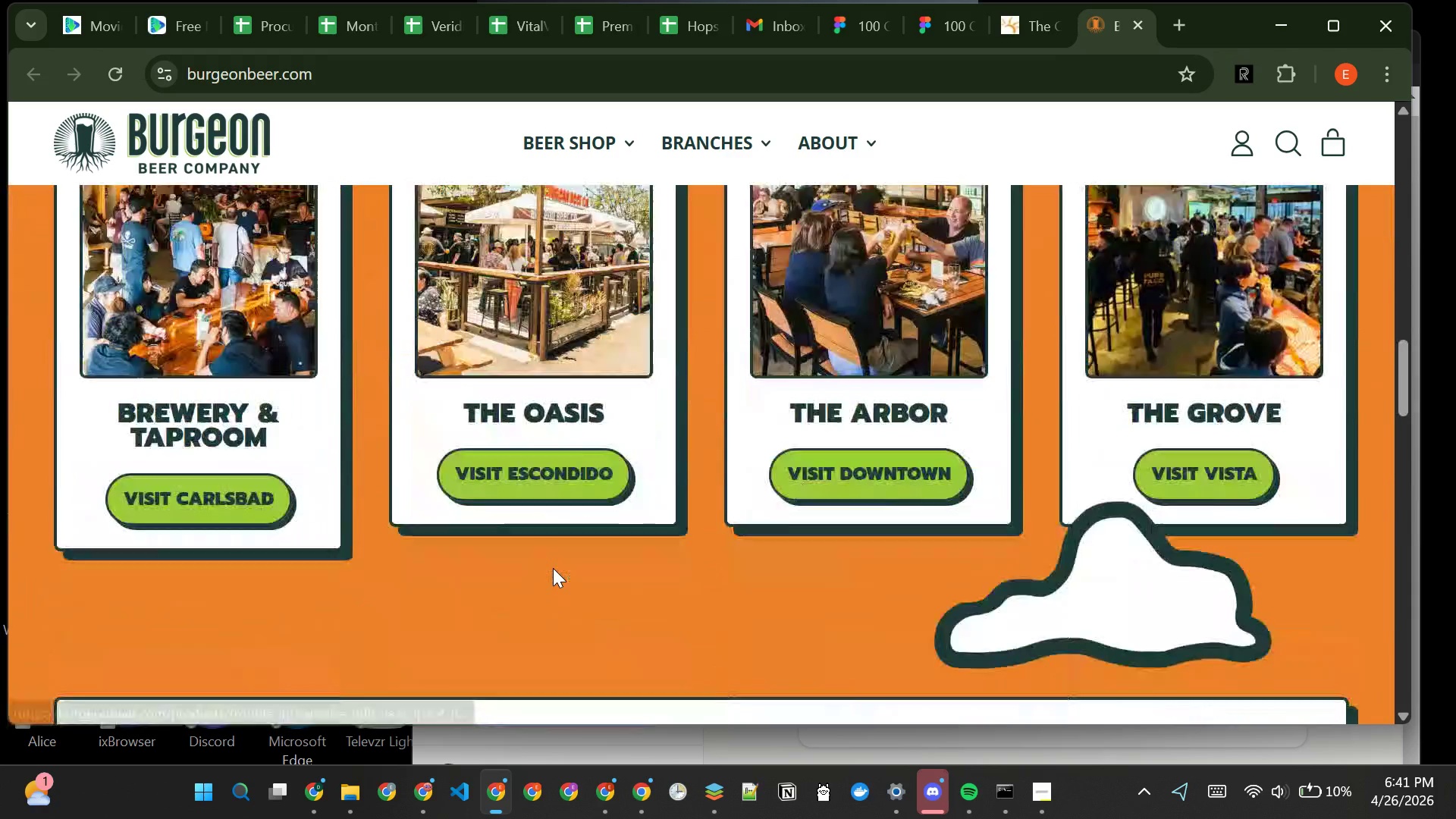 
left_click([1168, 32])
 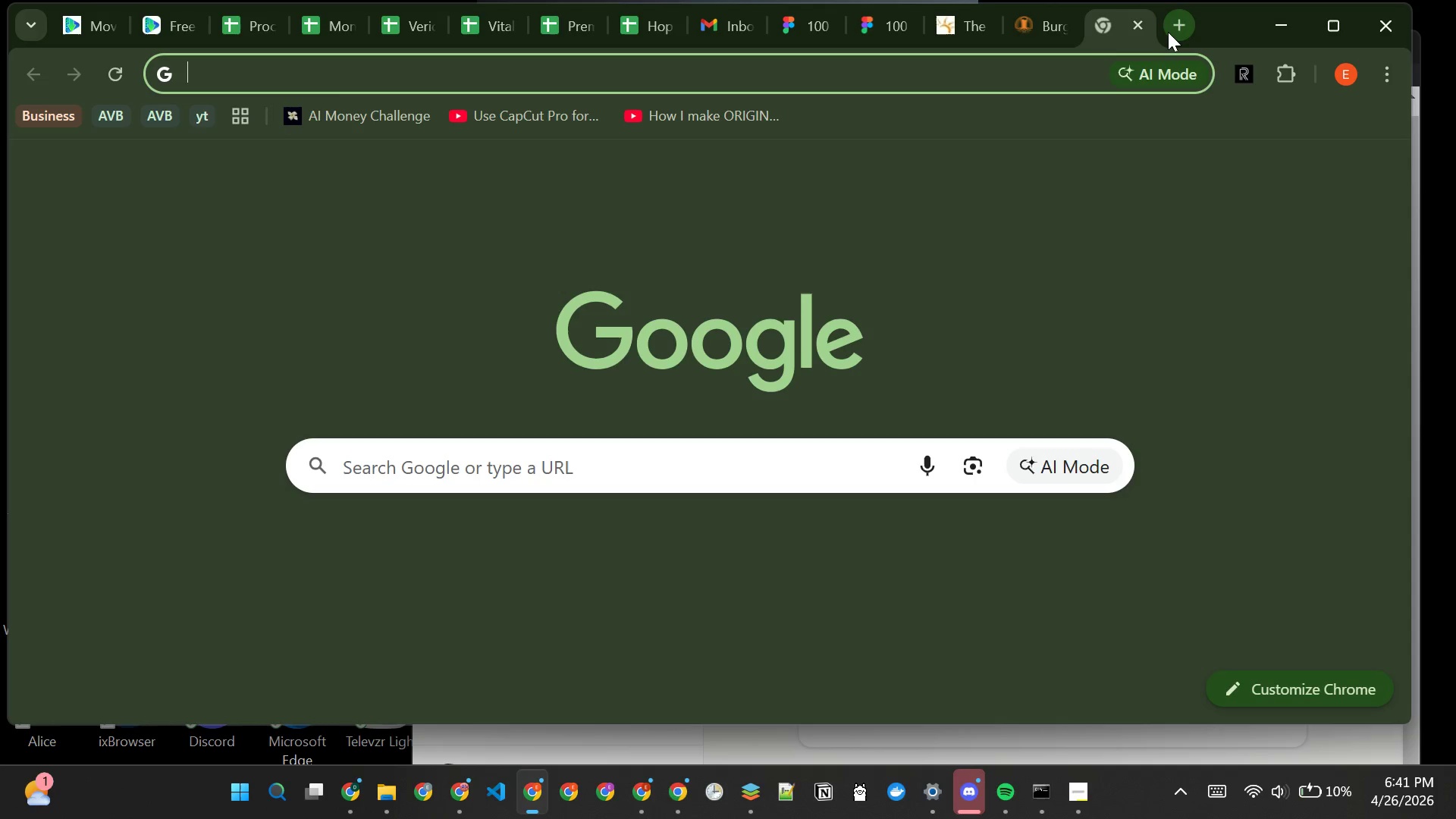 
type(Sb)
key(Backspace)
key(Backspace)
type(Carlifornia company )
key(Backspace)
key(Backspace)
key(Backspace)
key(Backspace)
key(Backspace)
key(Backspace)
key(Backspace)
key(Backspace)
type(bee)
key(Backspace)
key(Backspace)
type(rewery jobs)
 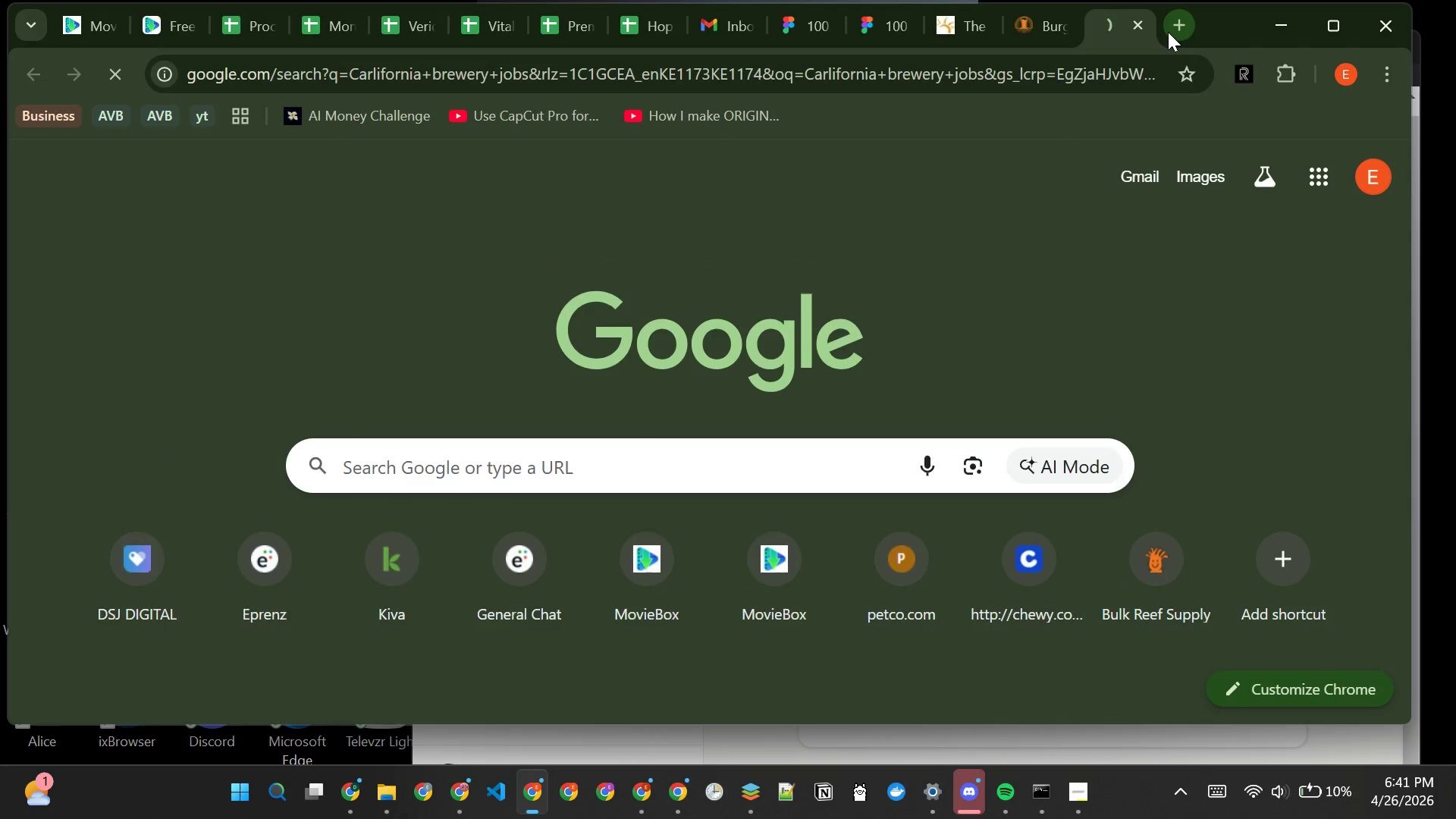 
 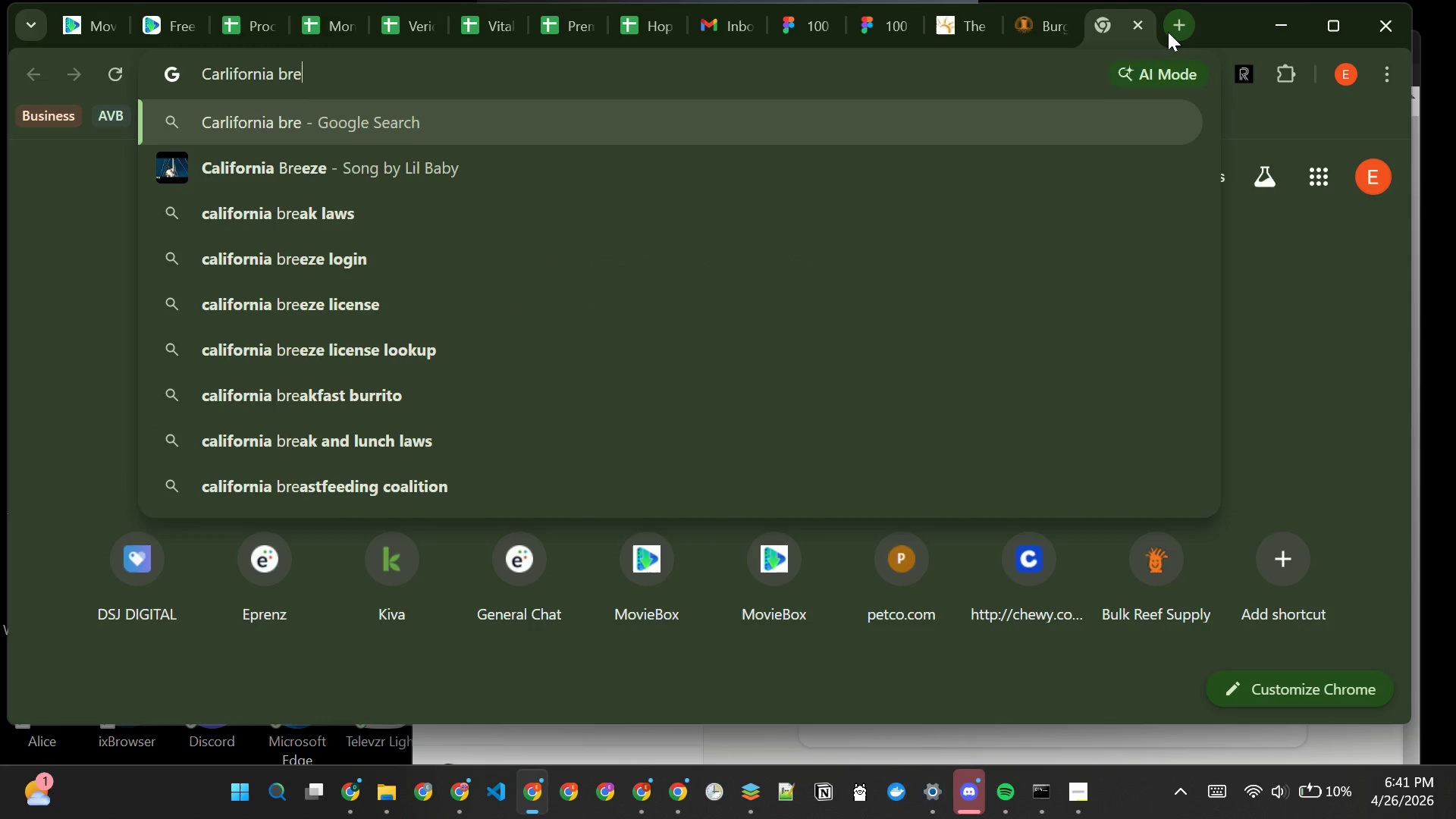 
key(Enter)
 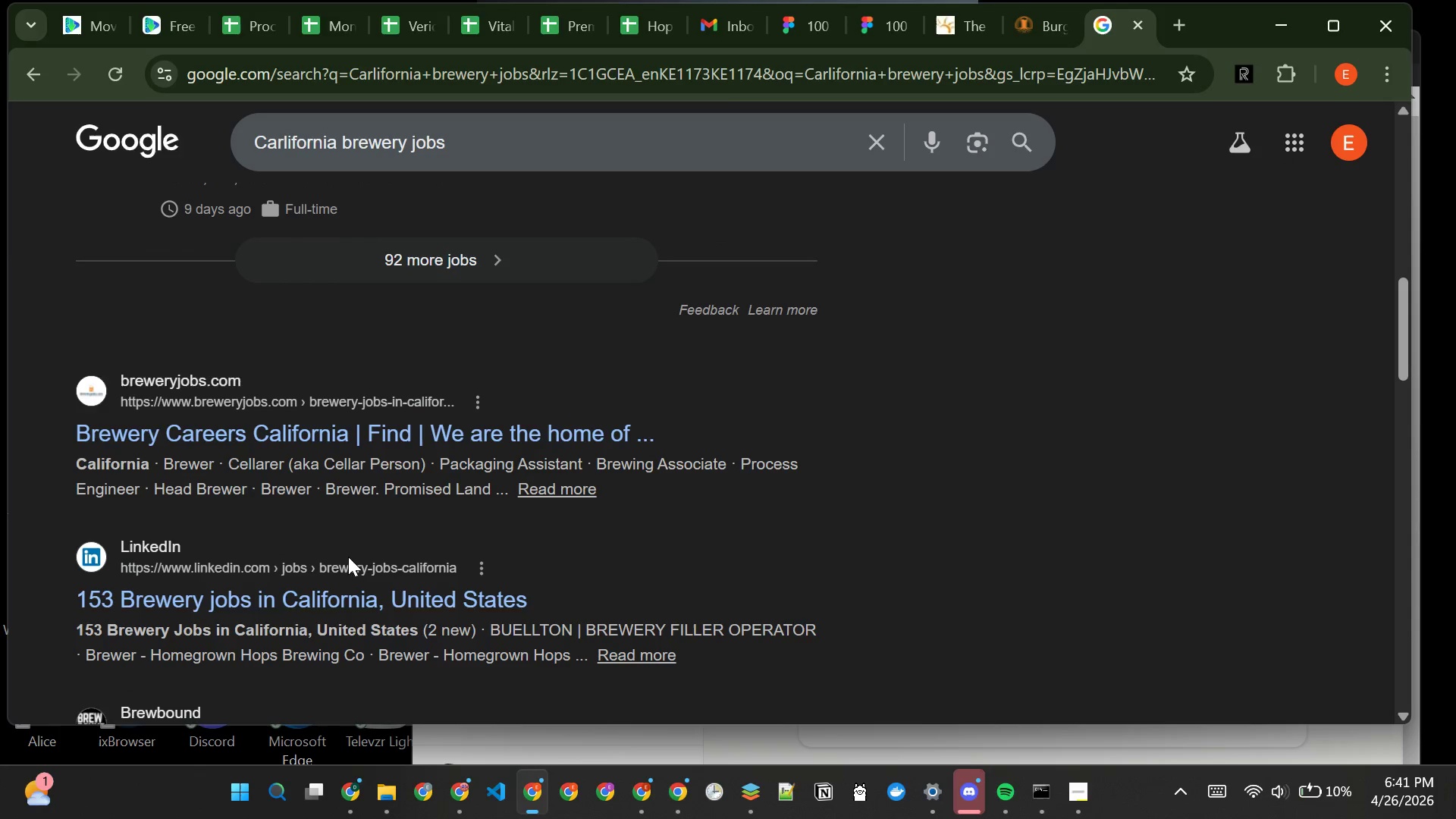 
wait(12.95)
 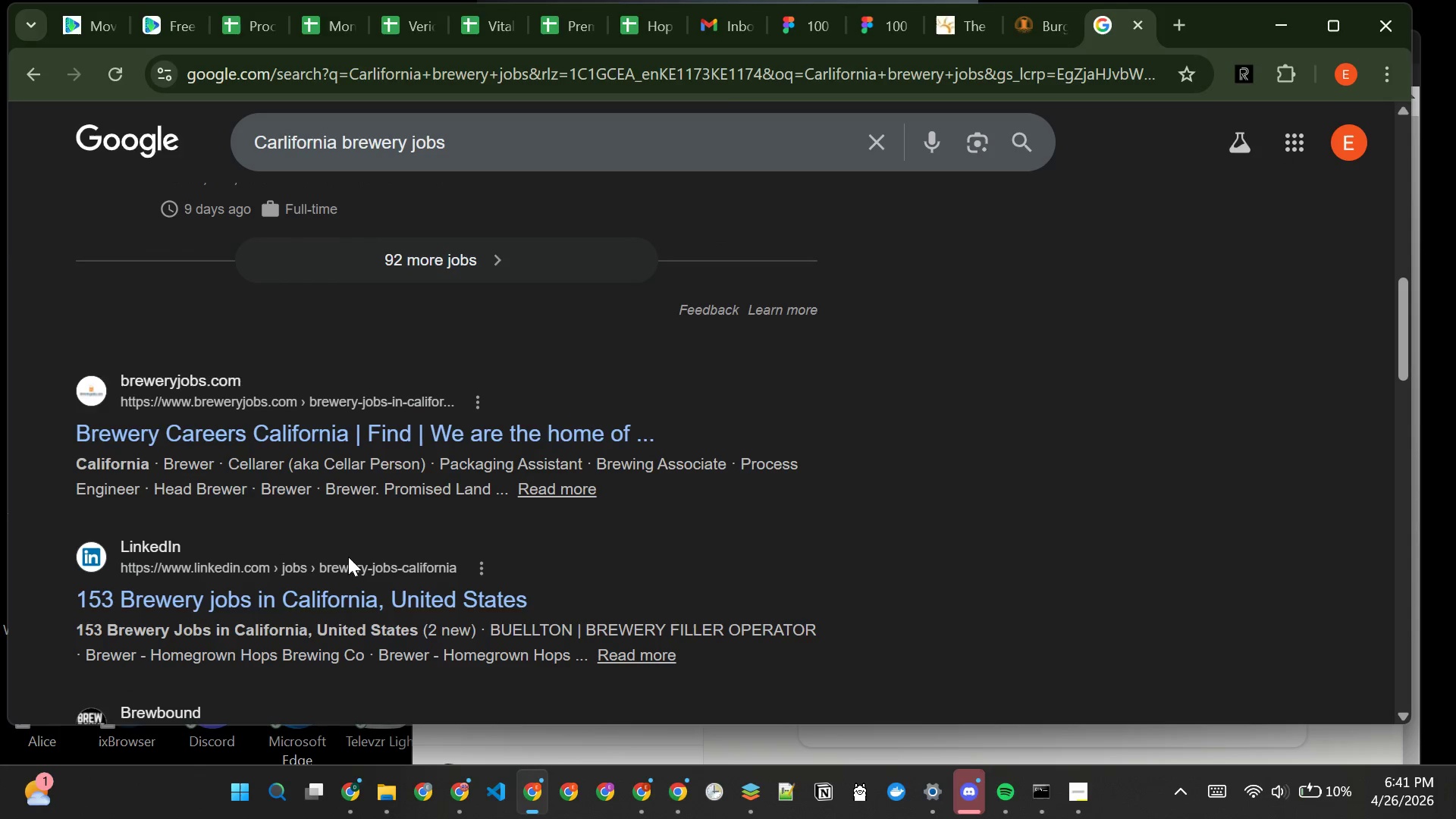 
left_click([195, 397])
 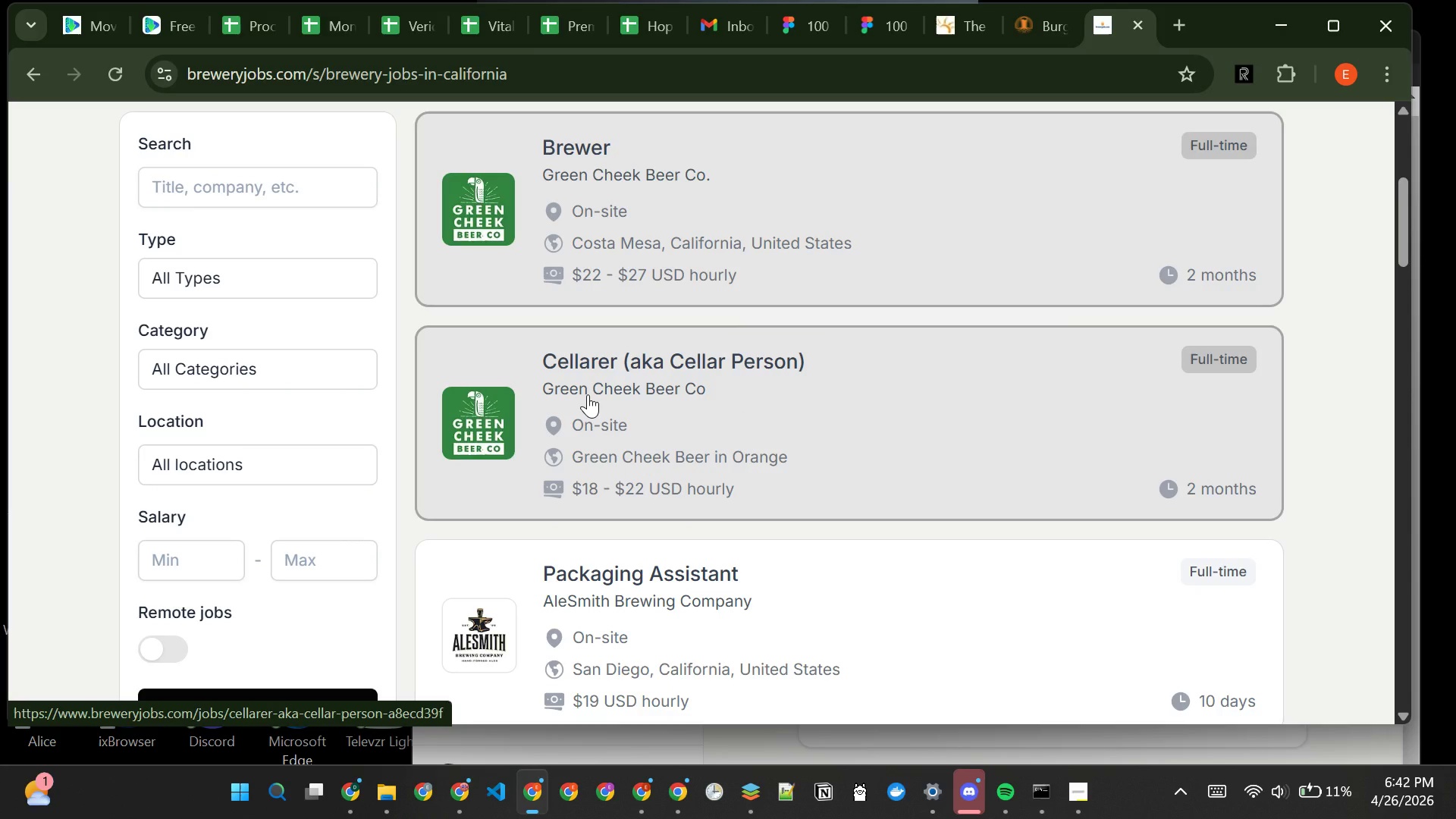 
wait(12.62)
 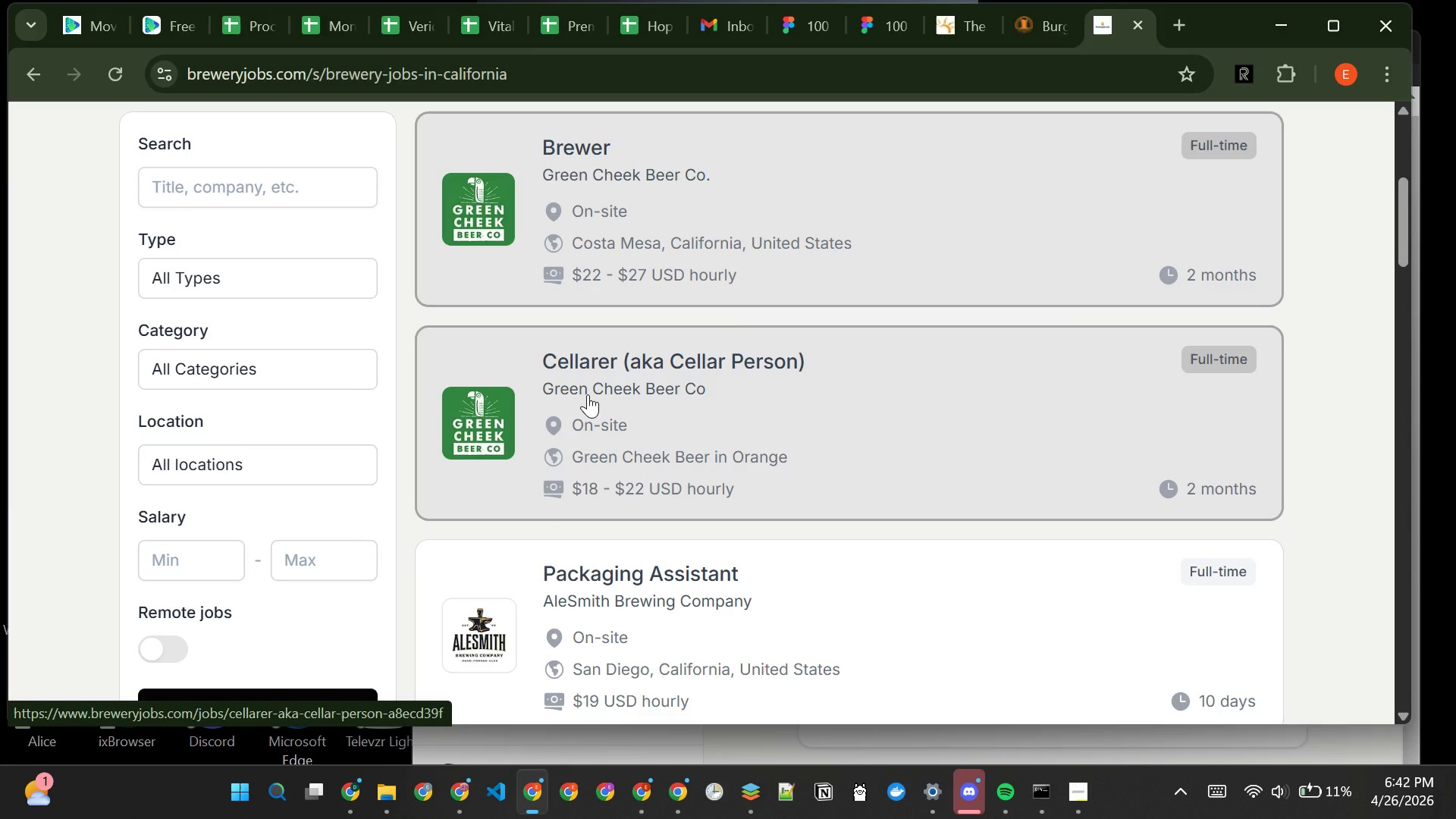 
left_click([572, 151])
 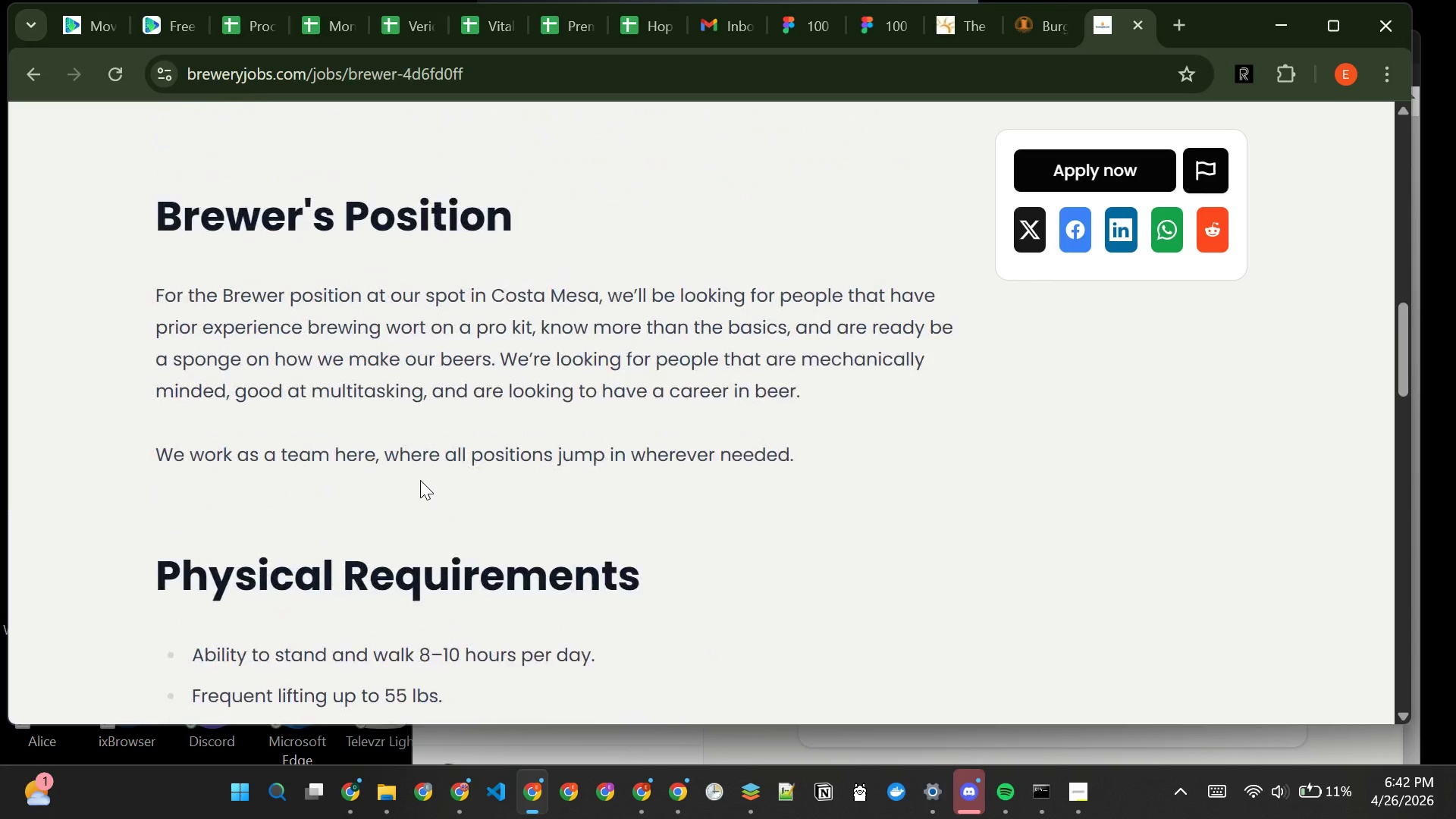 
wait(27.89)
 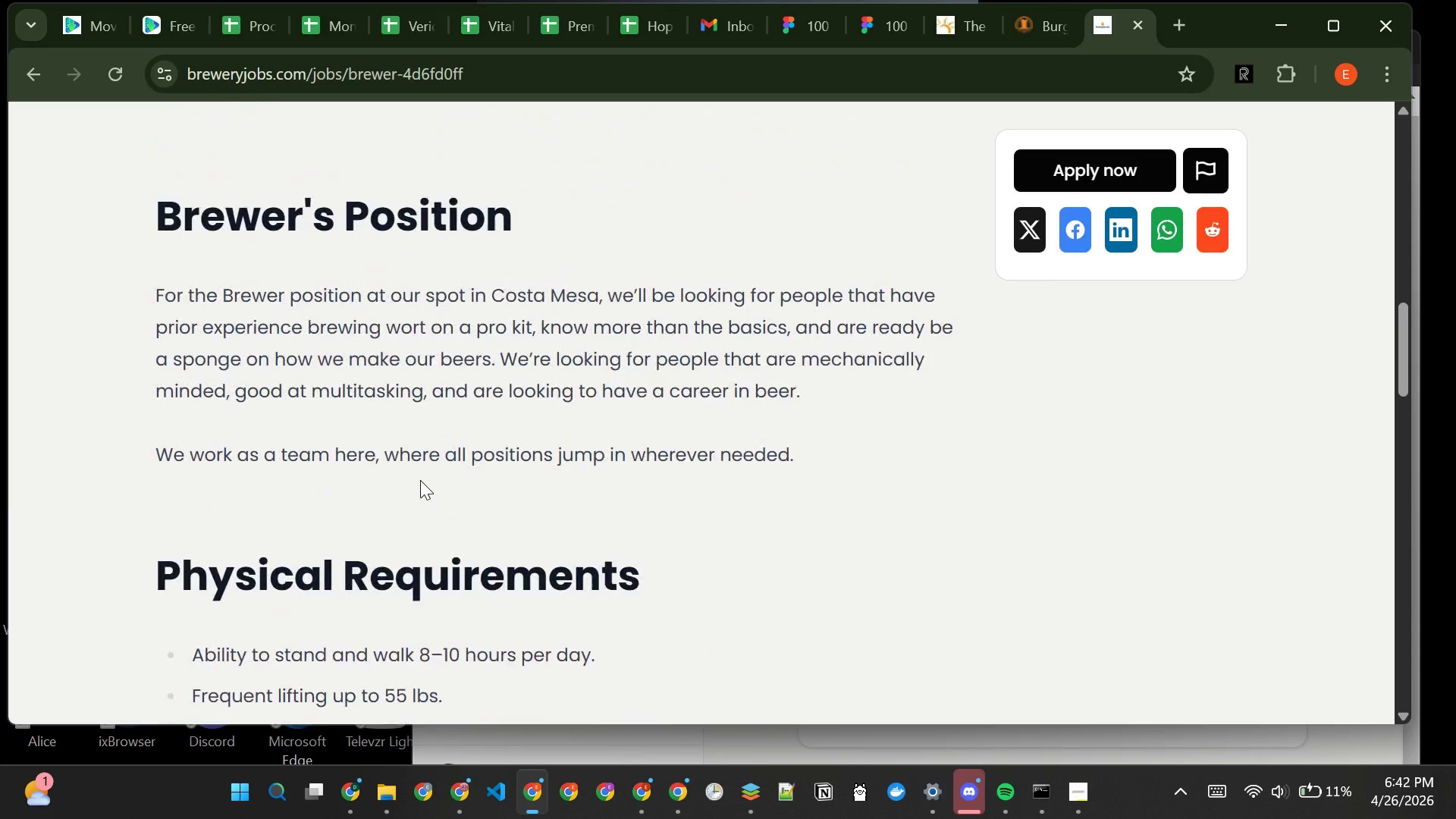 
left_click([40, 67])
 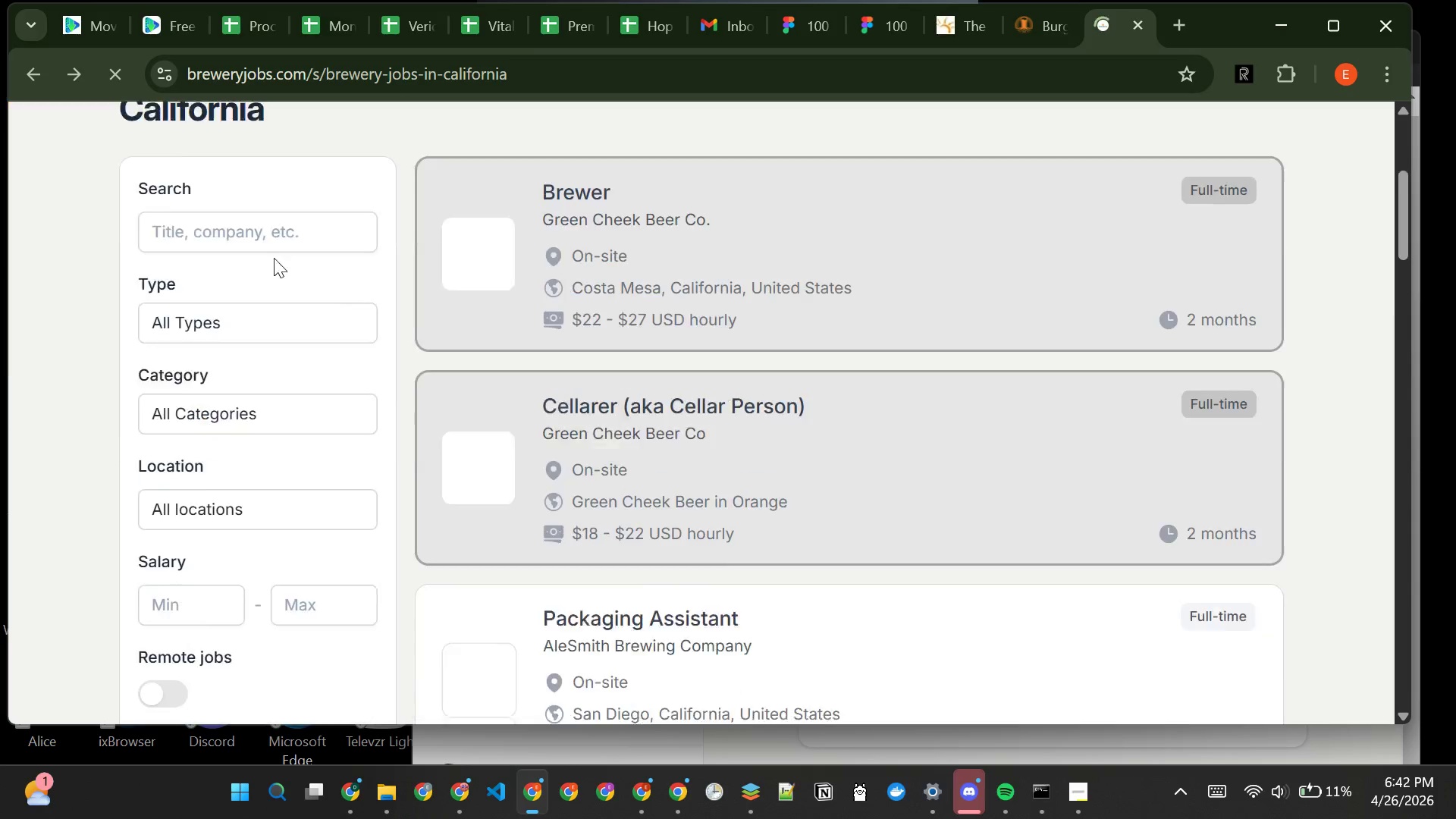 
mouse_move([676, 468])
 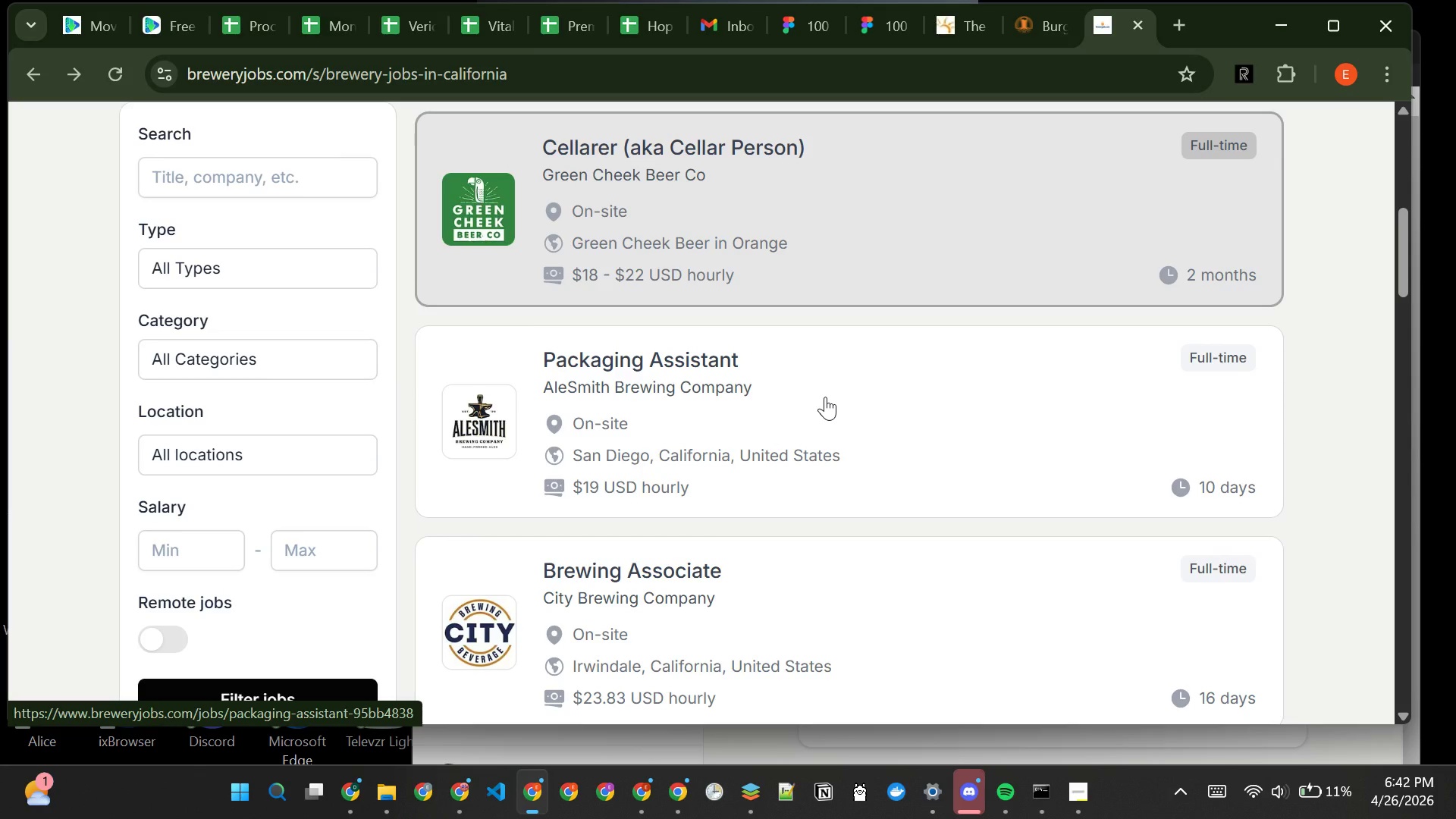 
left_click([825, 397])
 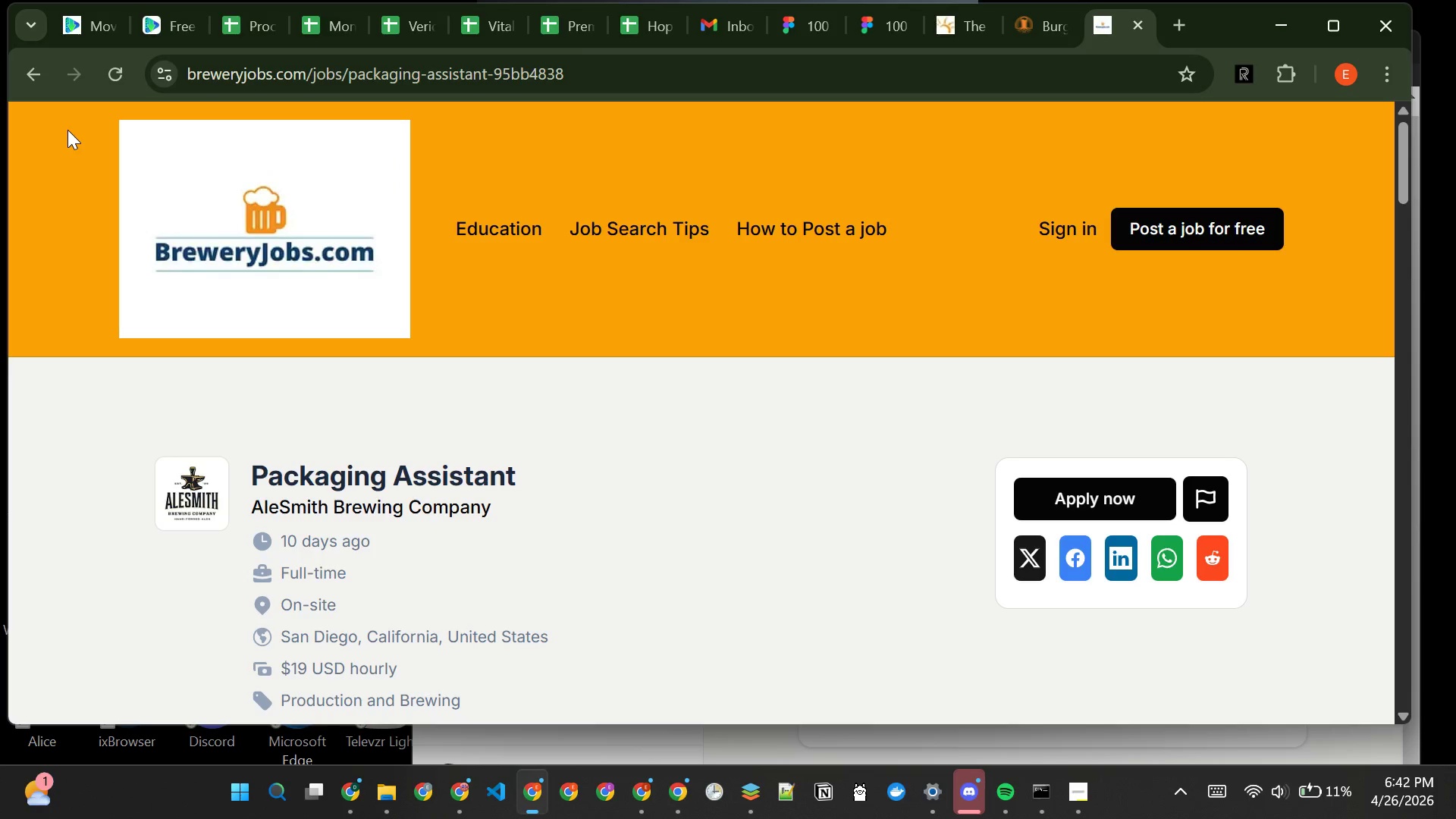 
left_click([35, 70])
 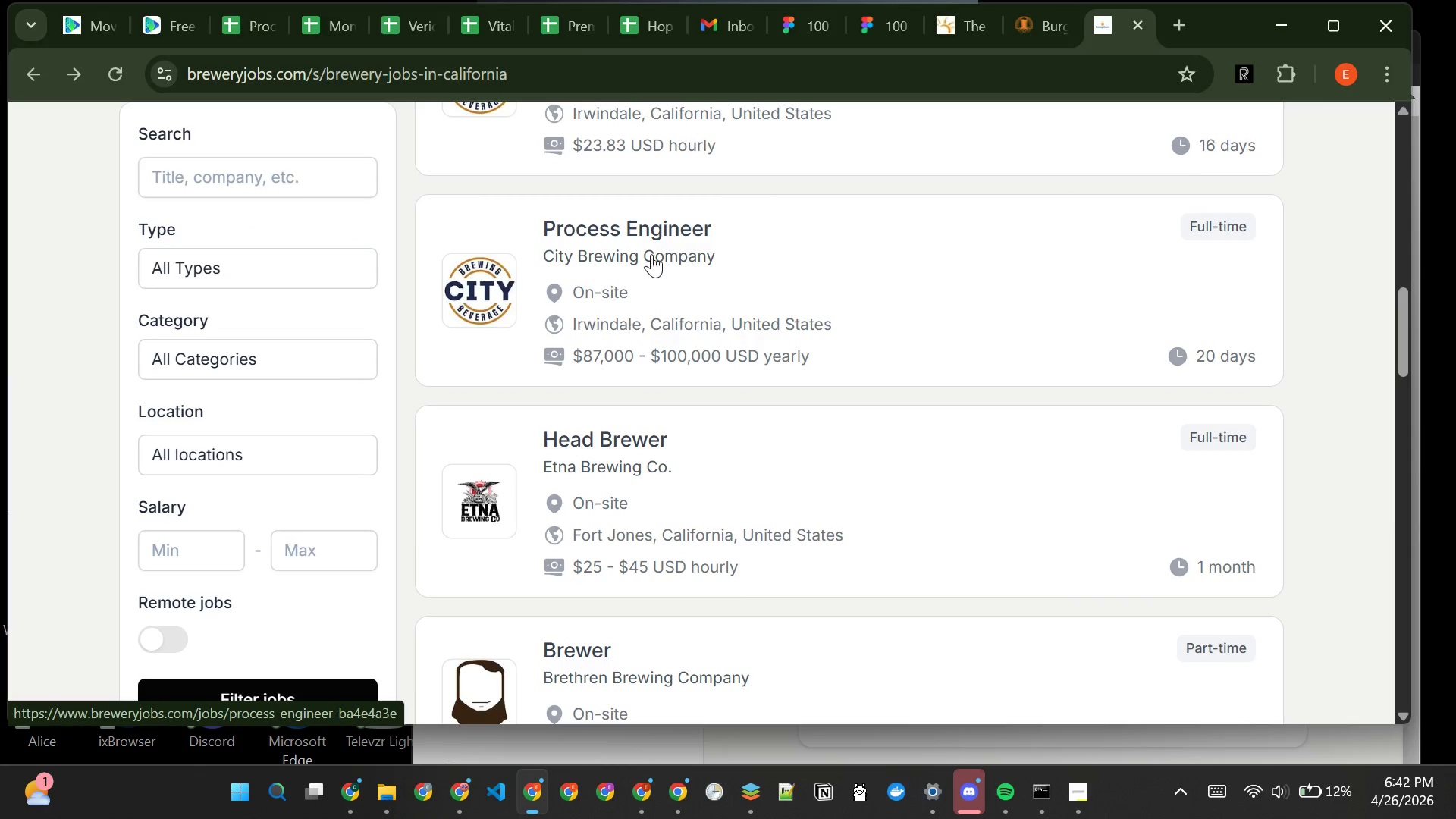 
left_click([732, 251])
 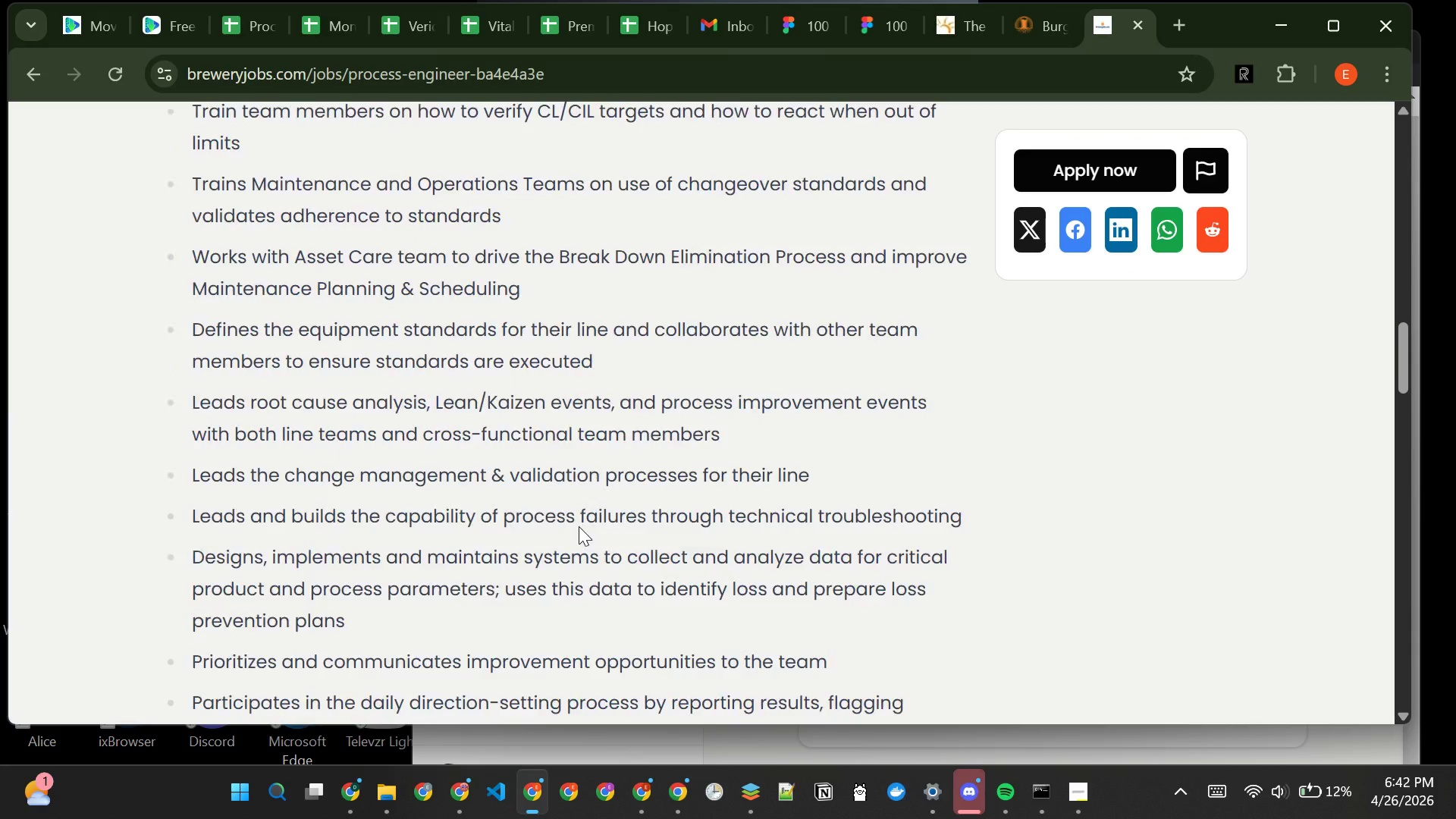 
wait(12.61)
 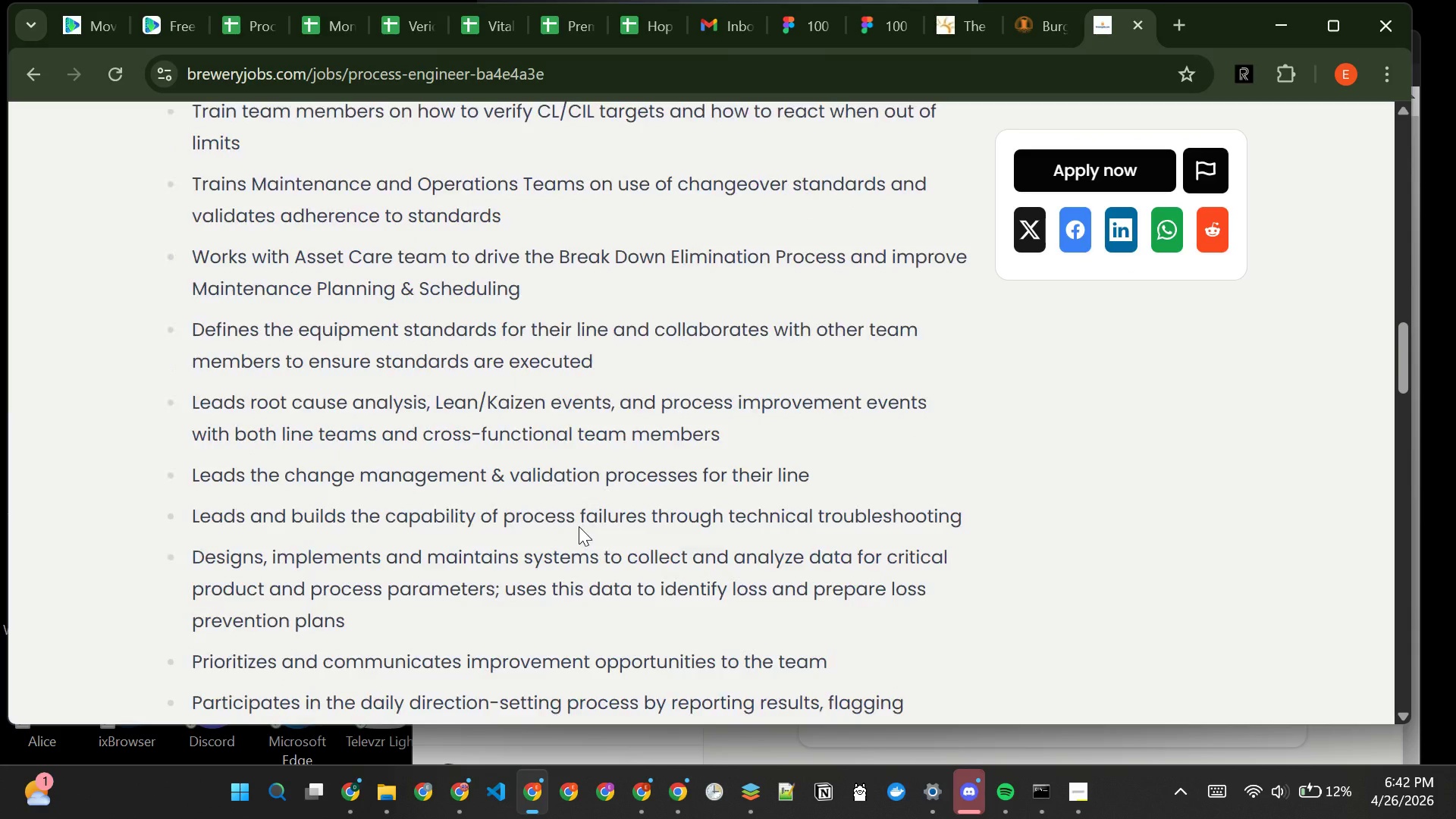 
left_click([36, 64])
 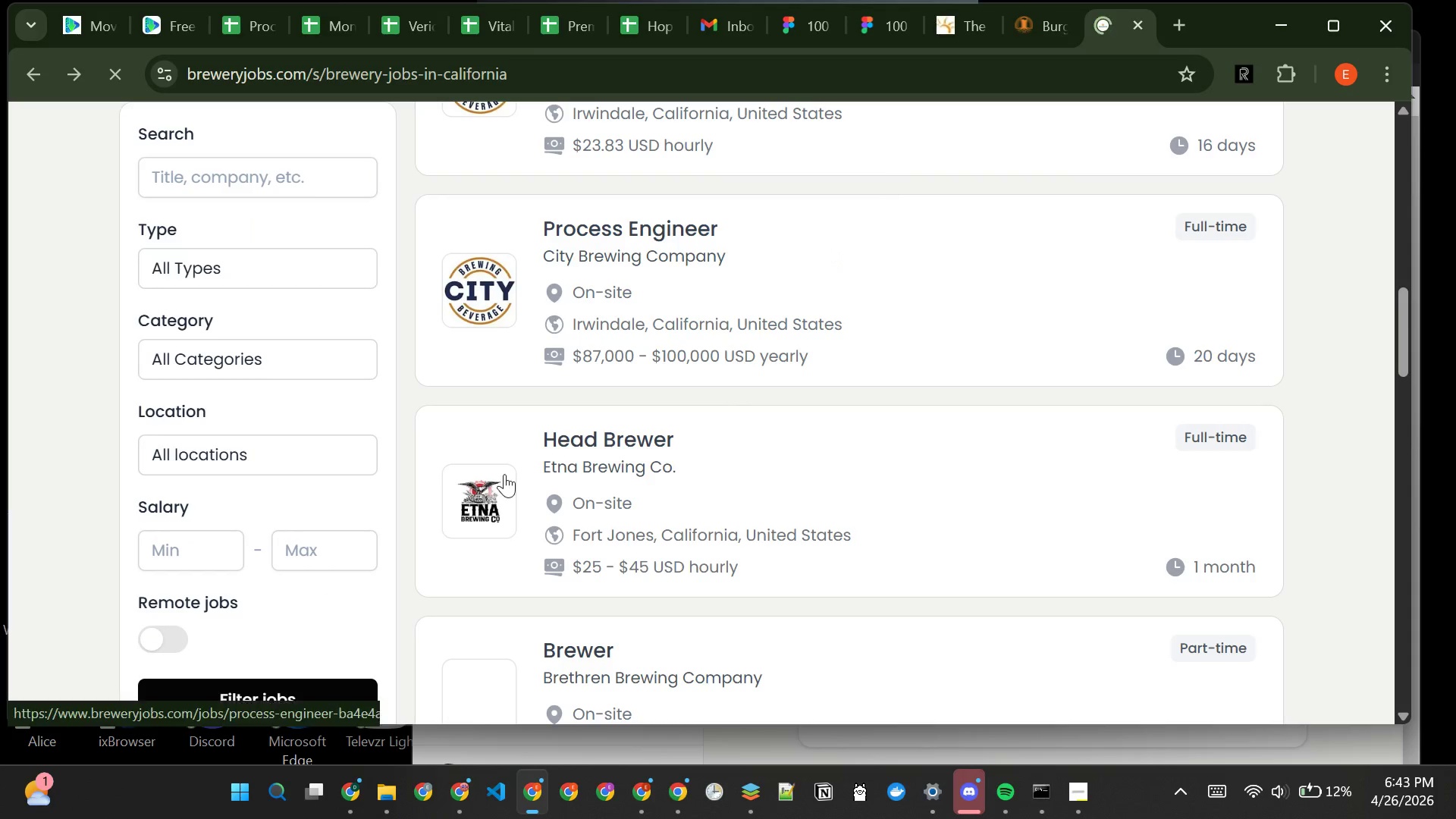 
wait(9.64)
 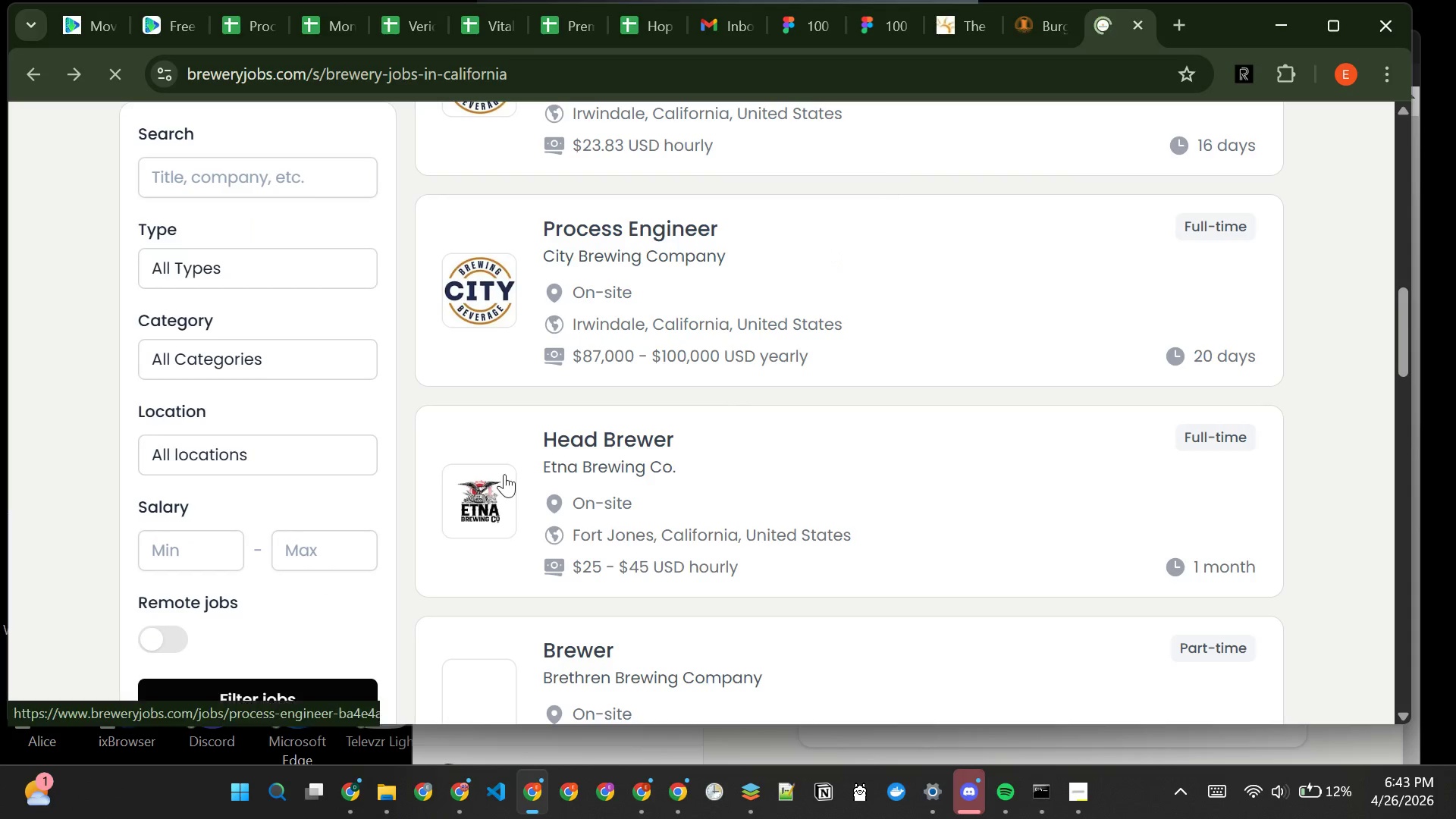 
left_click([33, 77])
 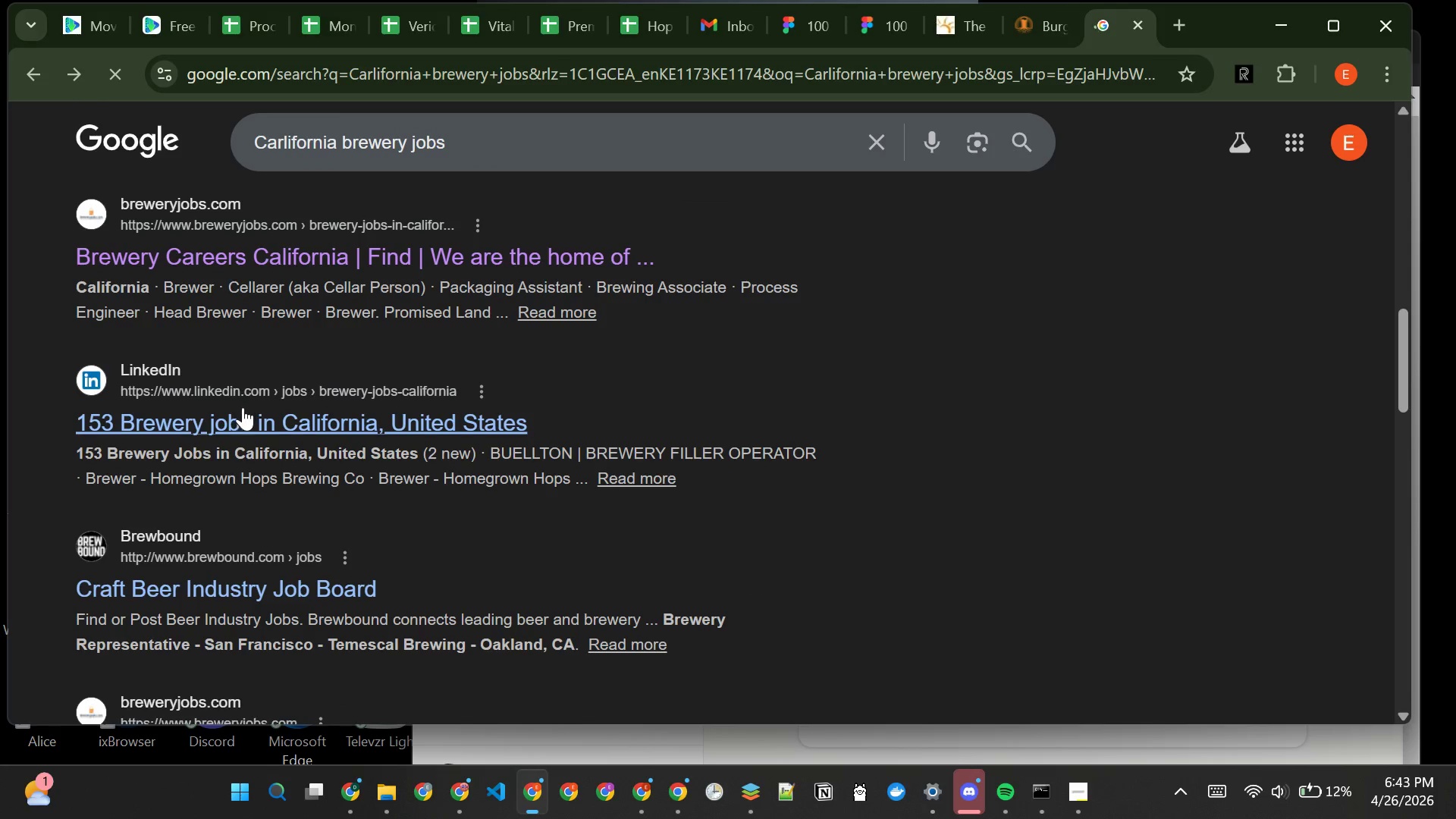 
wait(5.64)
 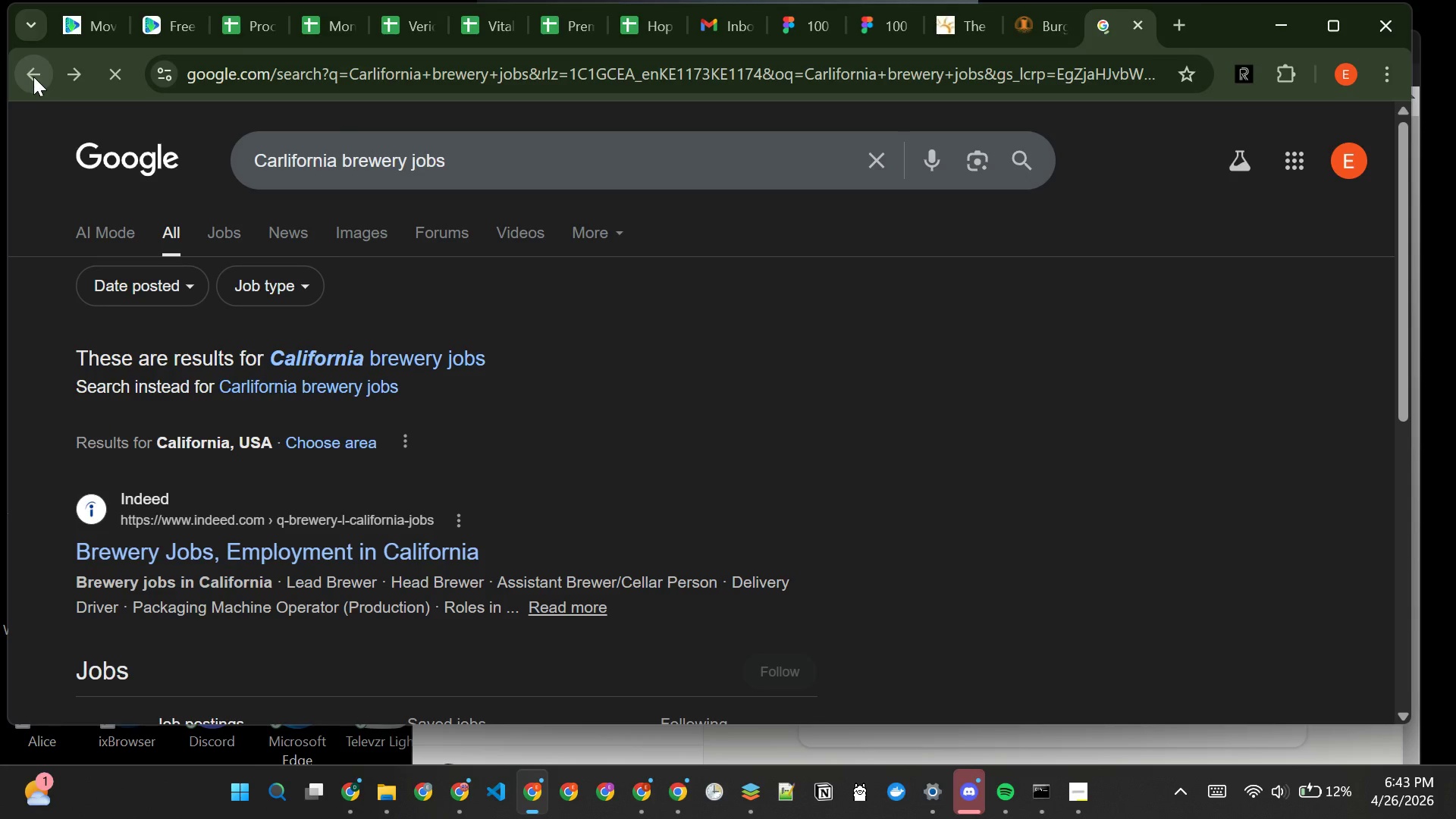 
left_click([234, 416])
 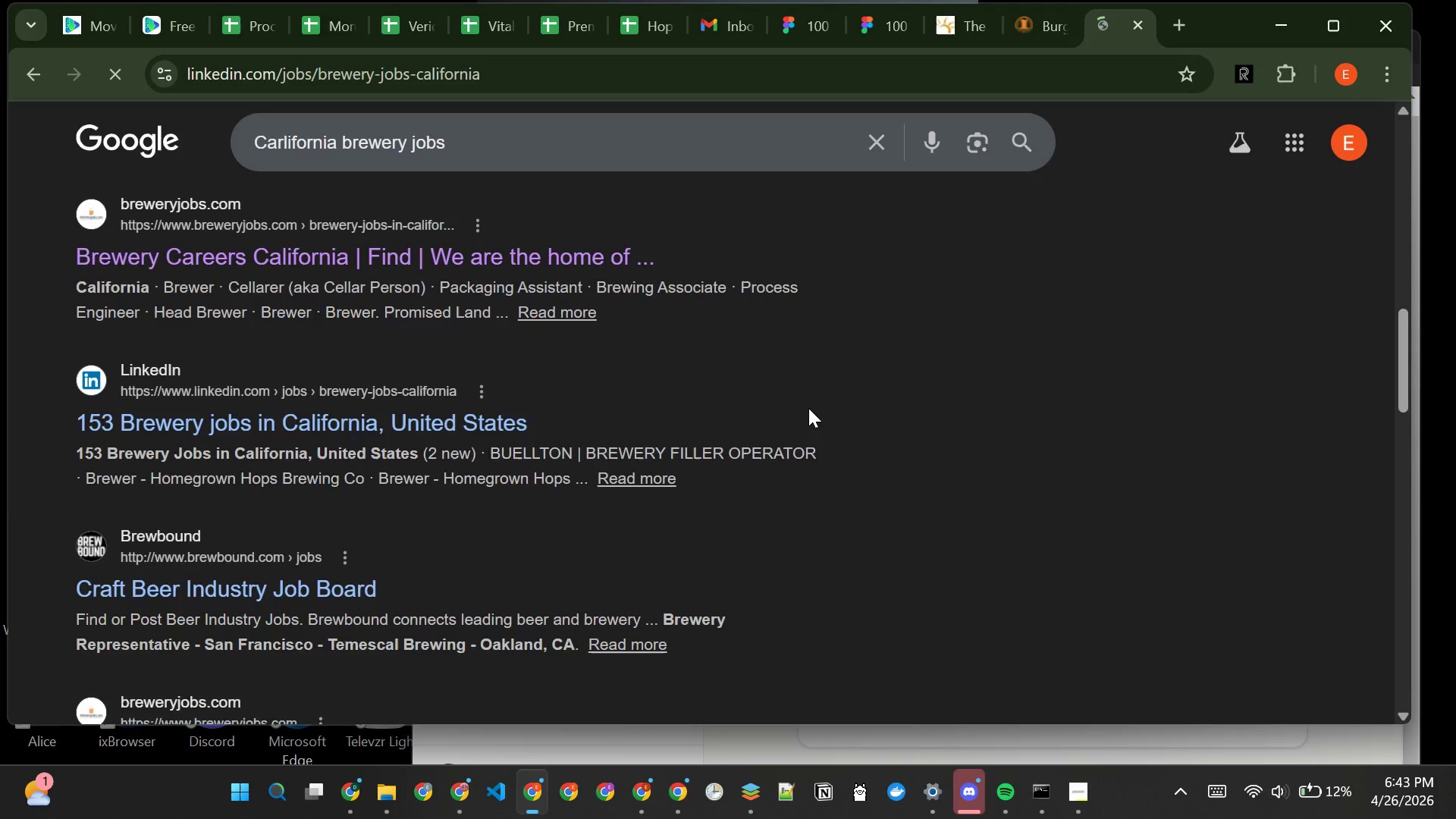 
wait(8.61)
 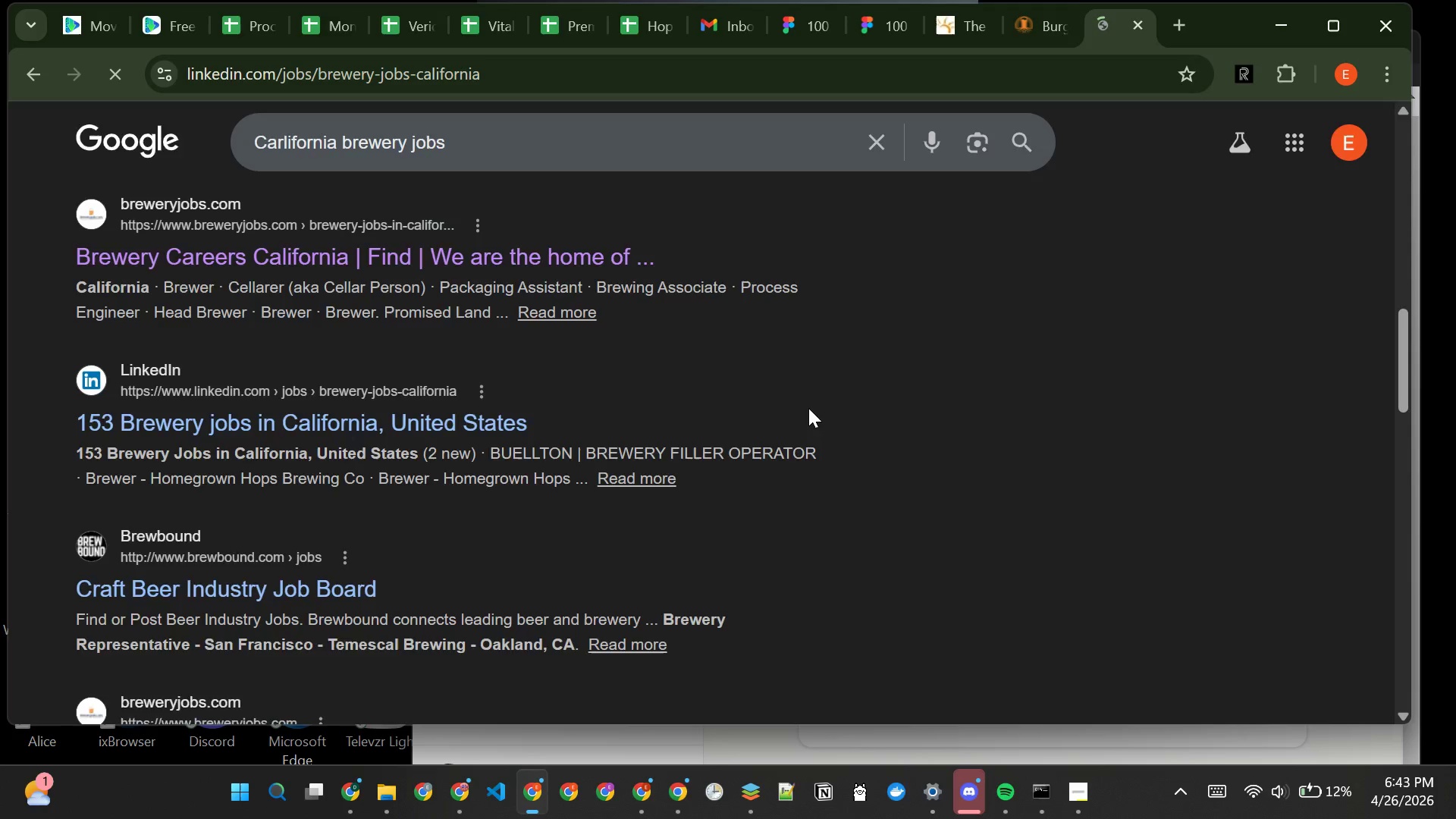 
left_click([865, 209])
 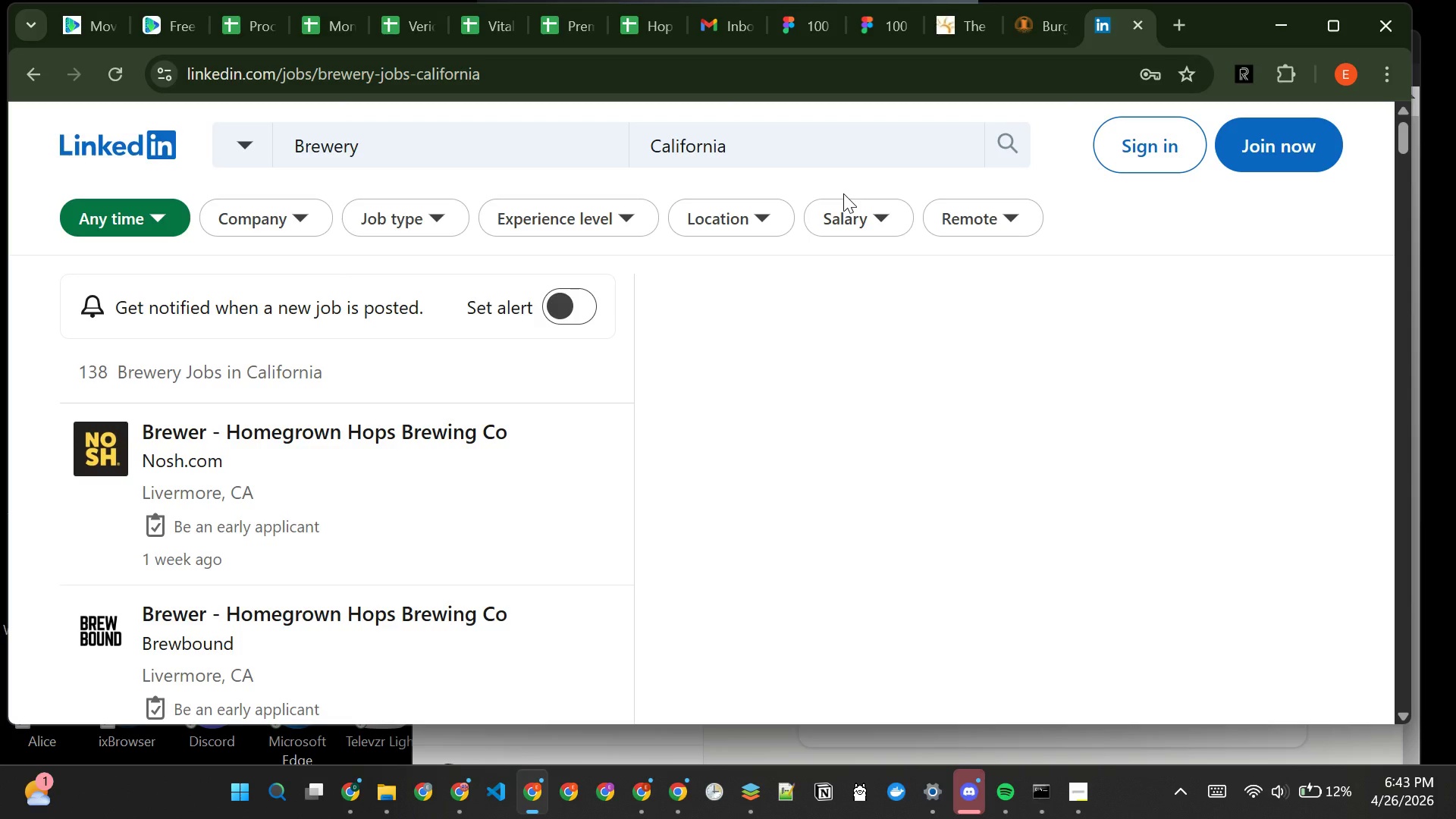 
left_click([455, 520])
 